 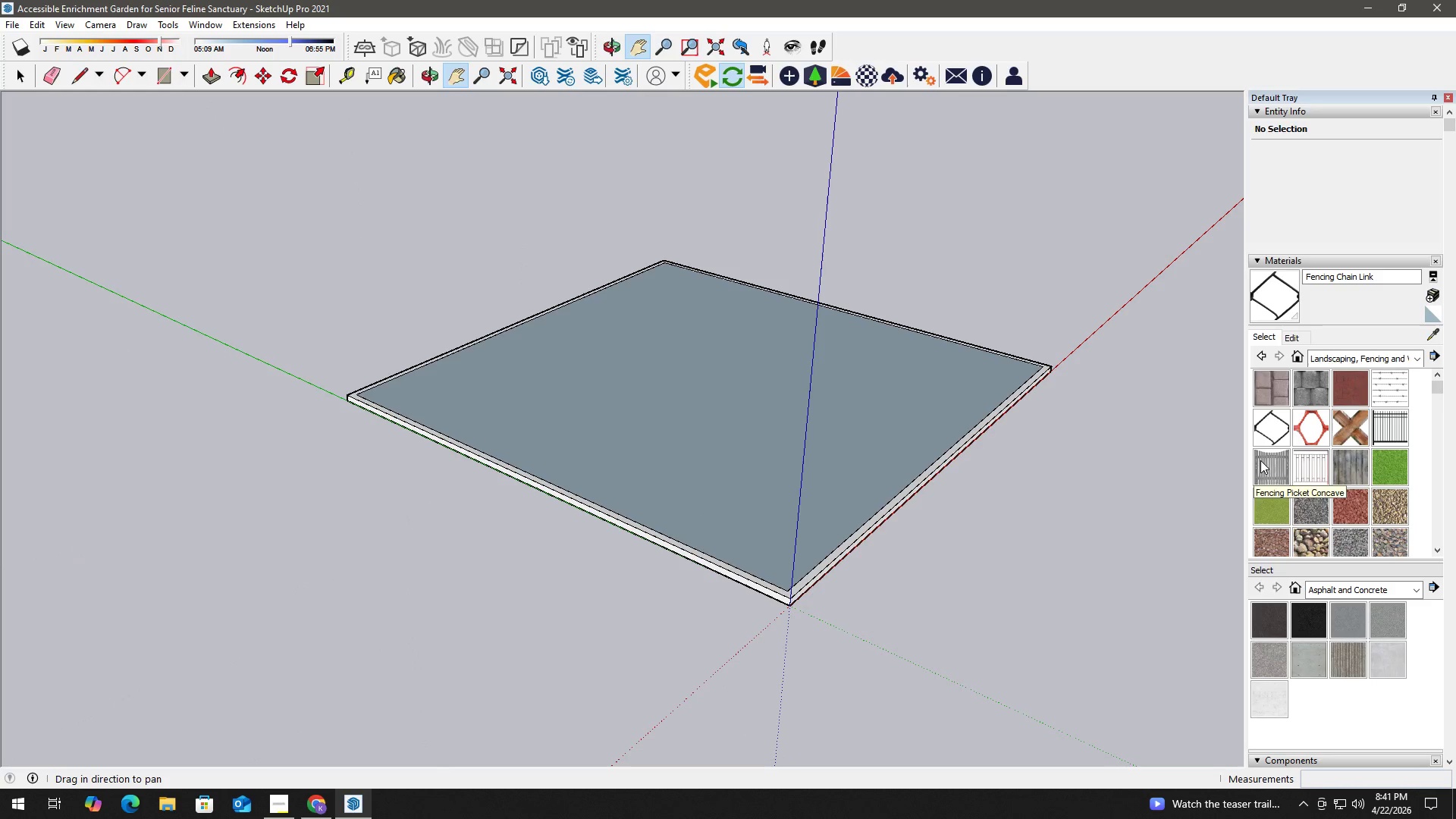 
key(Space)
 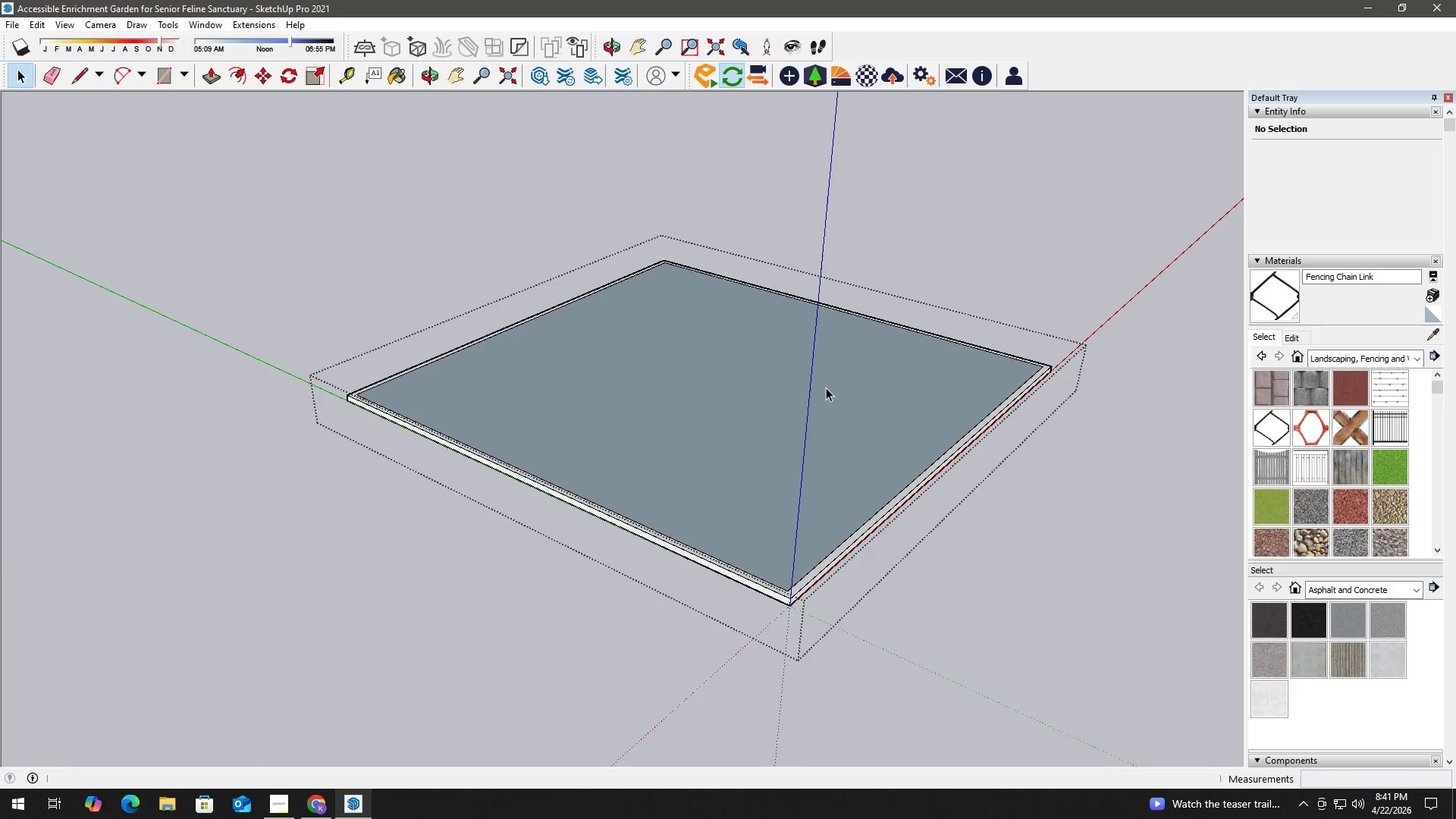 
triple_click([827, 390])
 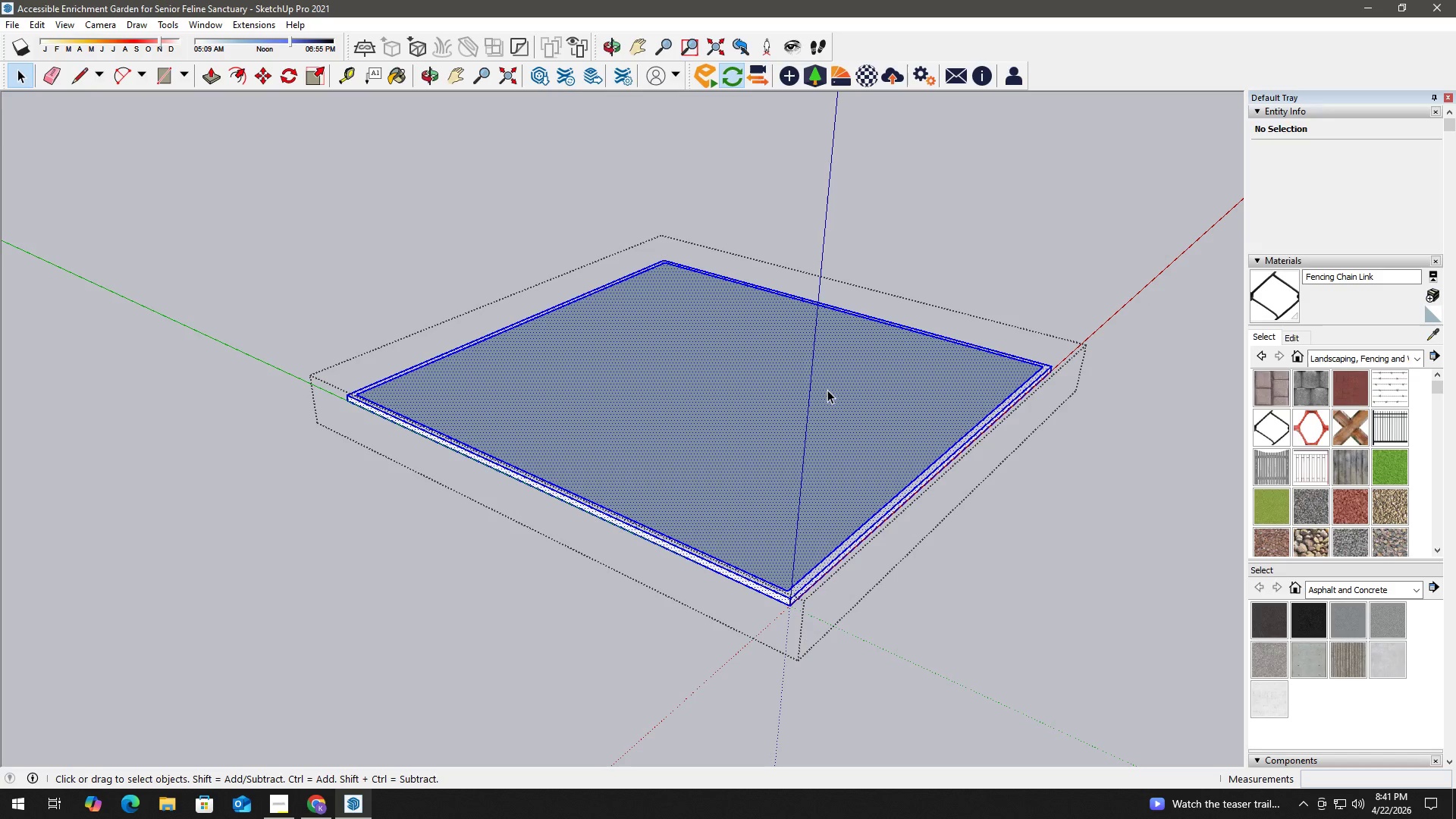 
triple_click([827, 390])
 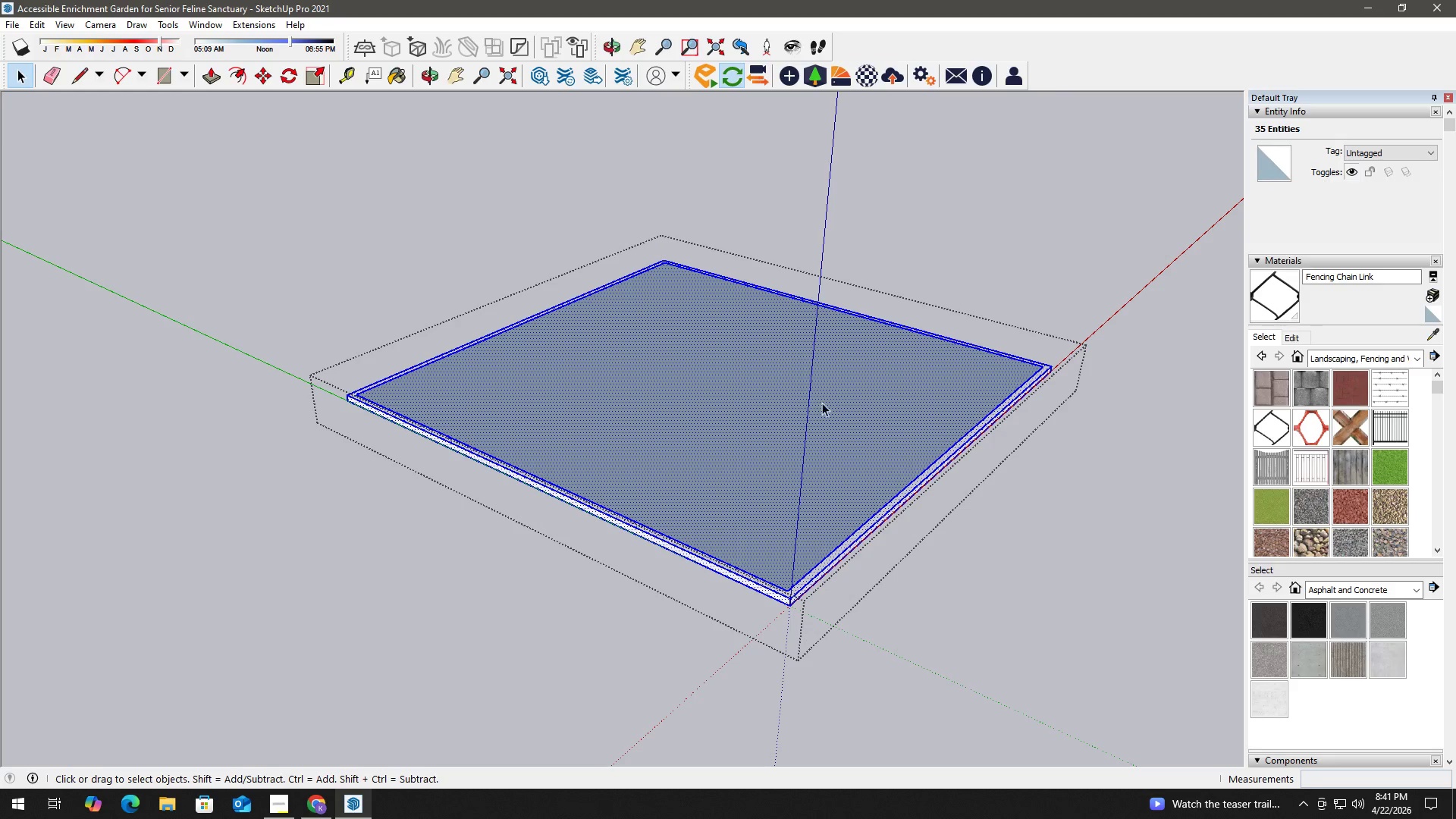 
left_click([790, 404])
 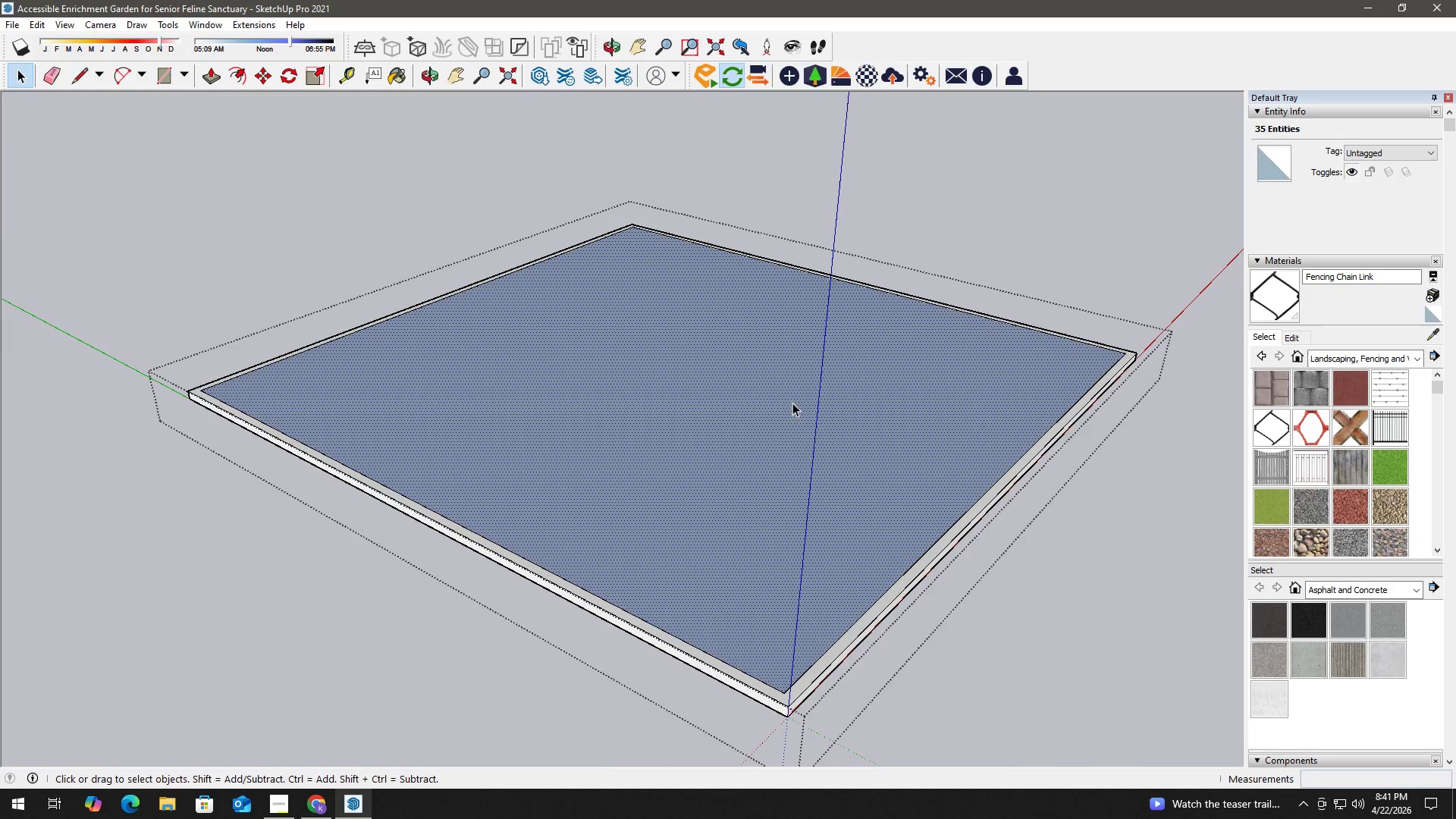 
scroll: coordinate [789, 406], scroll_direction: up, amount: 3.0
 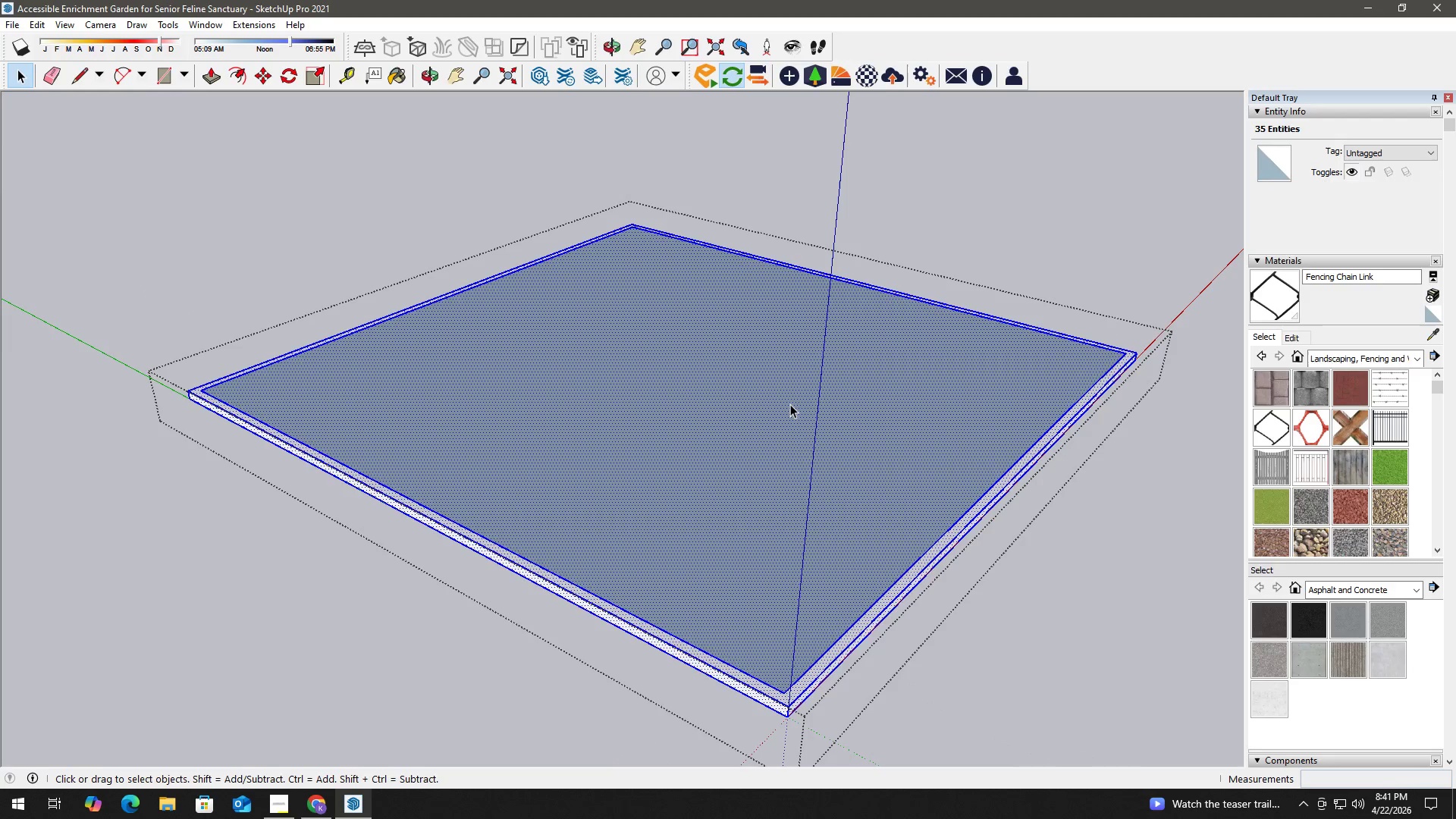 
double_click([802, 402])
 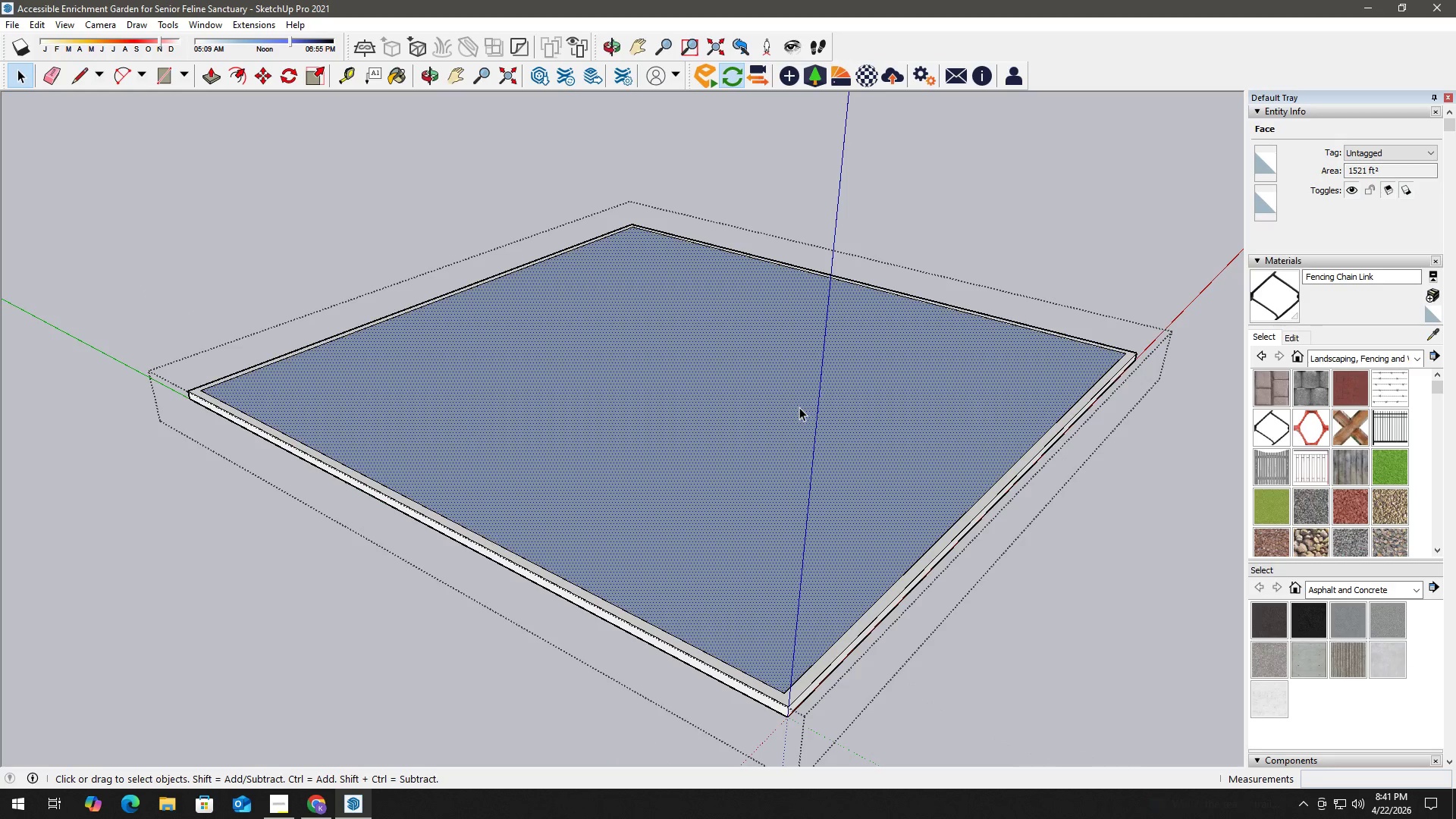 
key(B)
 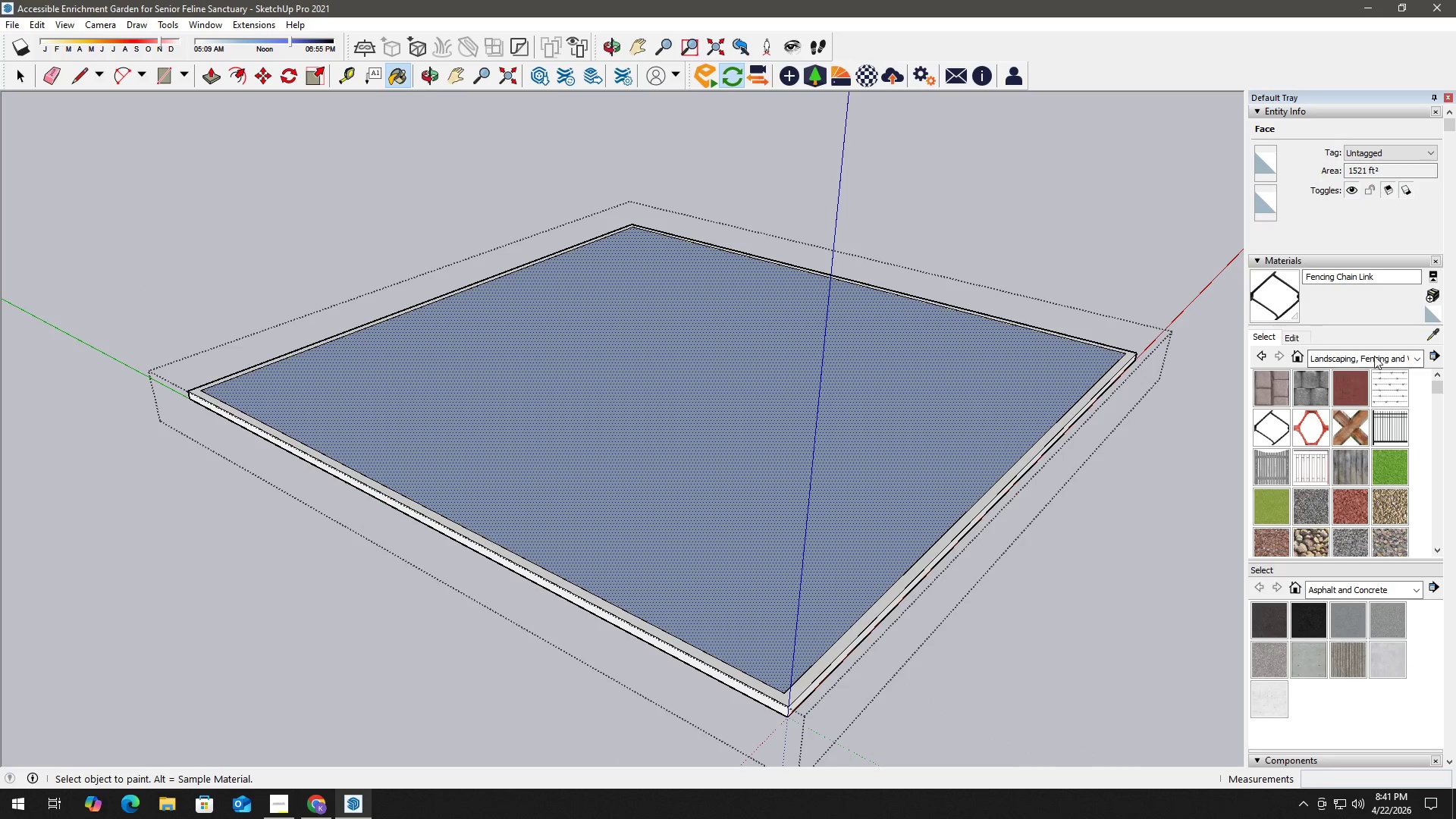 
left_click([1376, 350])
 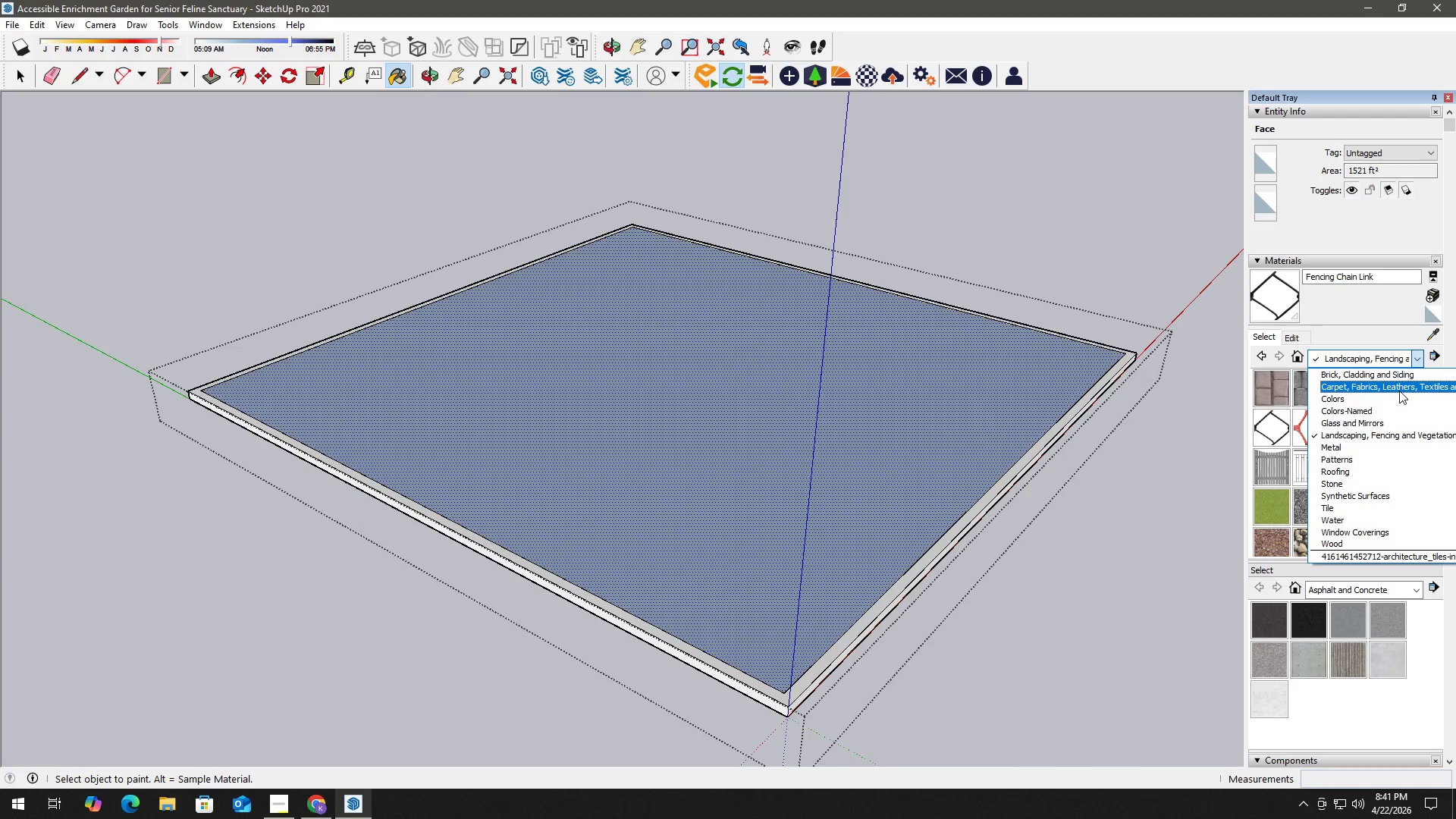 
scroll: coordinate [1396, 413], scroll_direction: up, amount: 1.0
 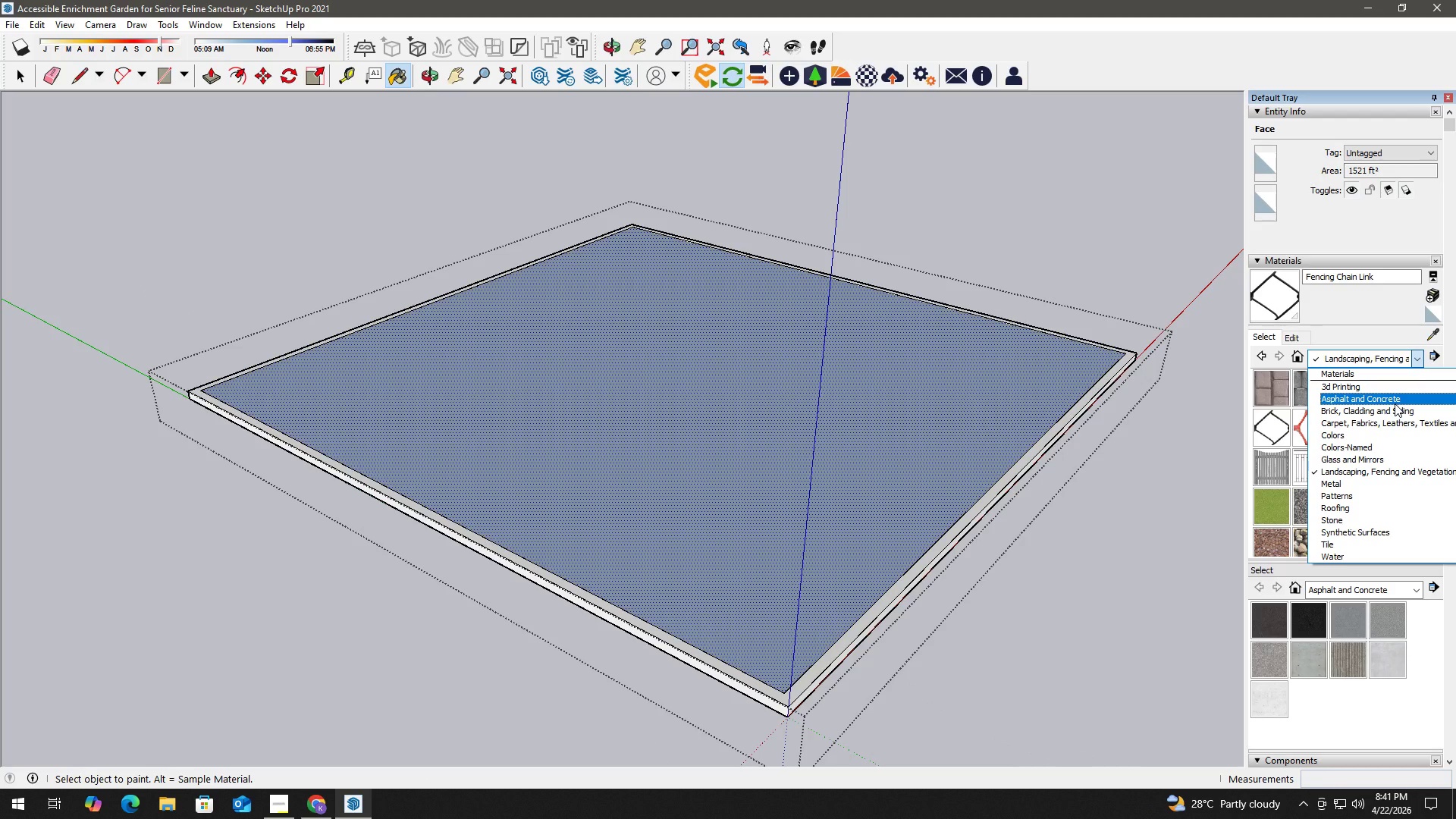 
key(Space)
 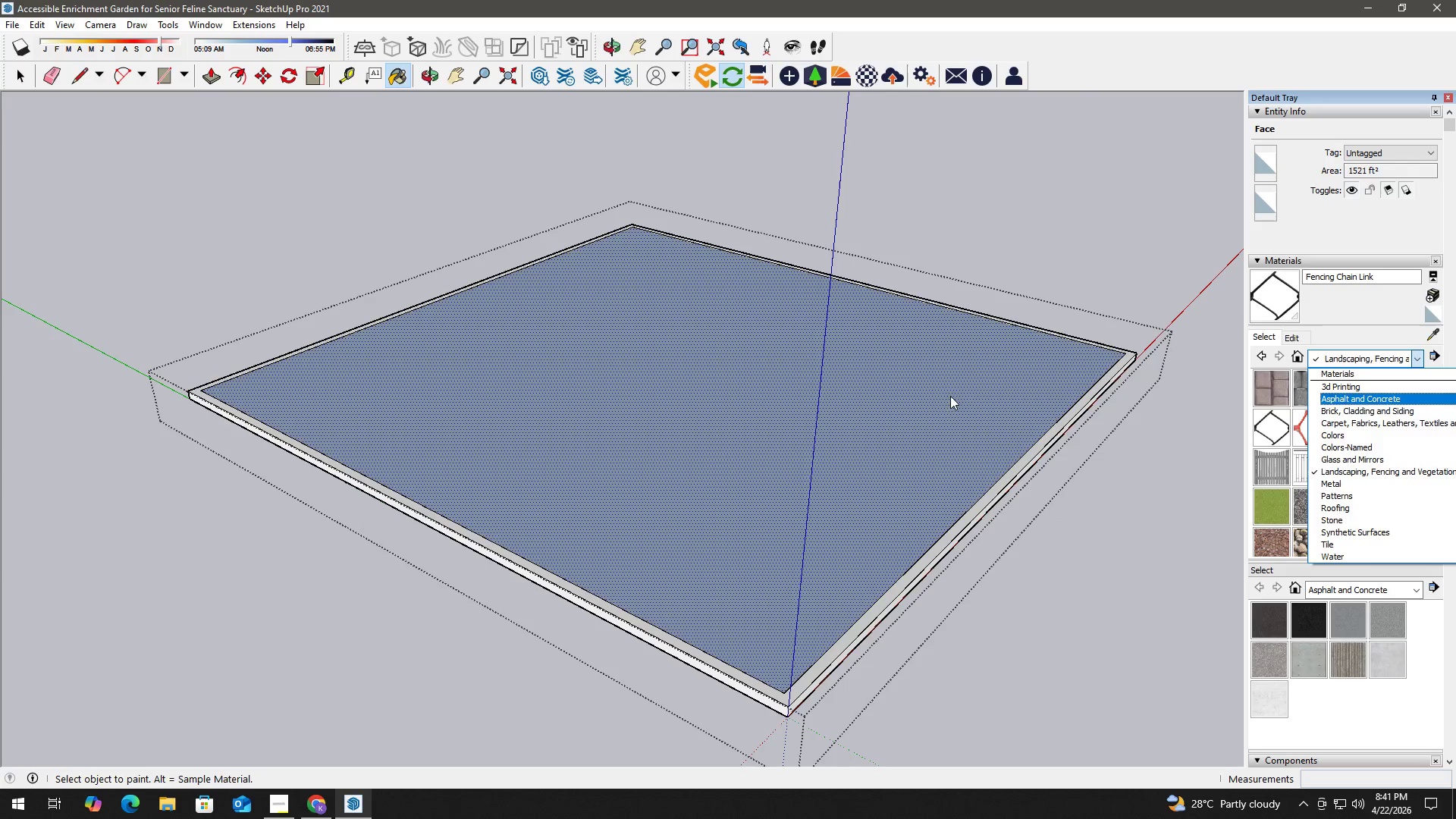 
left_click([950, 395])
 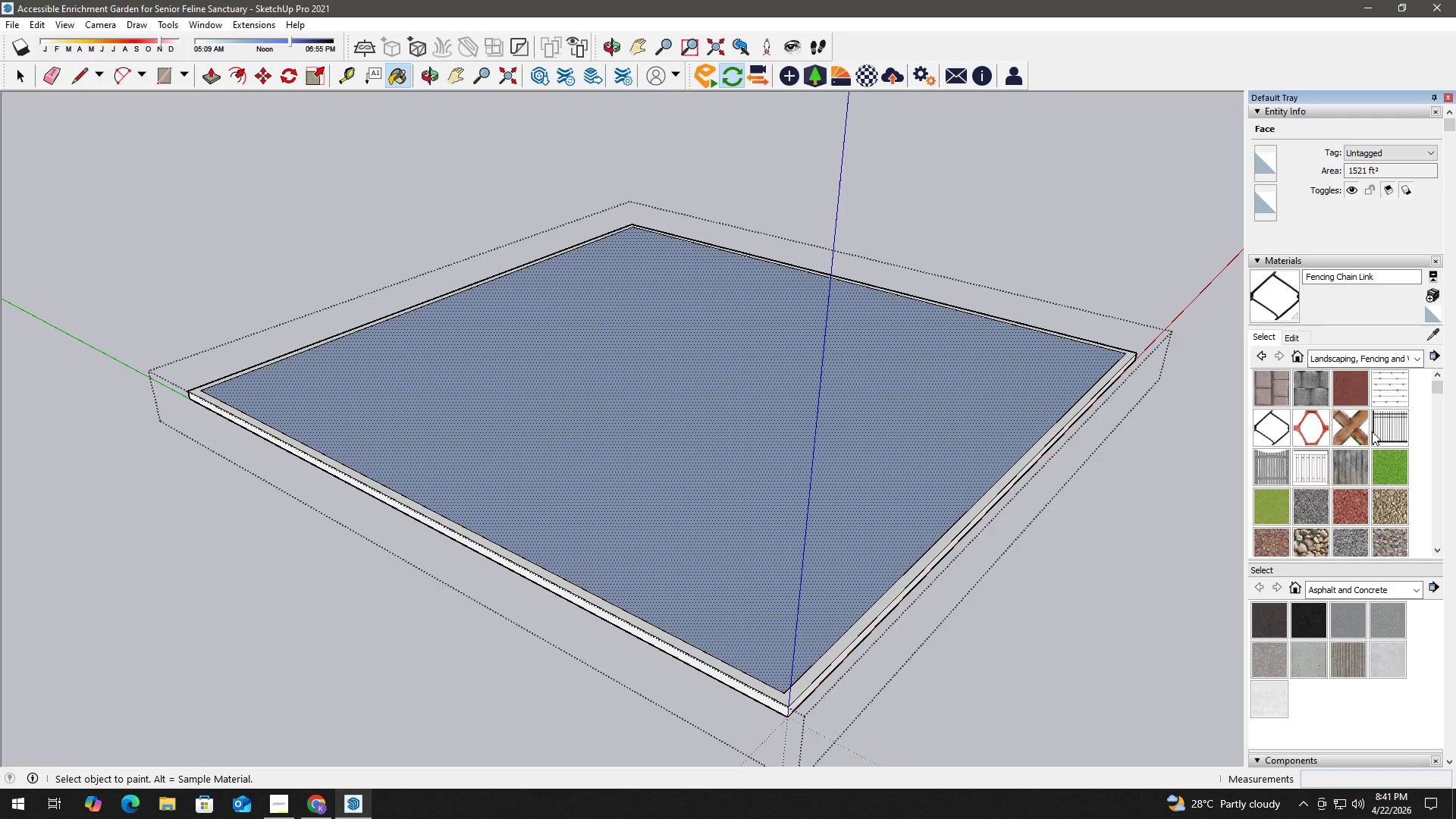 
left_click([1376, 359])
 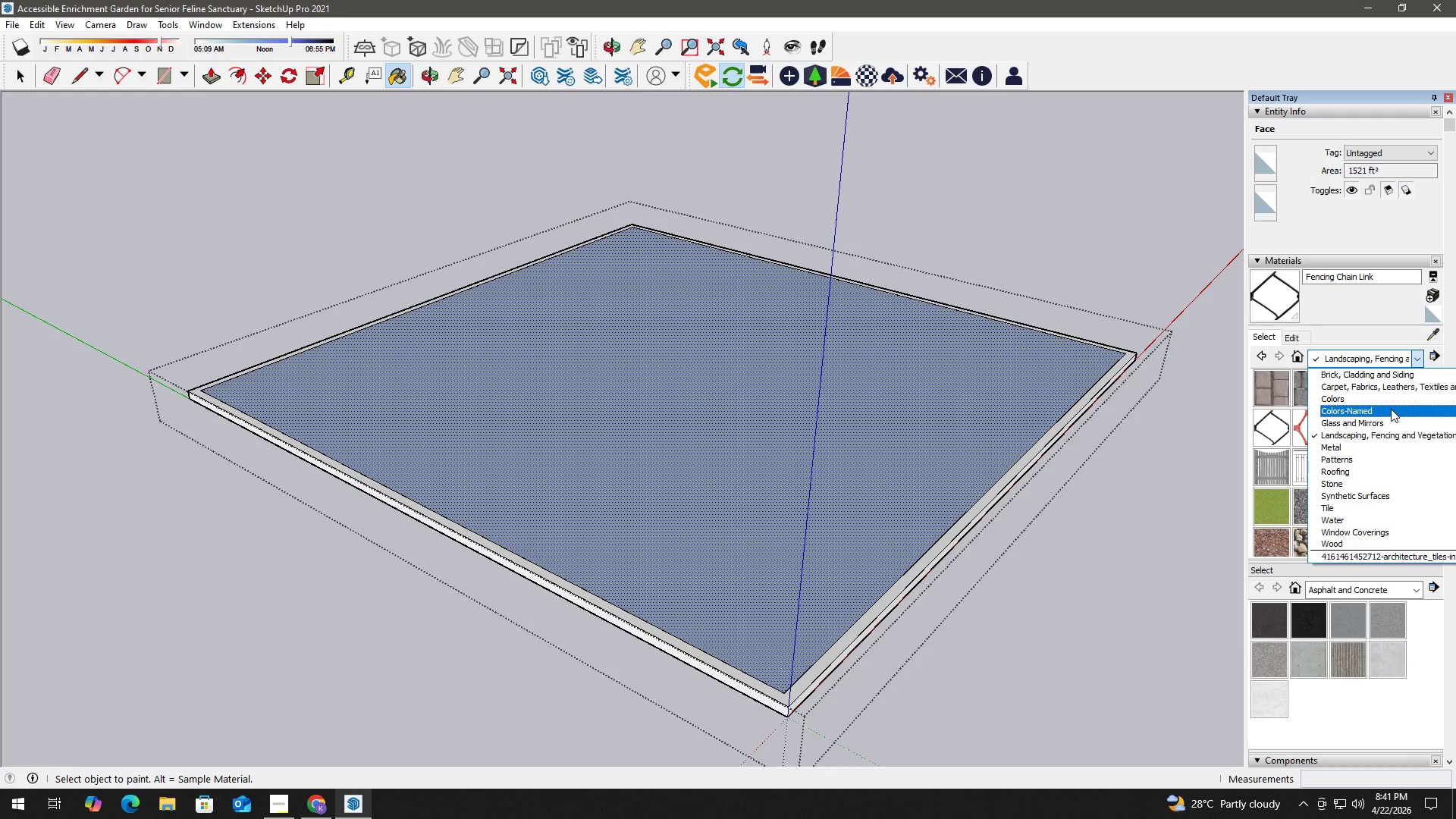 
scroll: coordinate [1391, 409], scroll_direction: up, amount: 1.0
 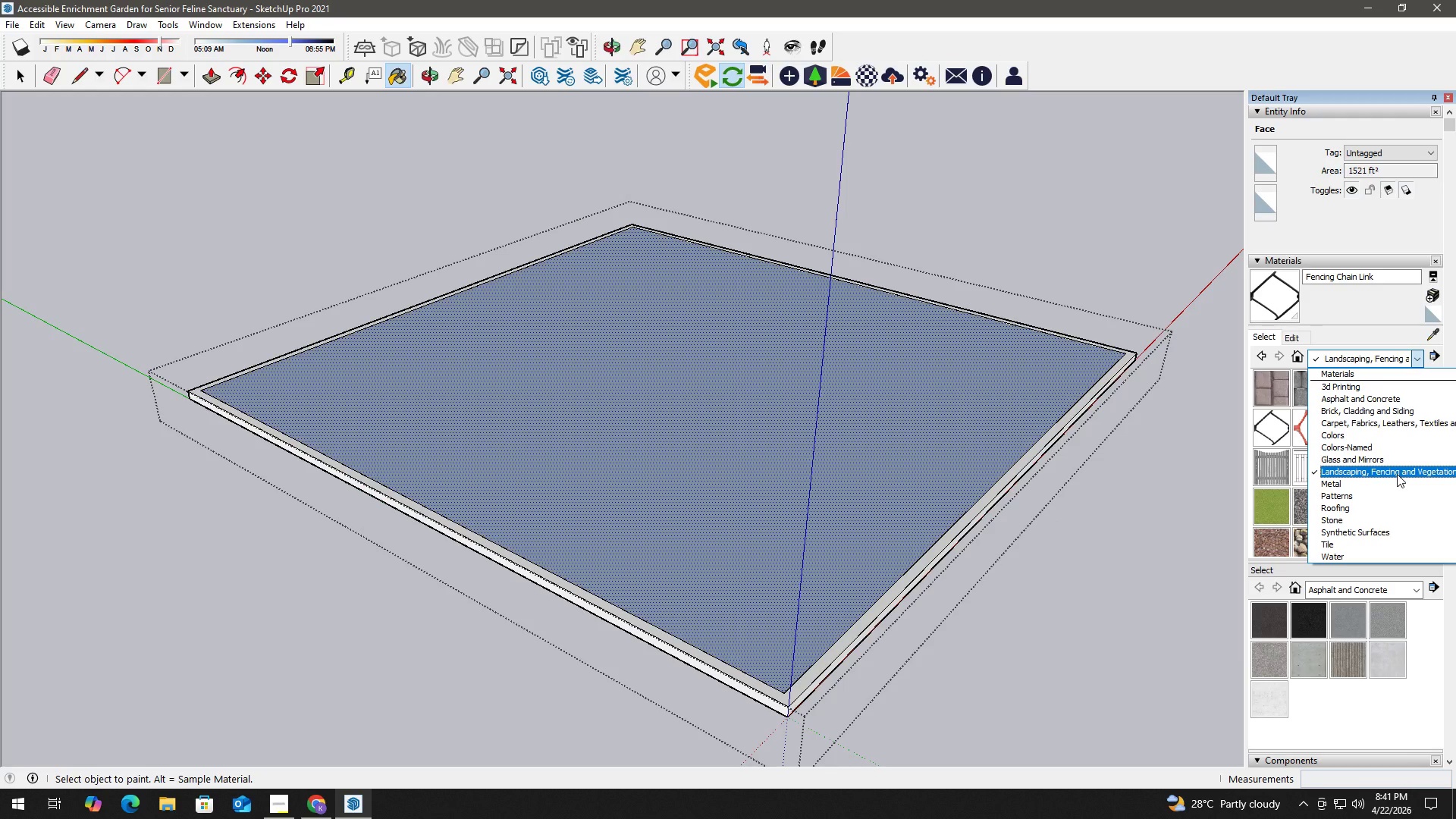 
wait(5.47)
 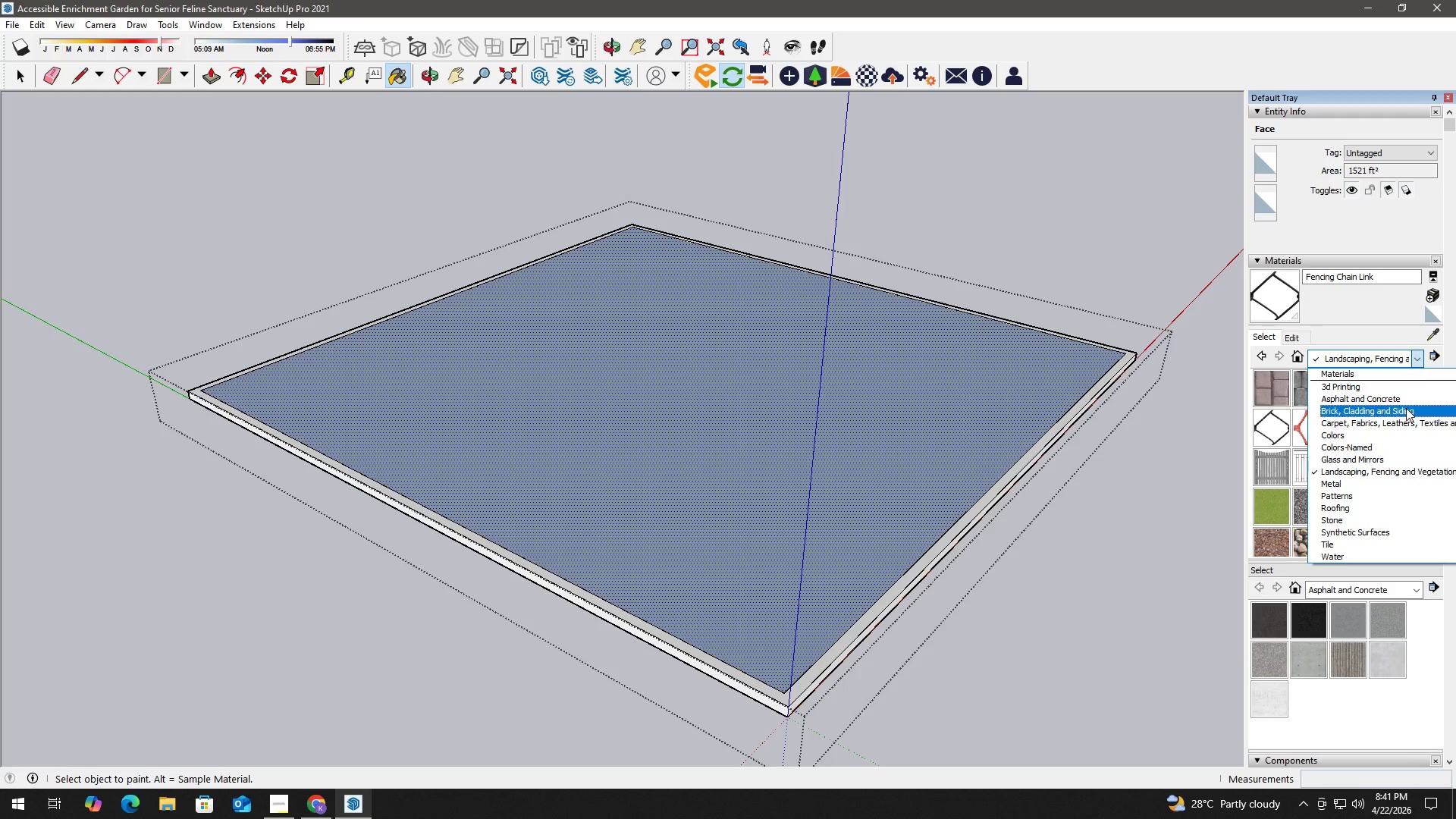 
scroll: coordinate [1385, 505], scroll_direction: down, amount: 1.0
 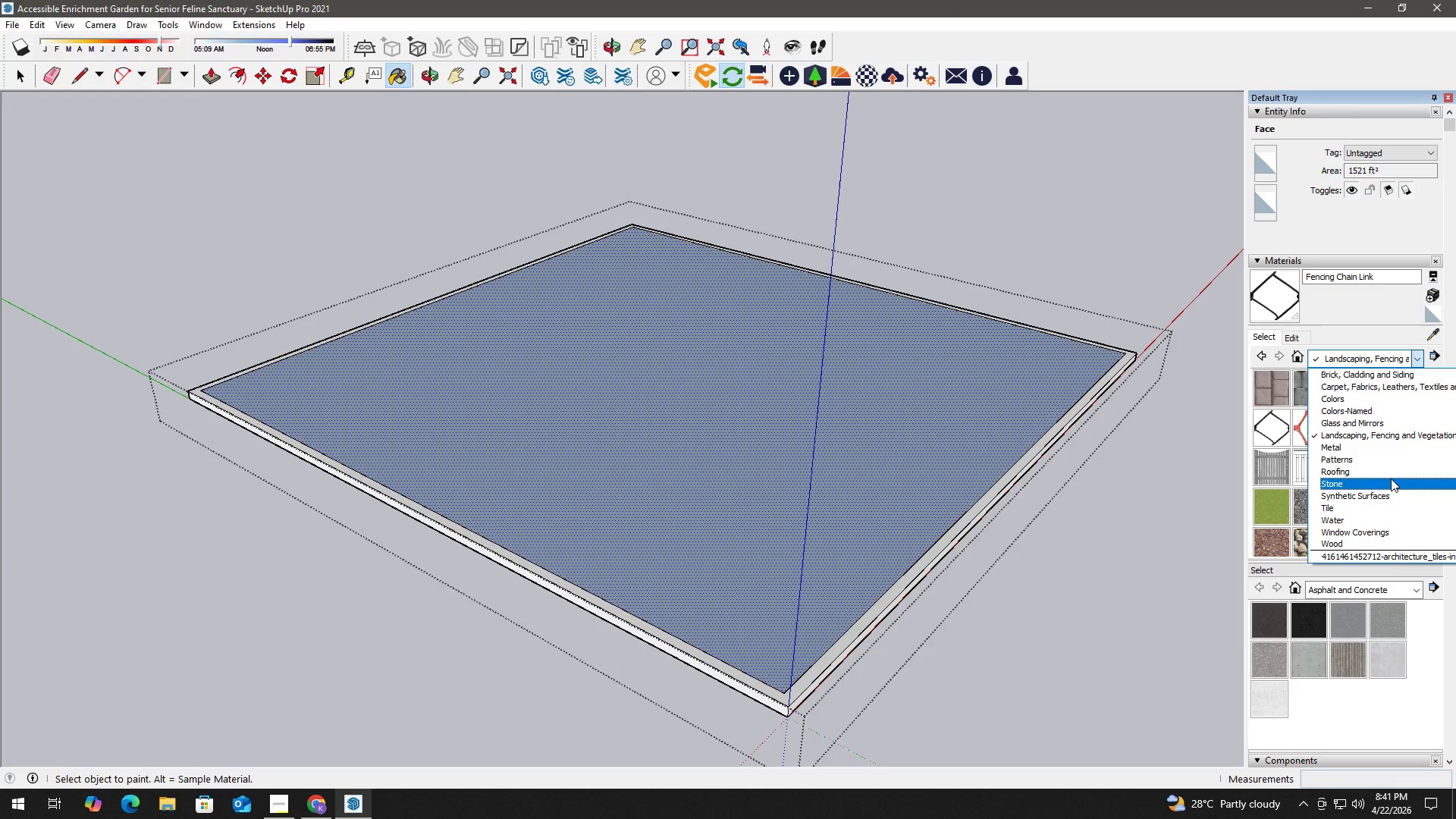 
left_click([1389, 494])
 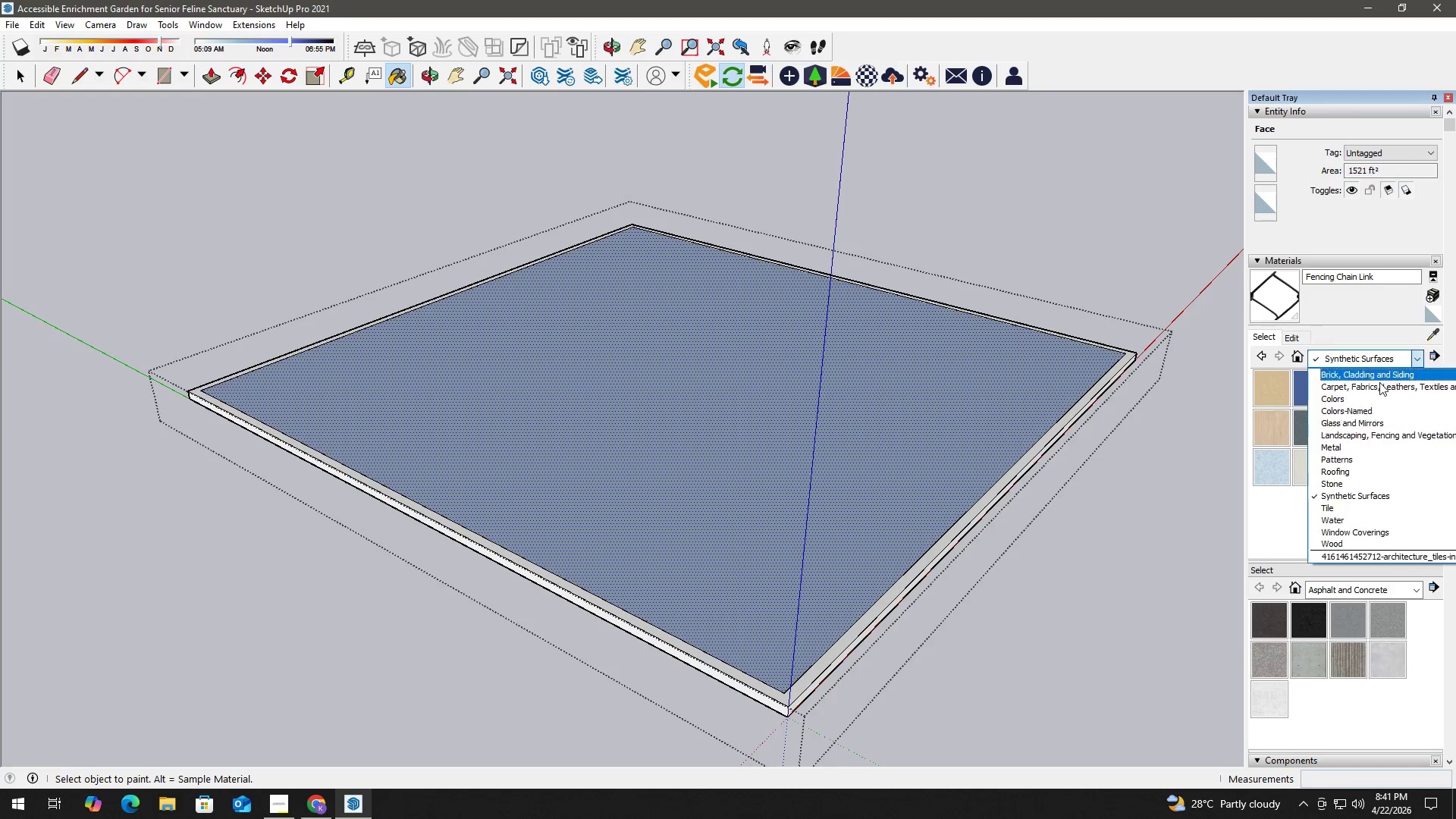 
left_click([1387, 431])
 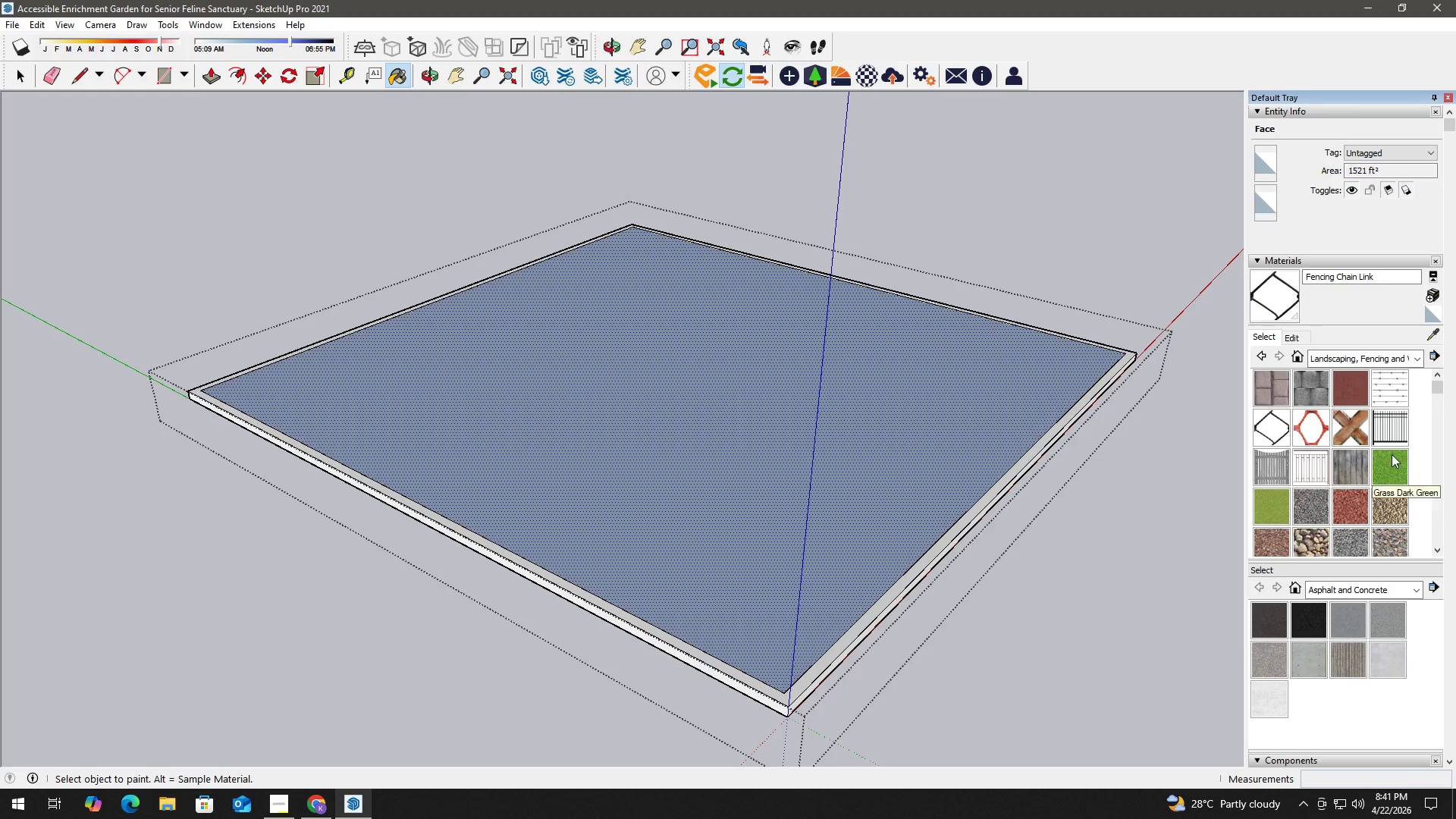 
scroll: coordinate [1384, 463], scroll_direction: down, amount: 2.0
 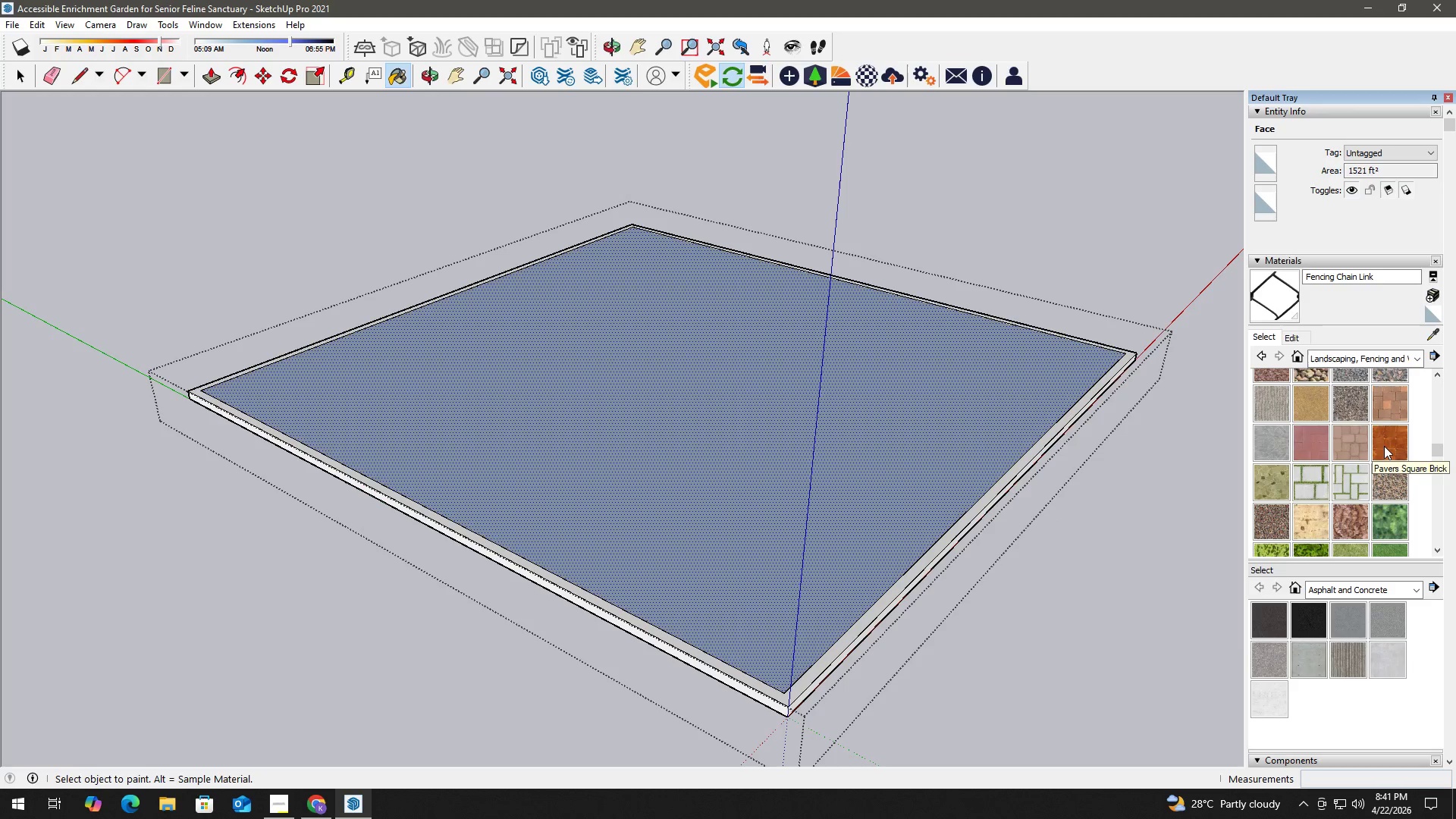 
mouse_move([1360, 508])
 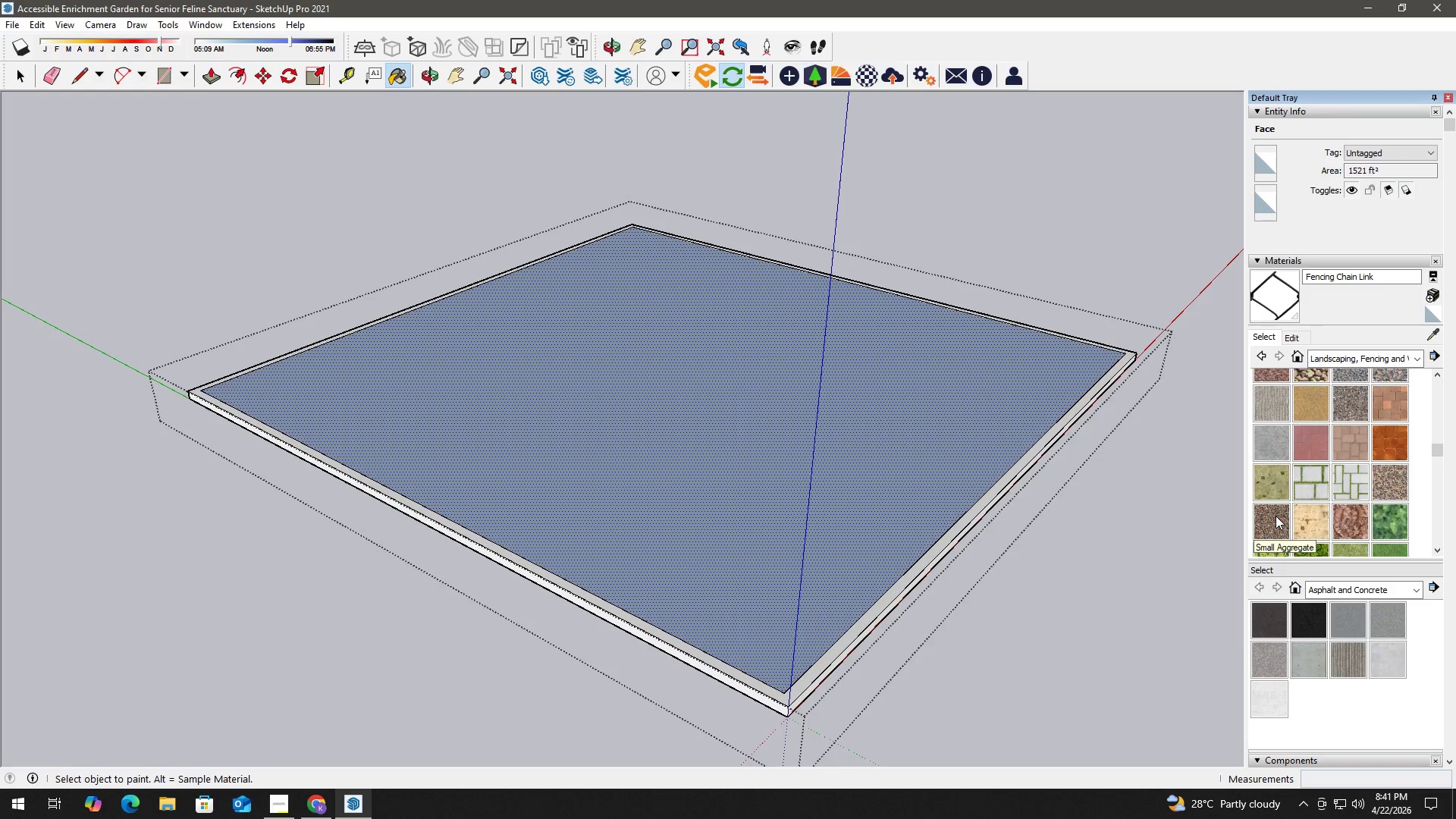 
scroll: coordinate [1316, 522], scroll_direction: down, amount: 2.0
 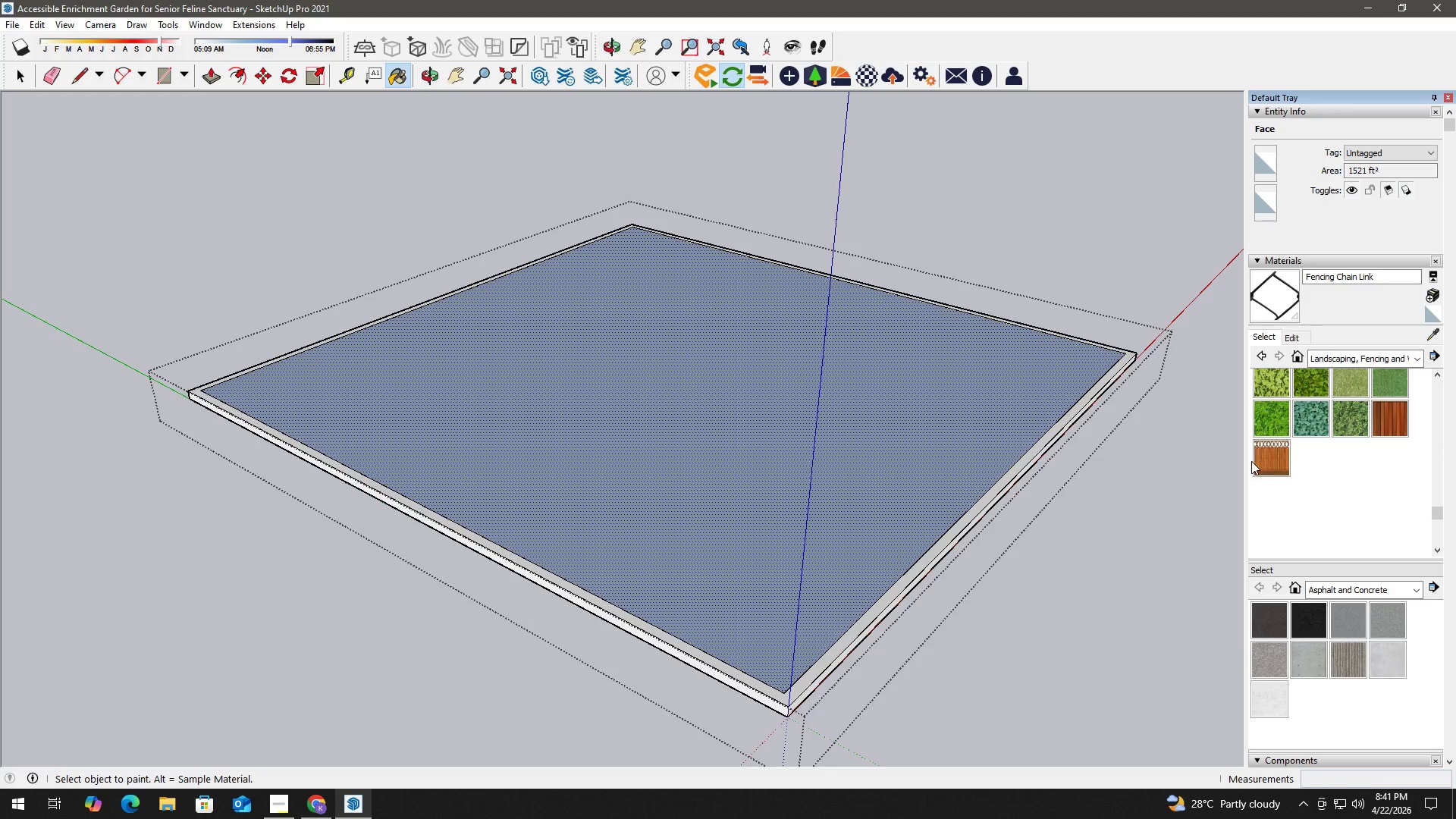 
scroll: coordinate [1271, 474], scroll_direction: up, amount: 2.0
 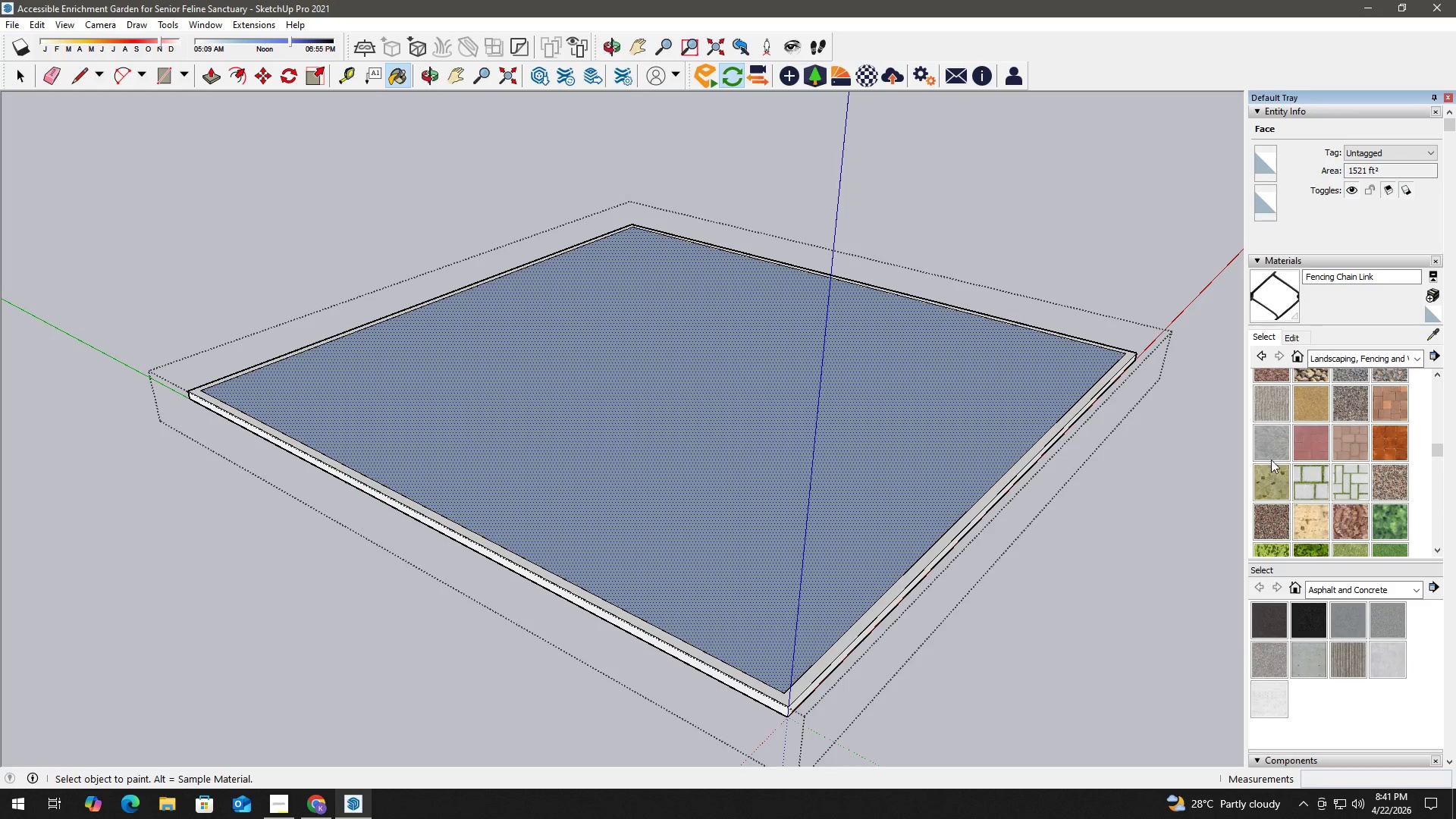 
mouse_move([1252, 453])
 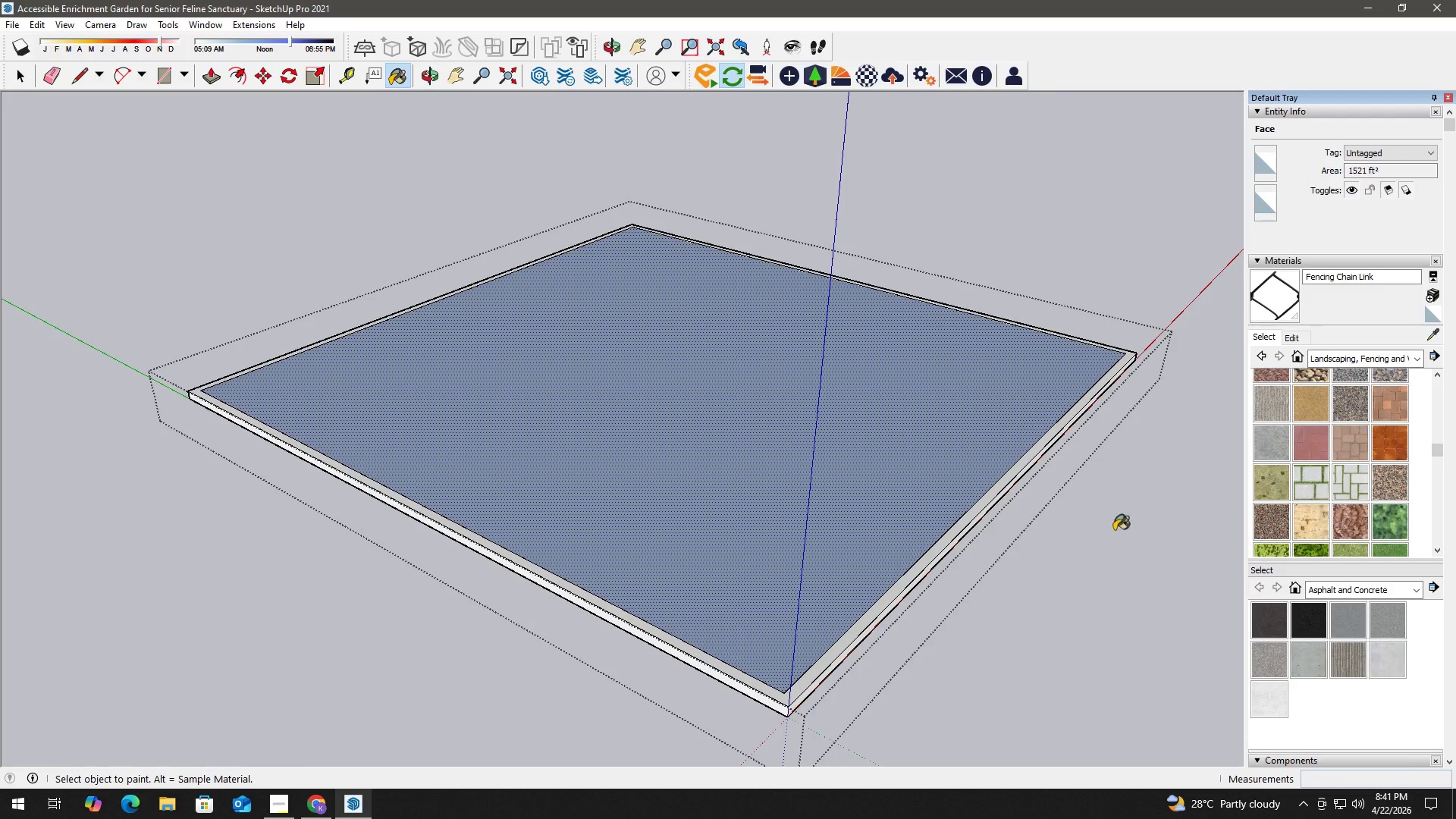 
key(Space)
 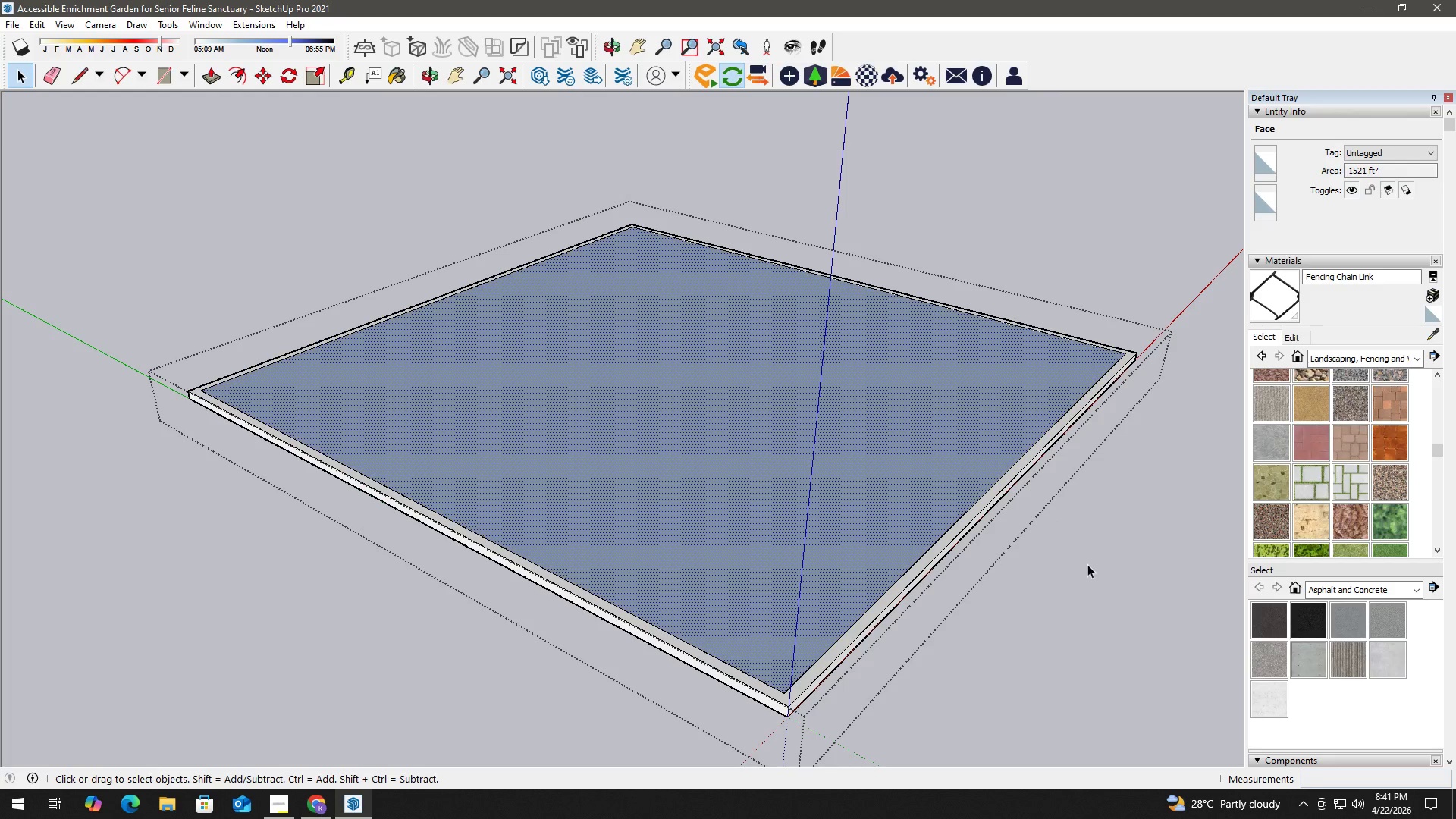 
left_click_drag(start_coordinate=[1087, 564], to_coordinate=[1086, 560])
 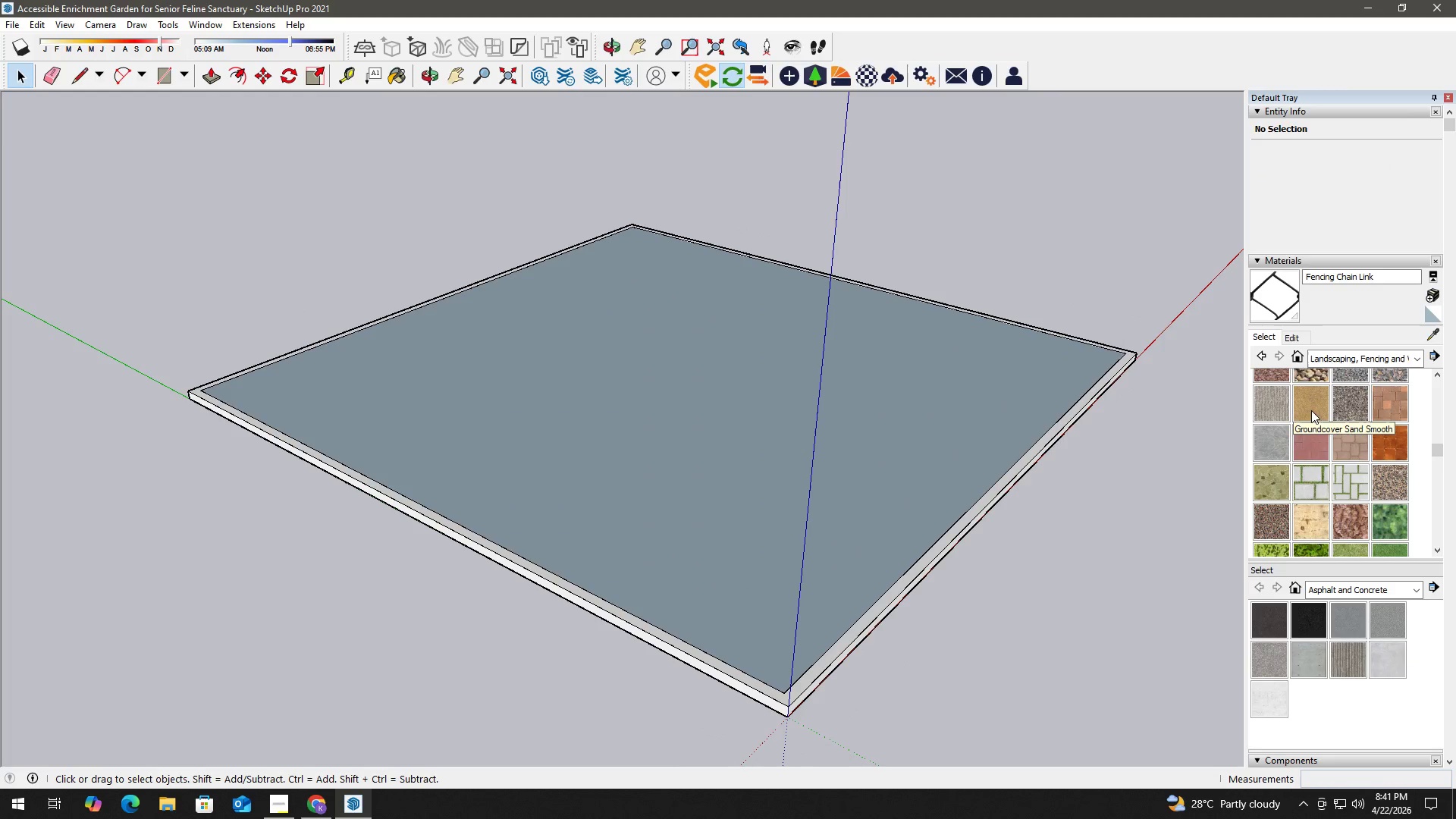 
key(Escape)
 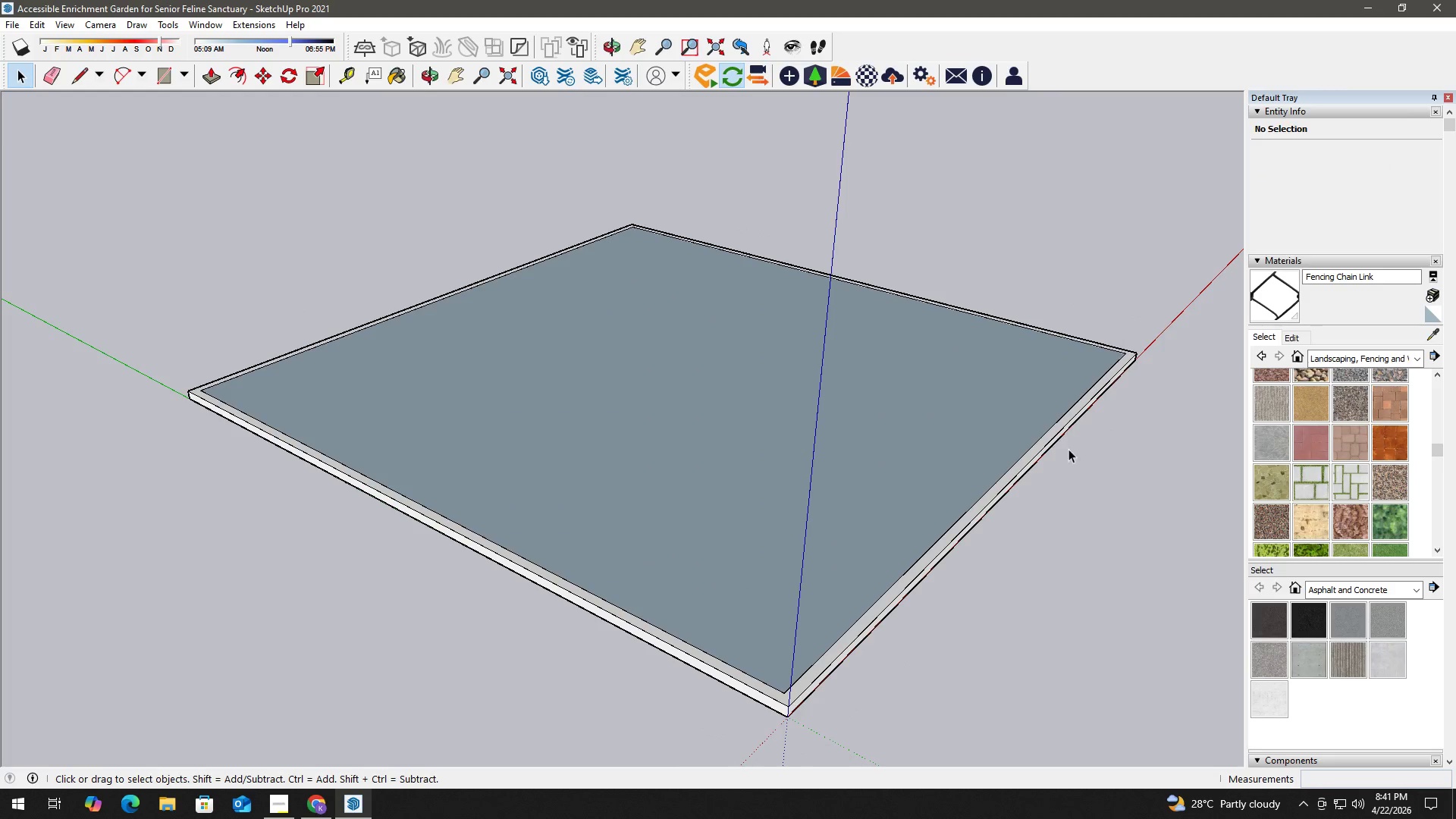 
key(Space)
 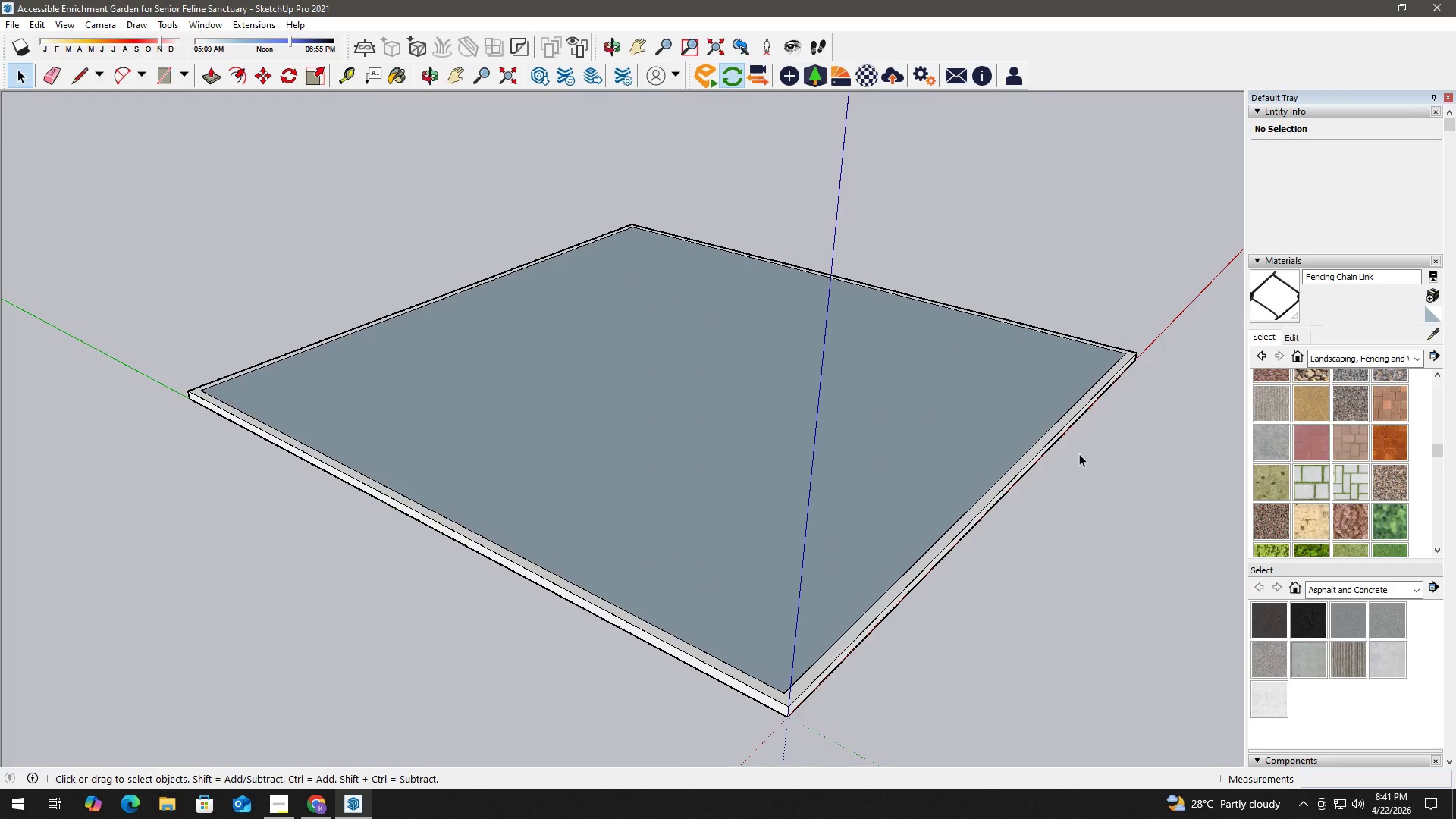 
key(Escape)
 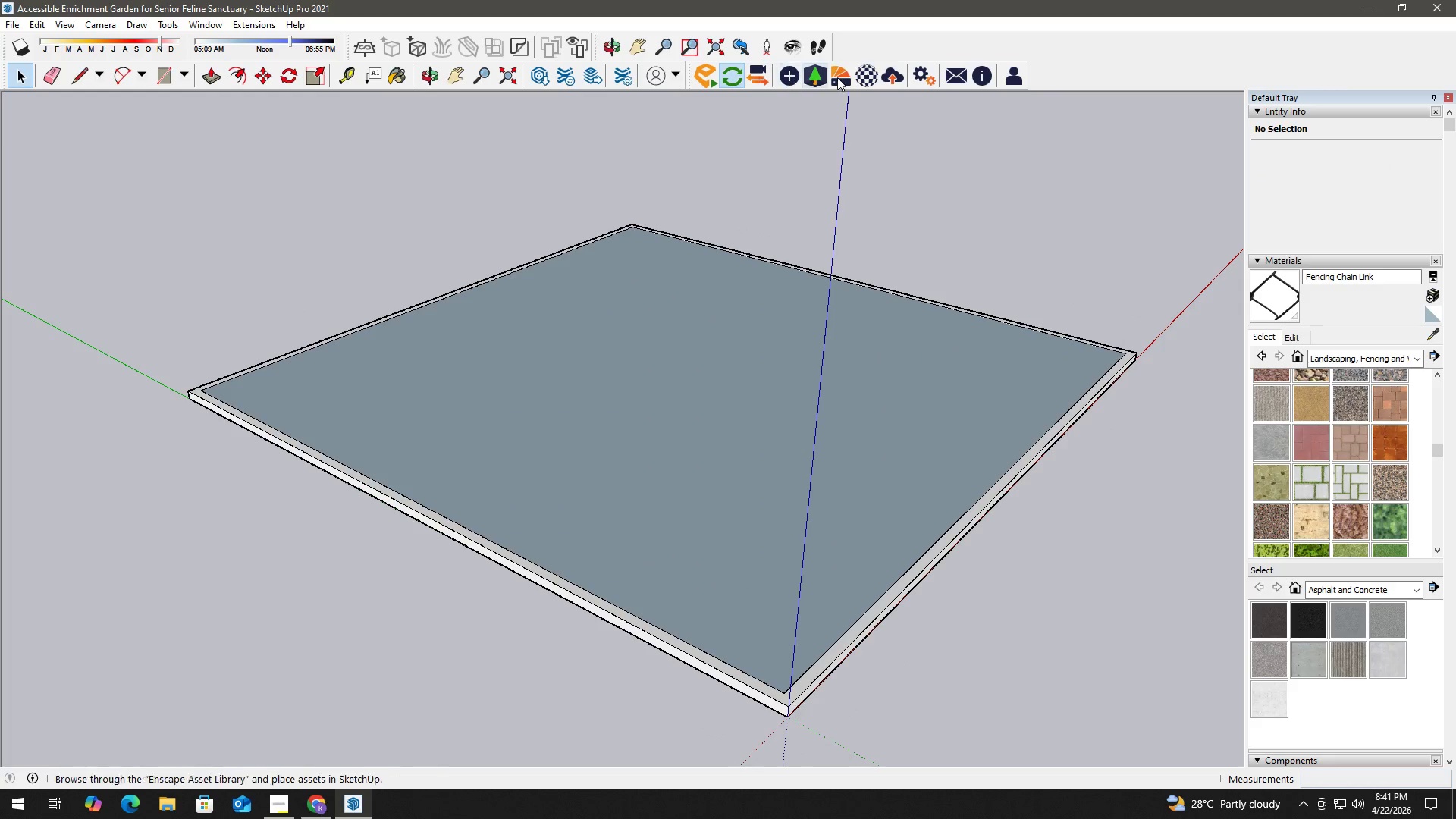 
left_click([841, 74])
 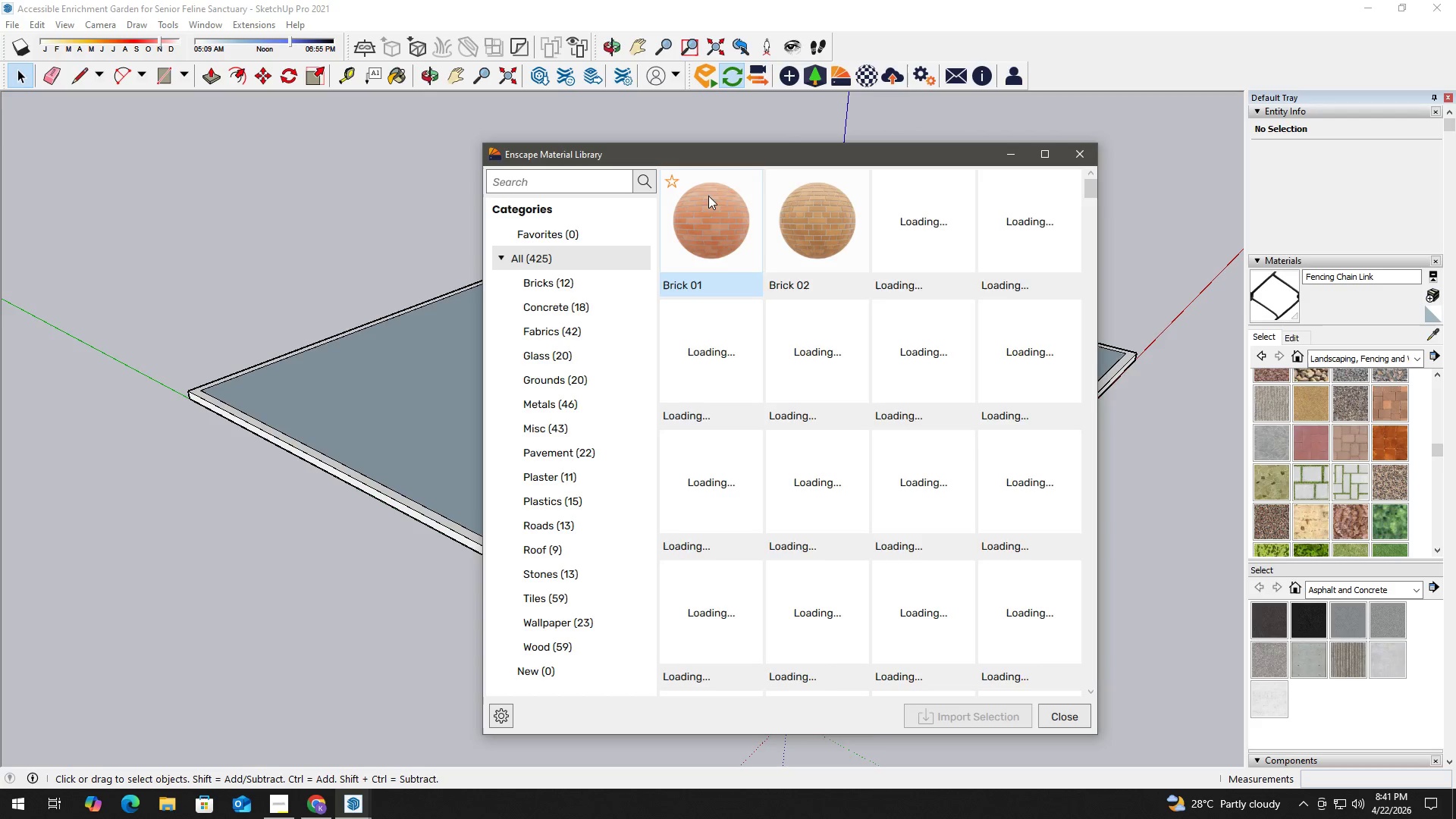 
left_click_drag(start_coordinate=[778, 154], to_coordinate=[378, 127])
 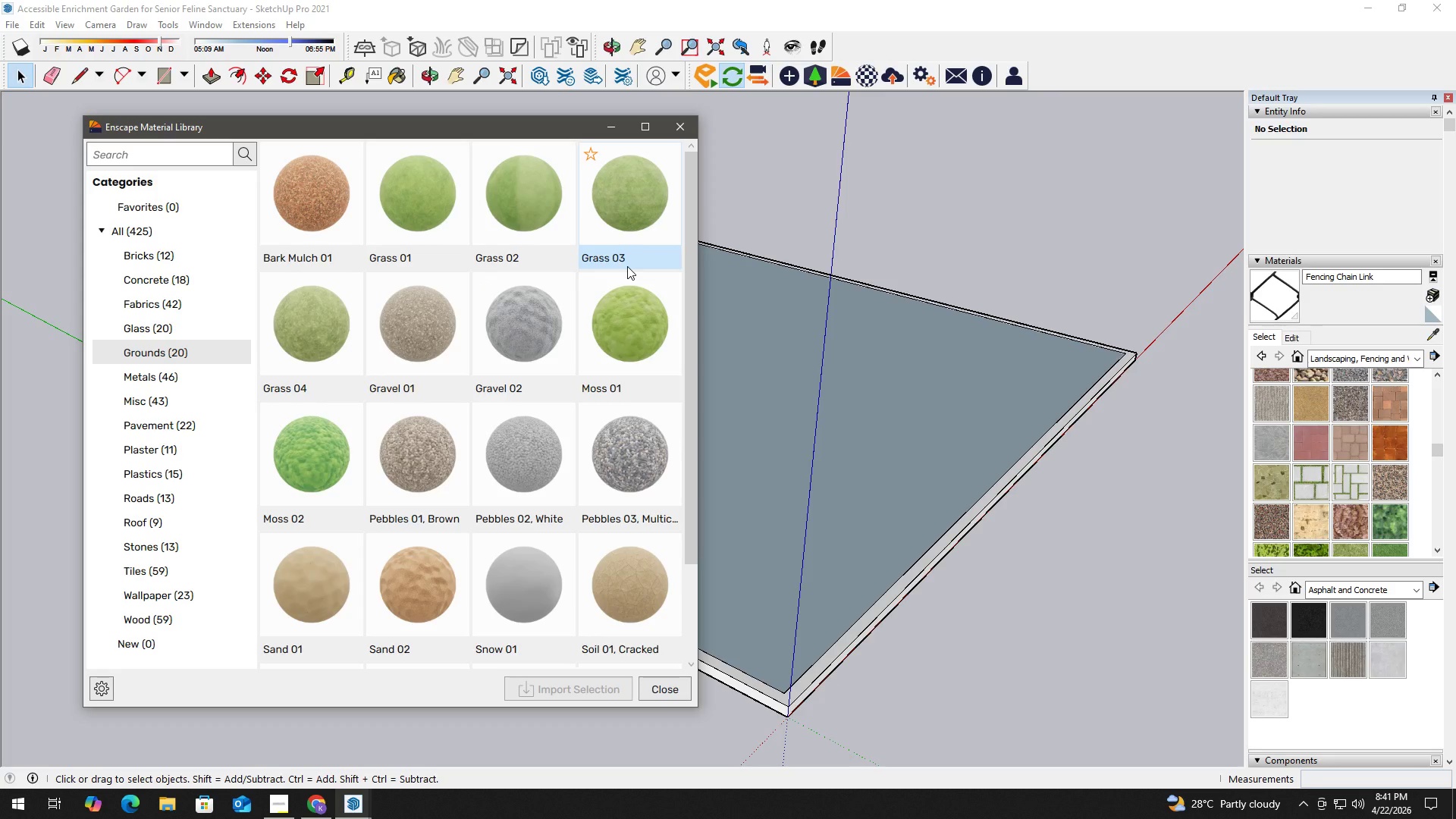 
scroll: coordinate [604, 388], scroll_direction: down, amount: 6.0
 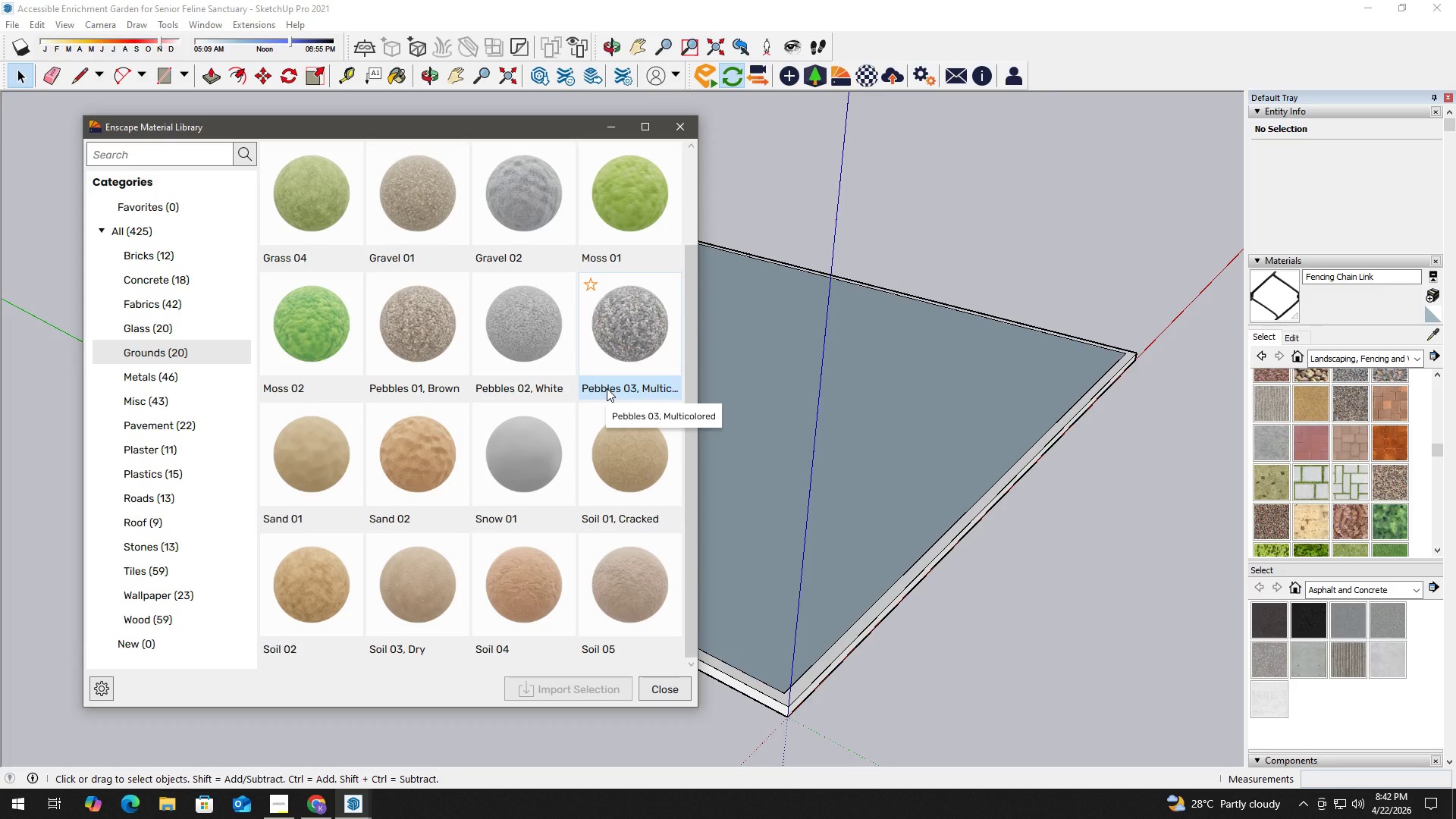 
wait(8.49)
 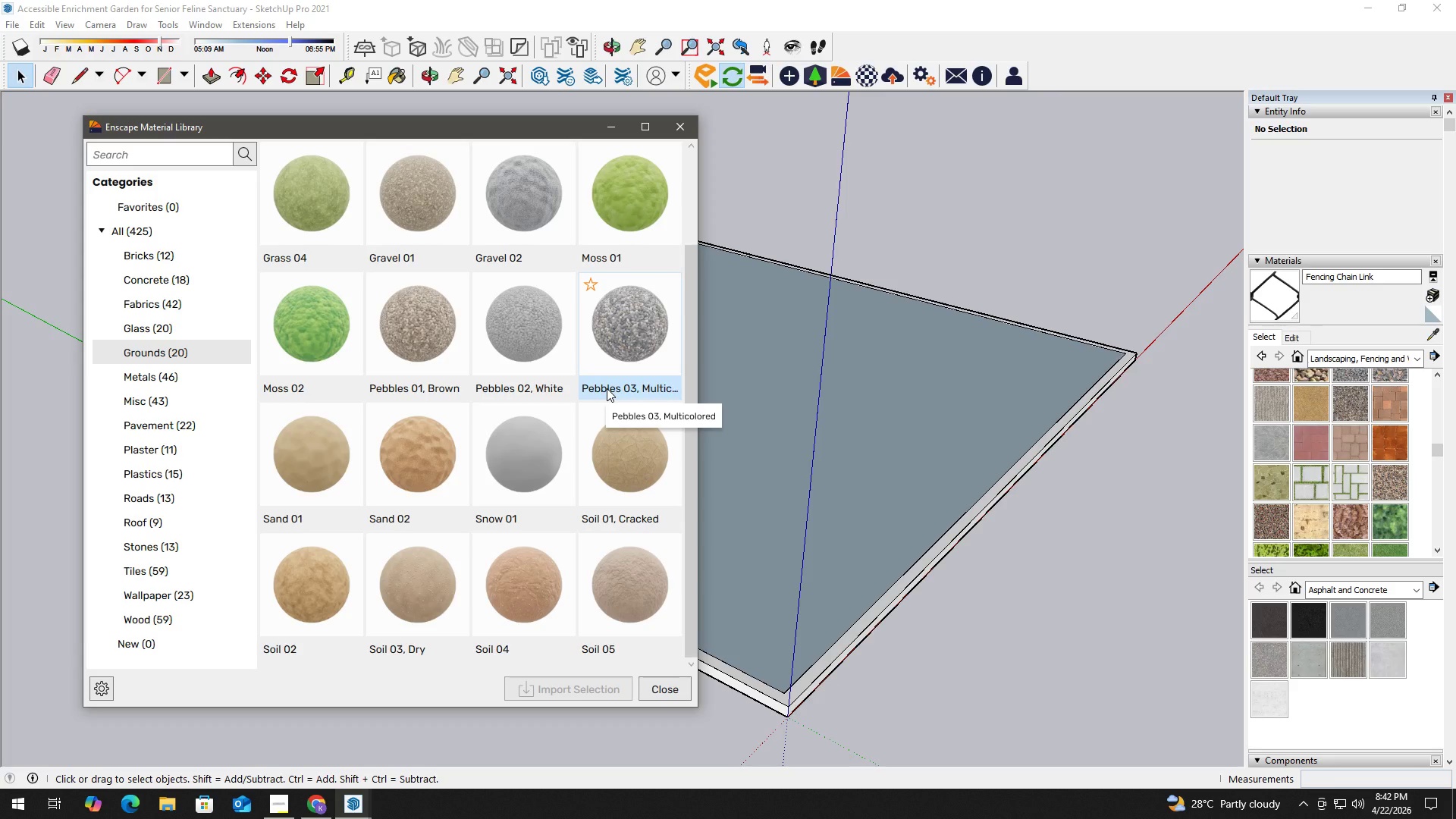 
scroll: coordinate [431, 350], scroll_direction: up, amount: 6.0
 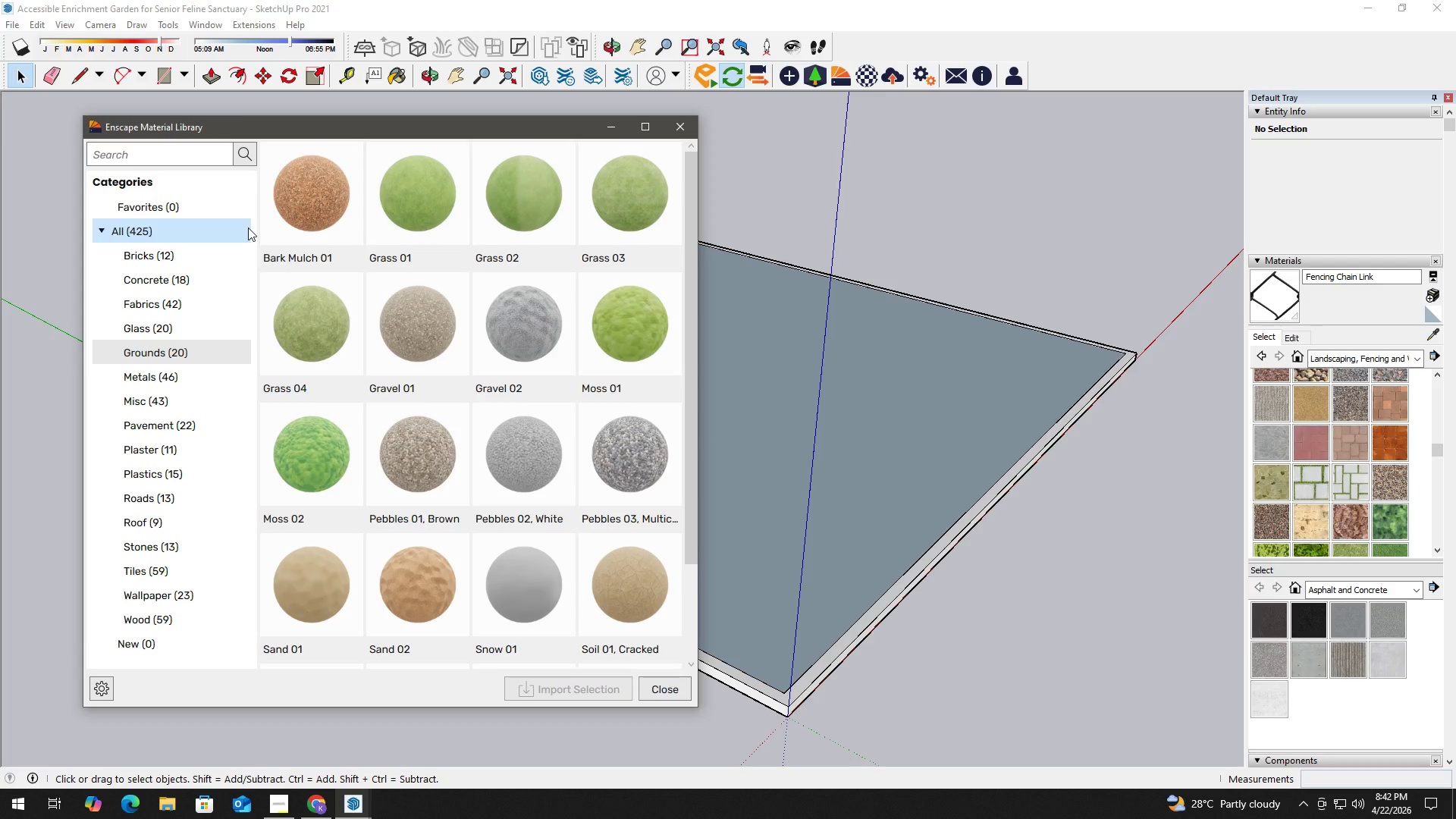 
left_click([337, 189])
 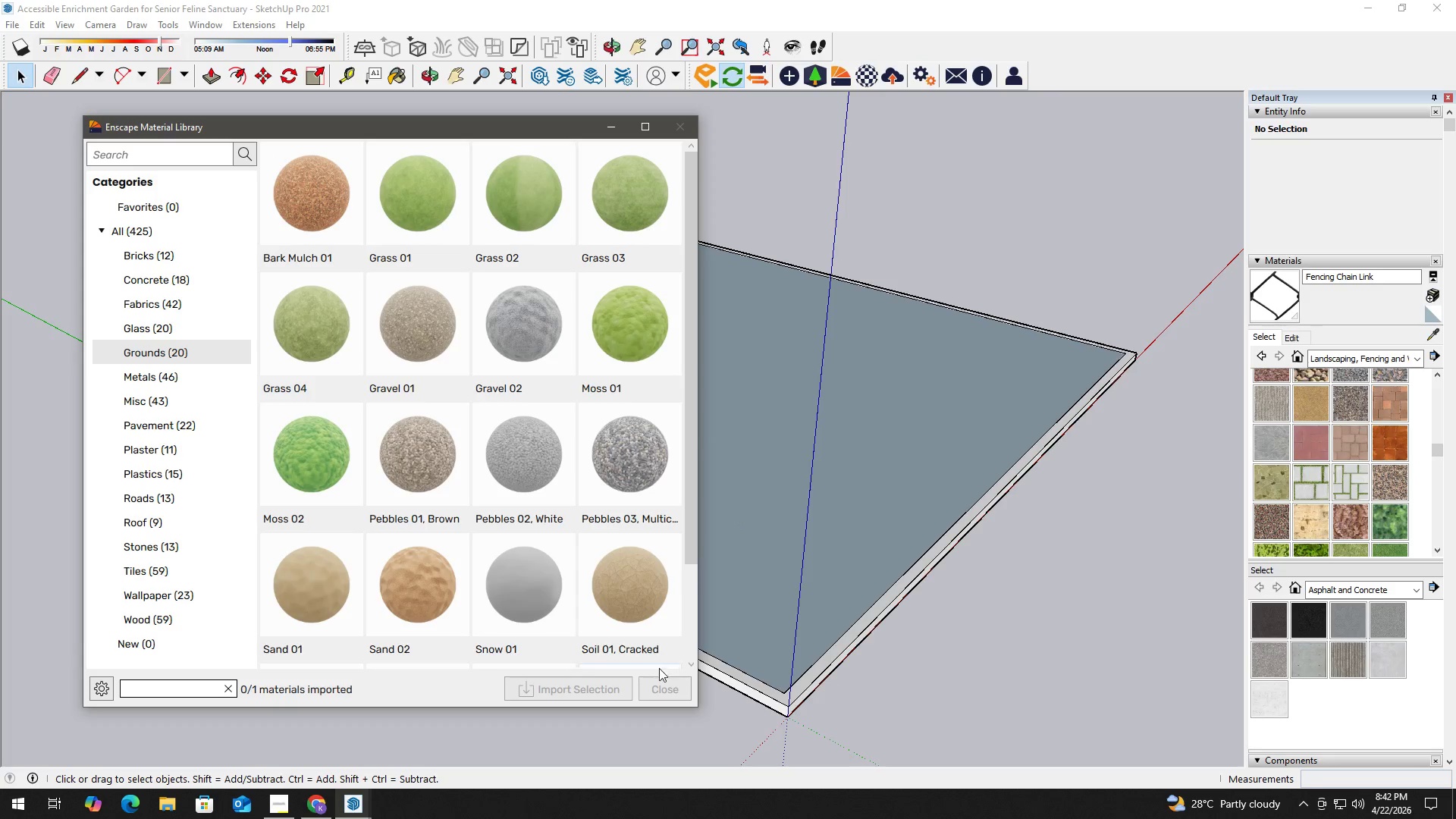 
left_click([664, 686])
 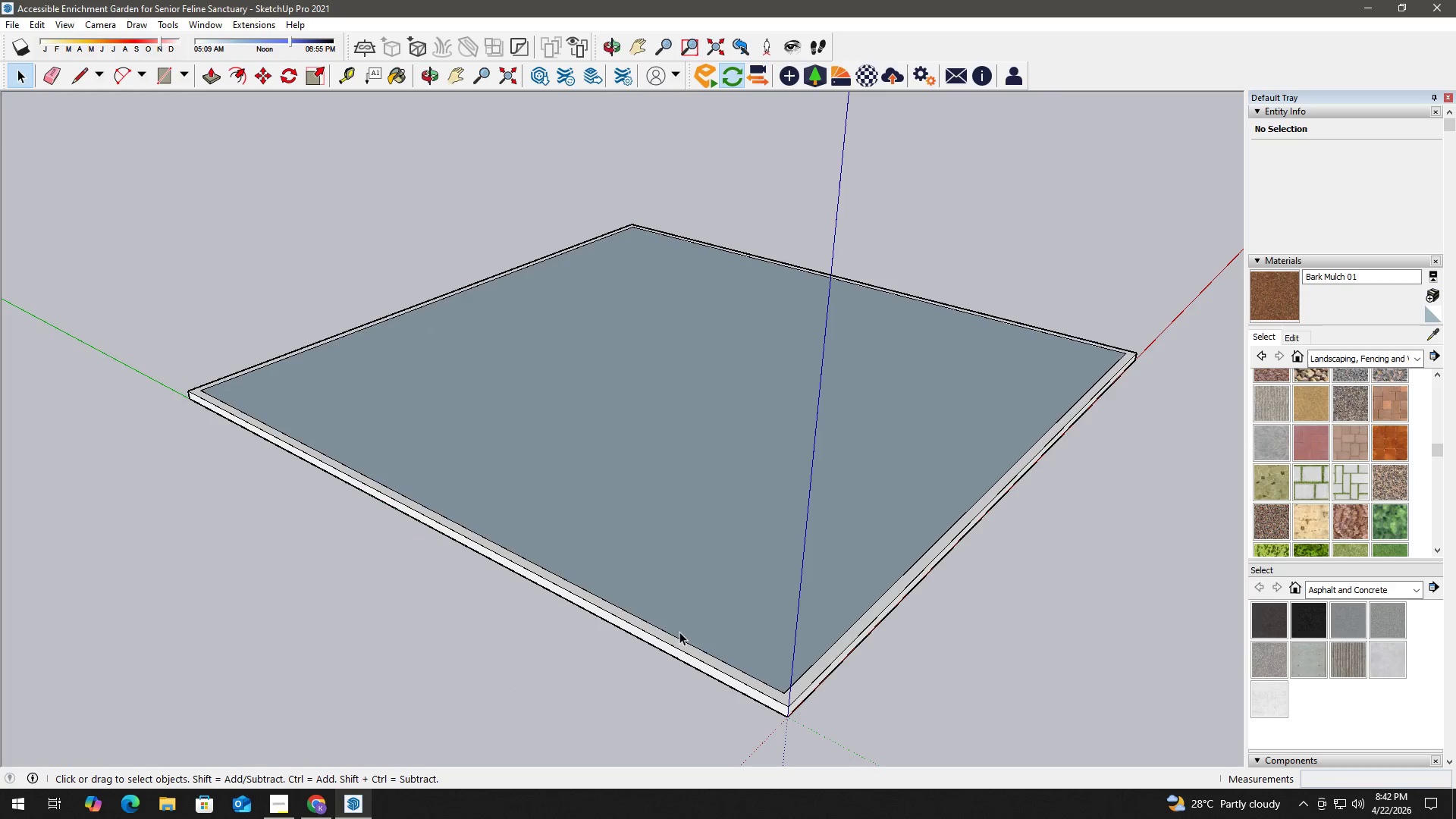 
key(Space)
 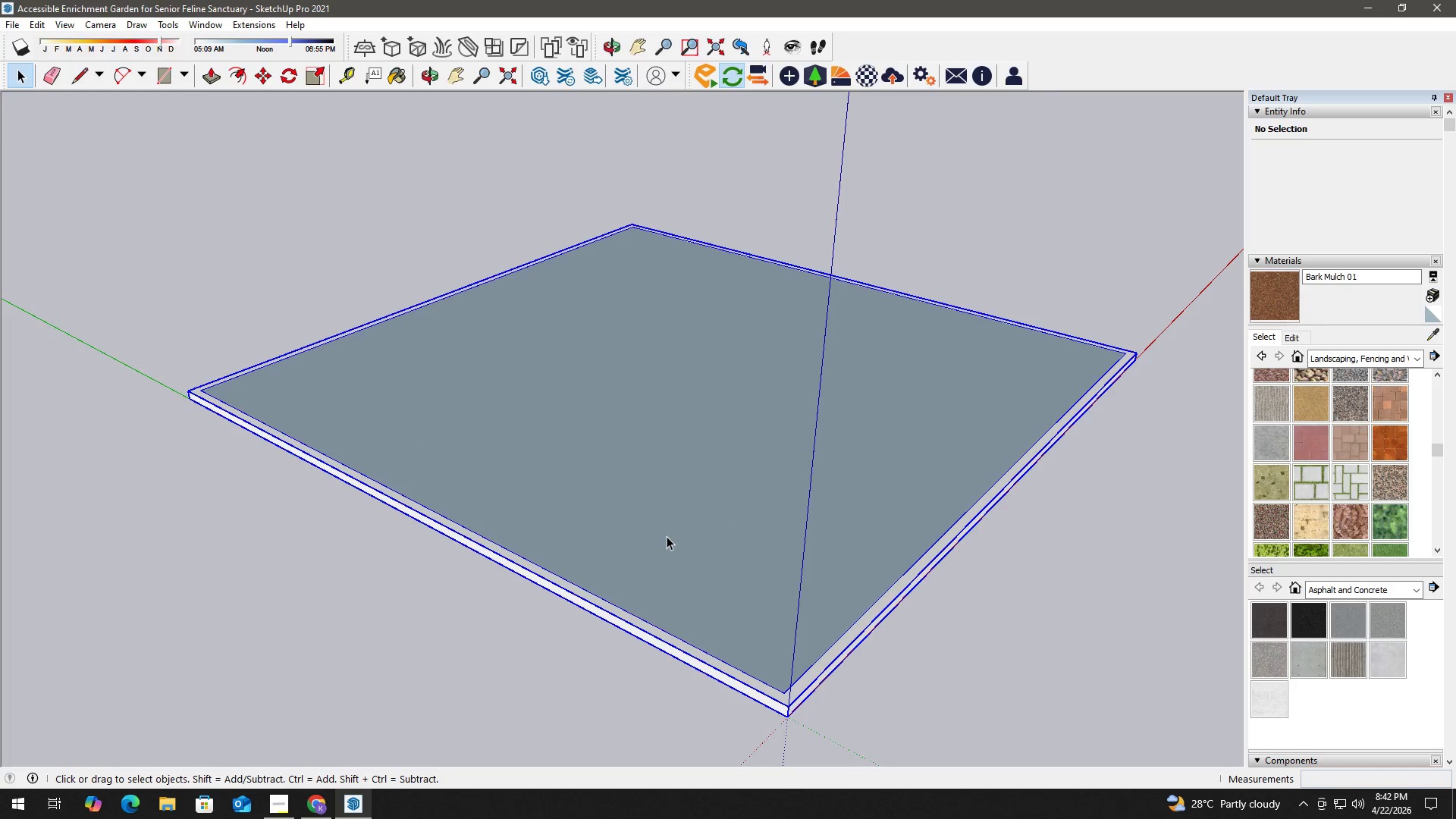 
double_click([667, 534])
 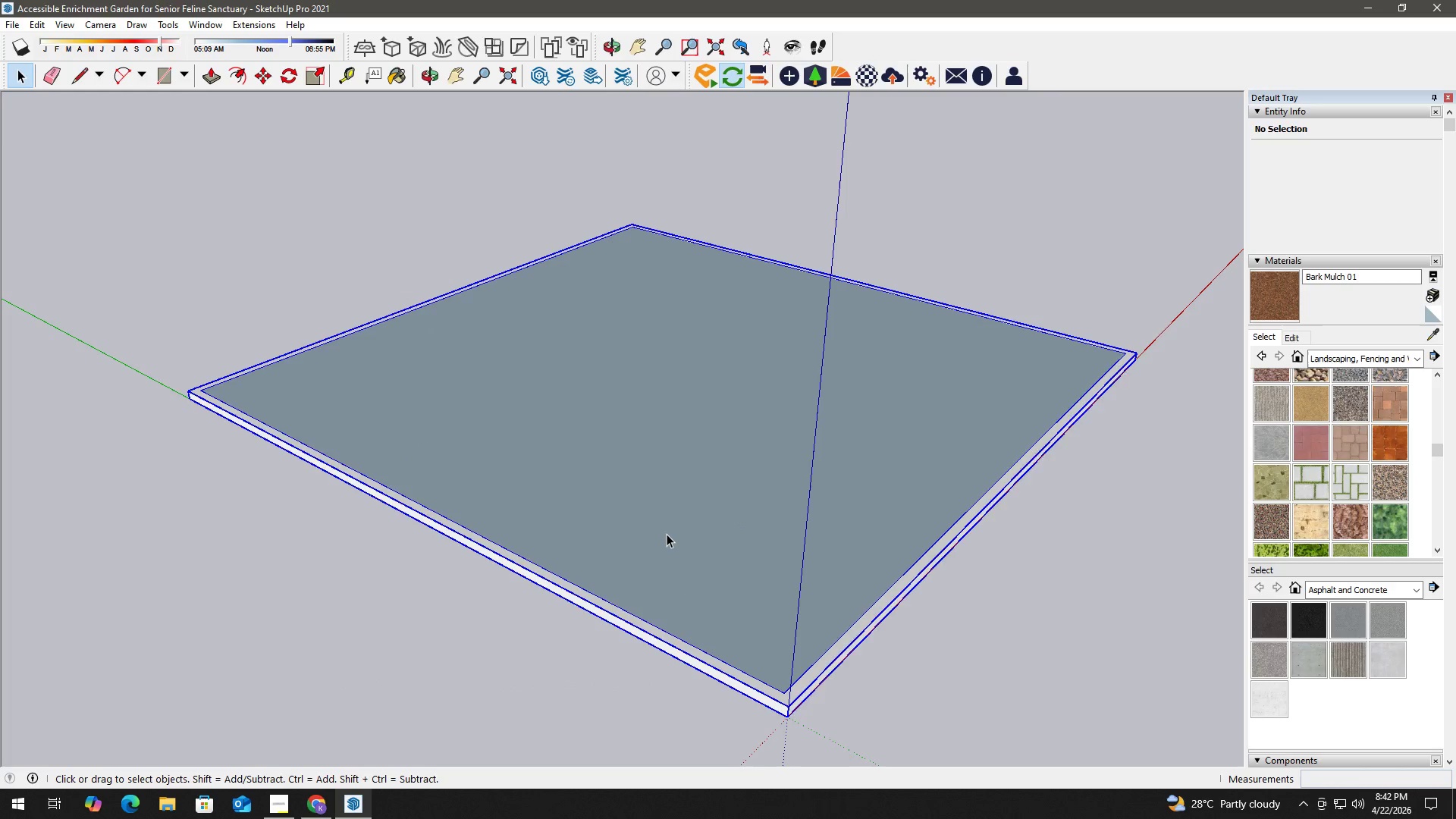 
triple_click([667, 534])
 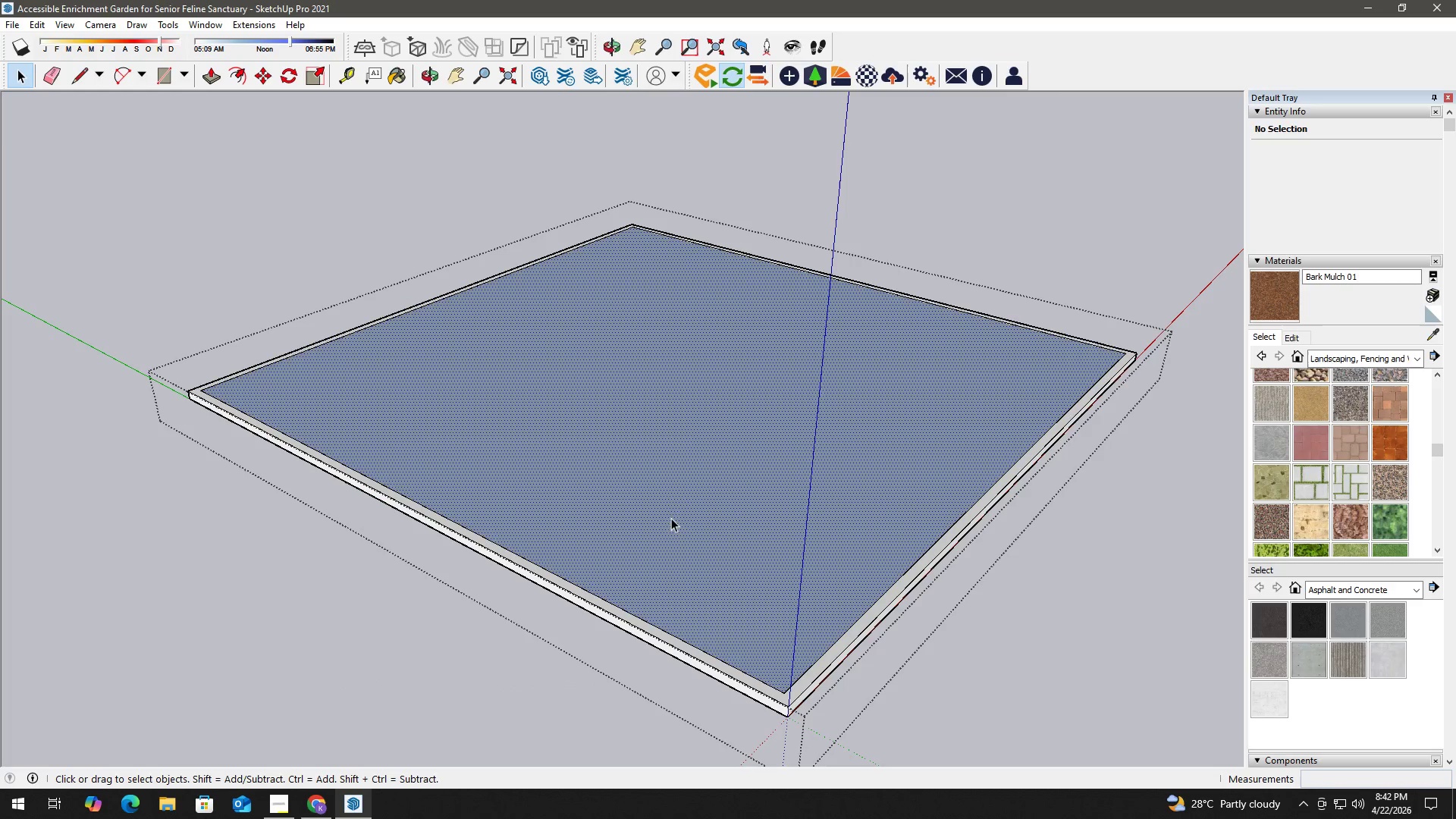 
key(B)
 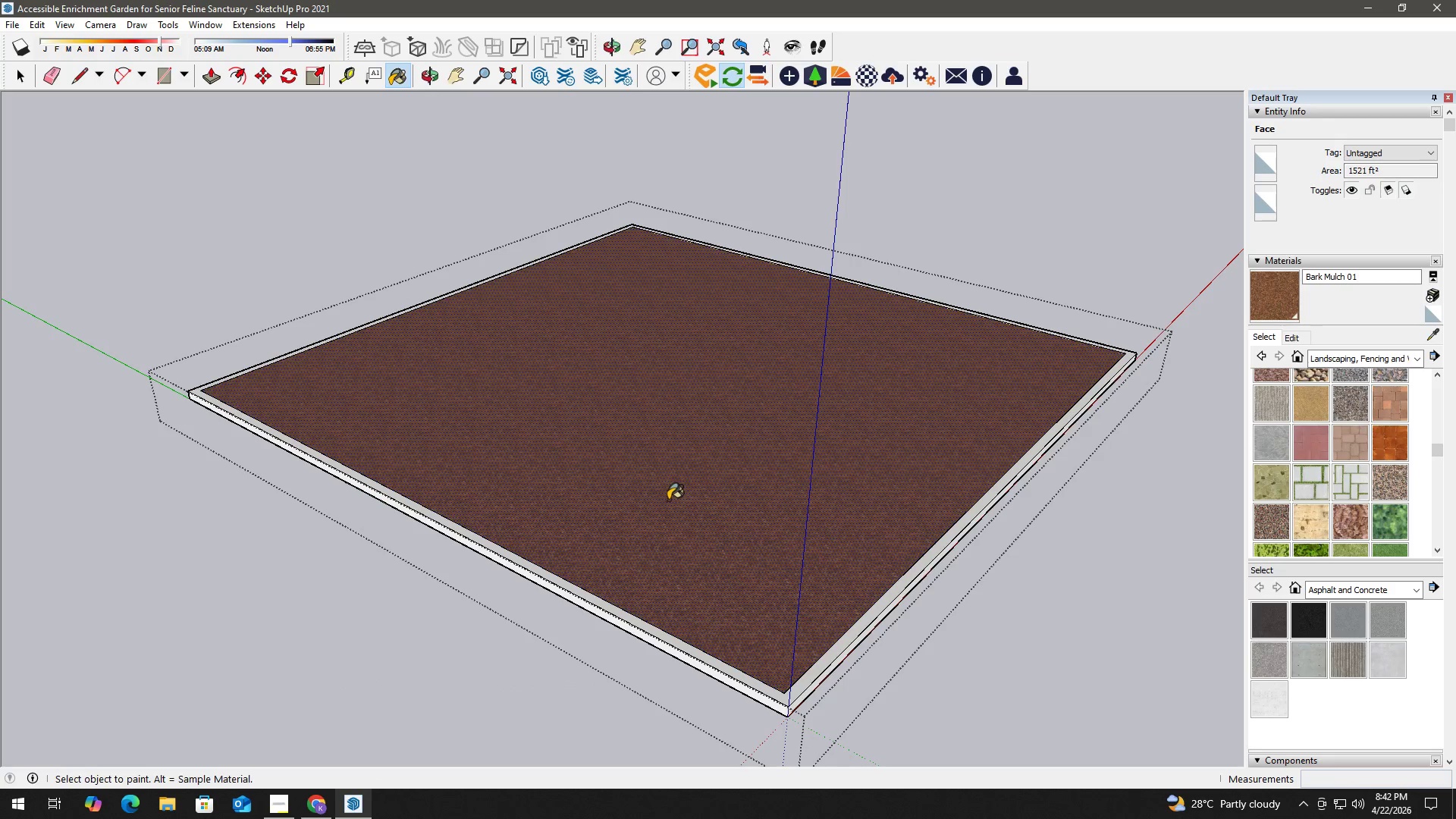 
key(Space)
 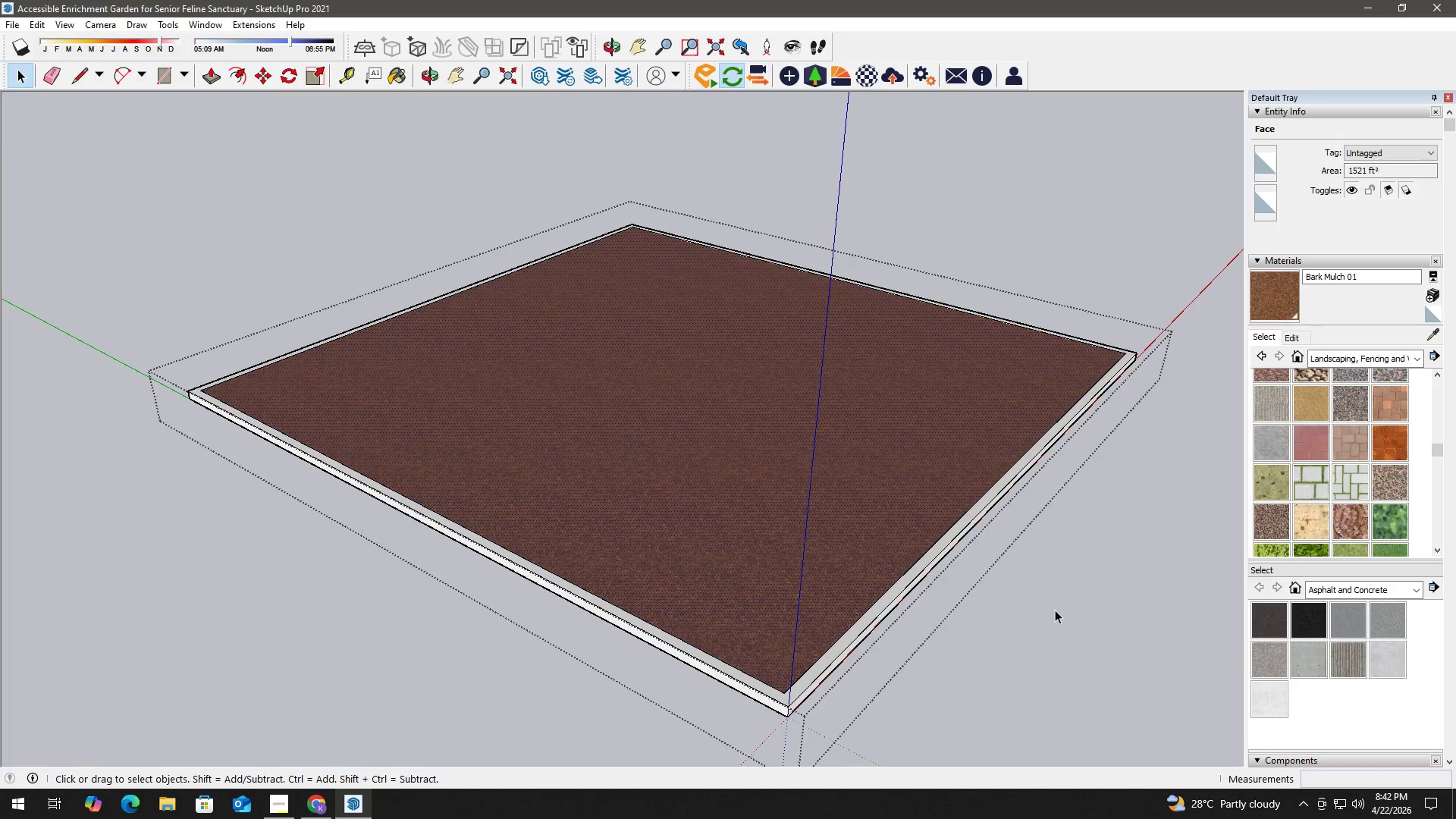 
left_click([1056, 607])
 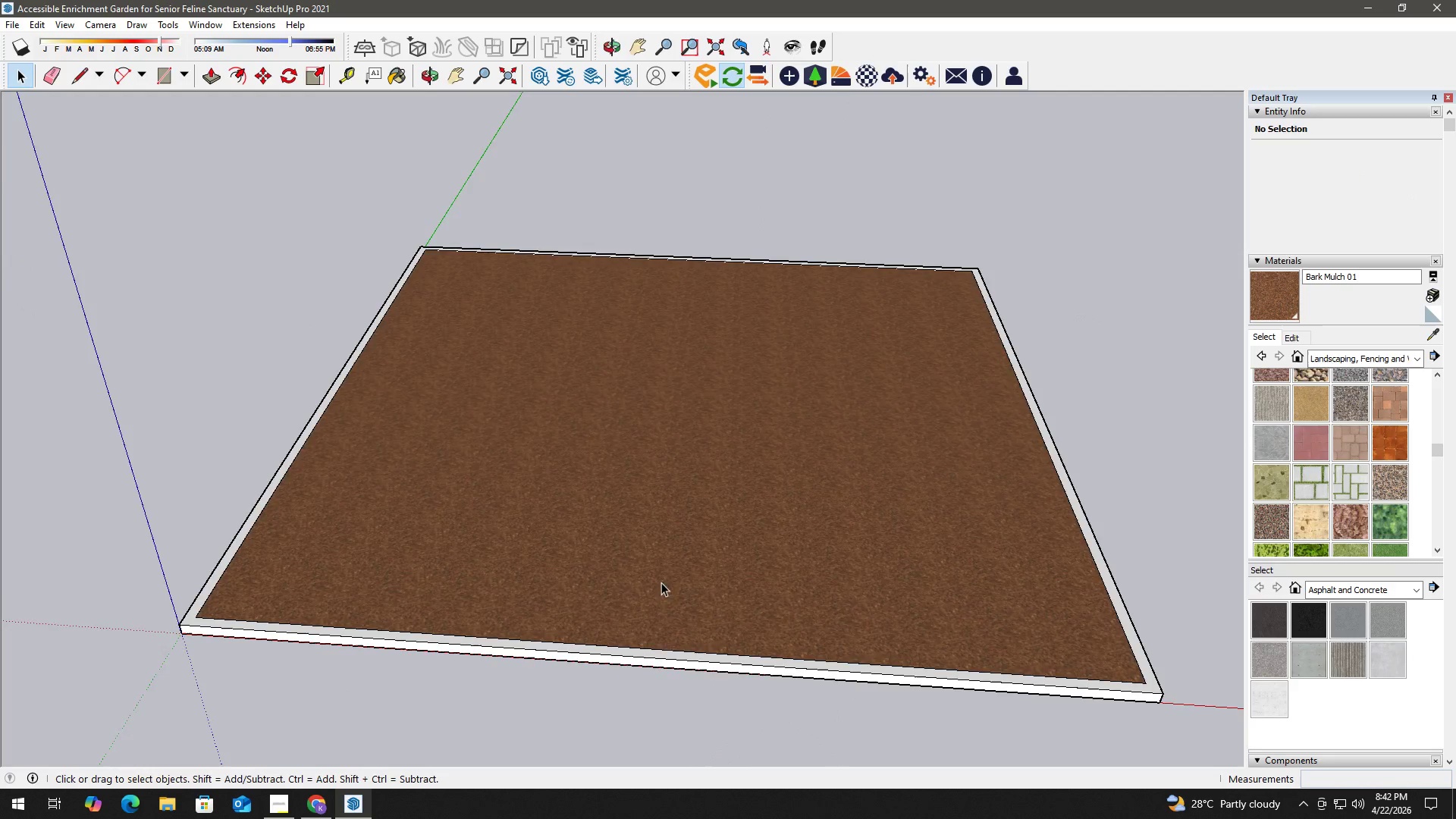 
scroll: coordinate [682, 563], scroll_direction: down, amount: 3.0
 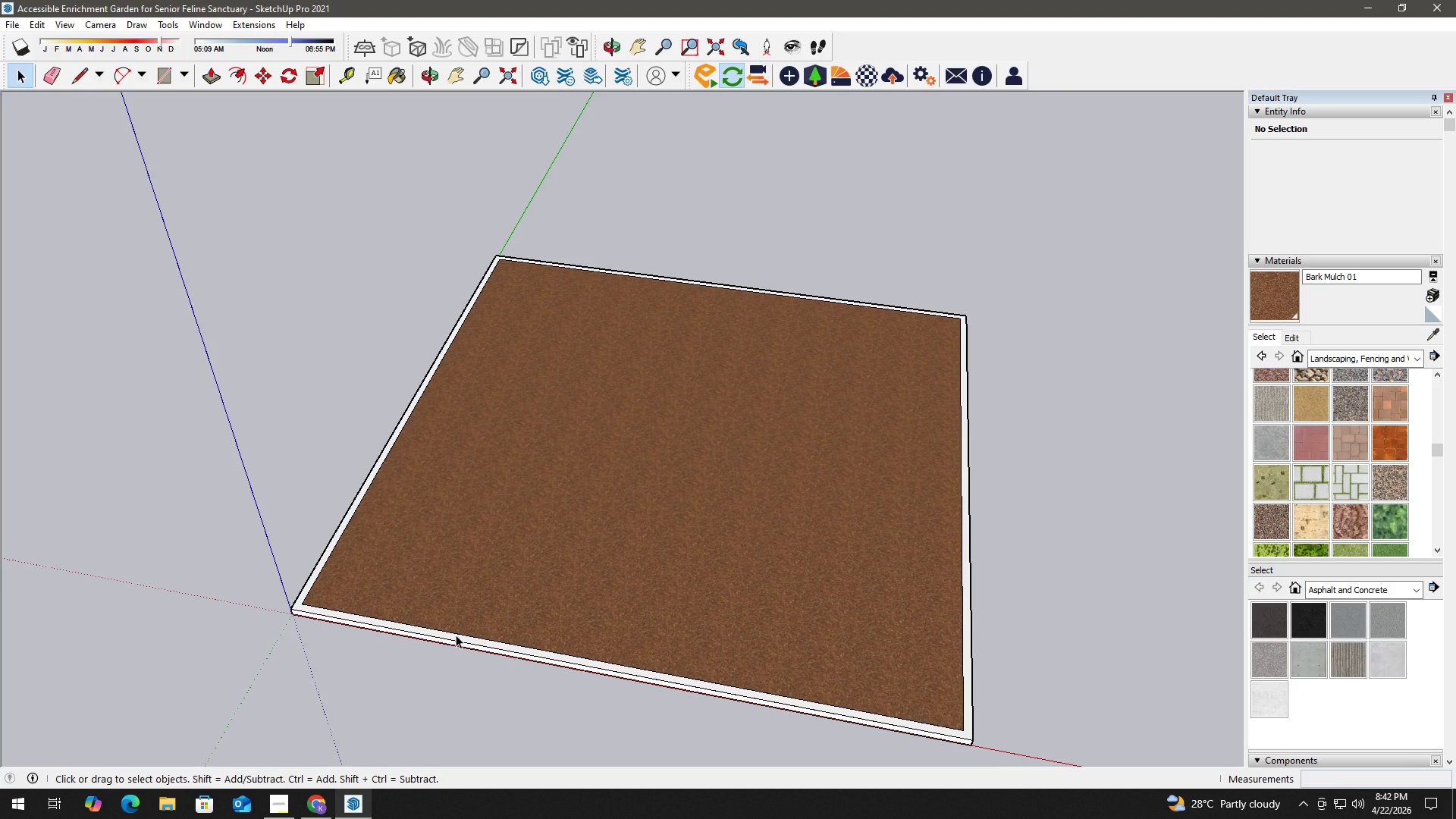 
wait(10.26)
 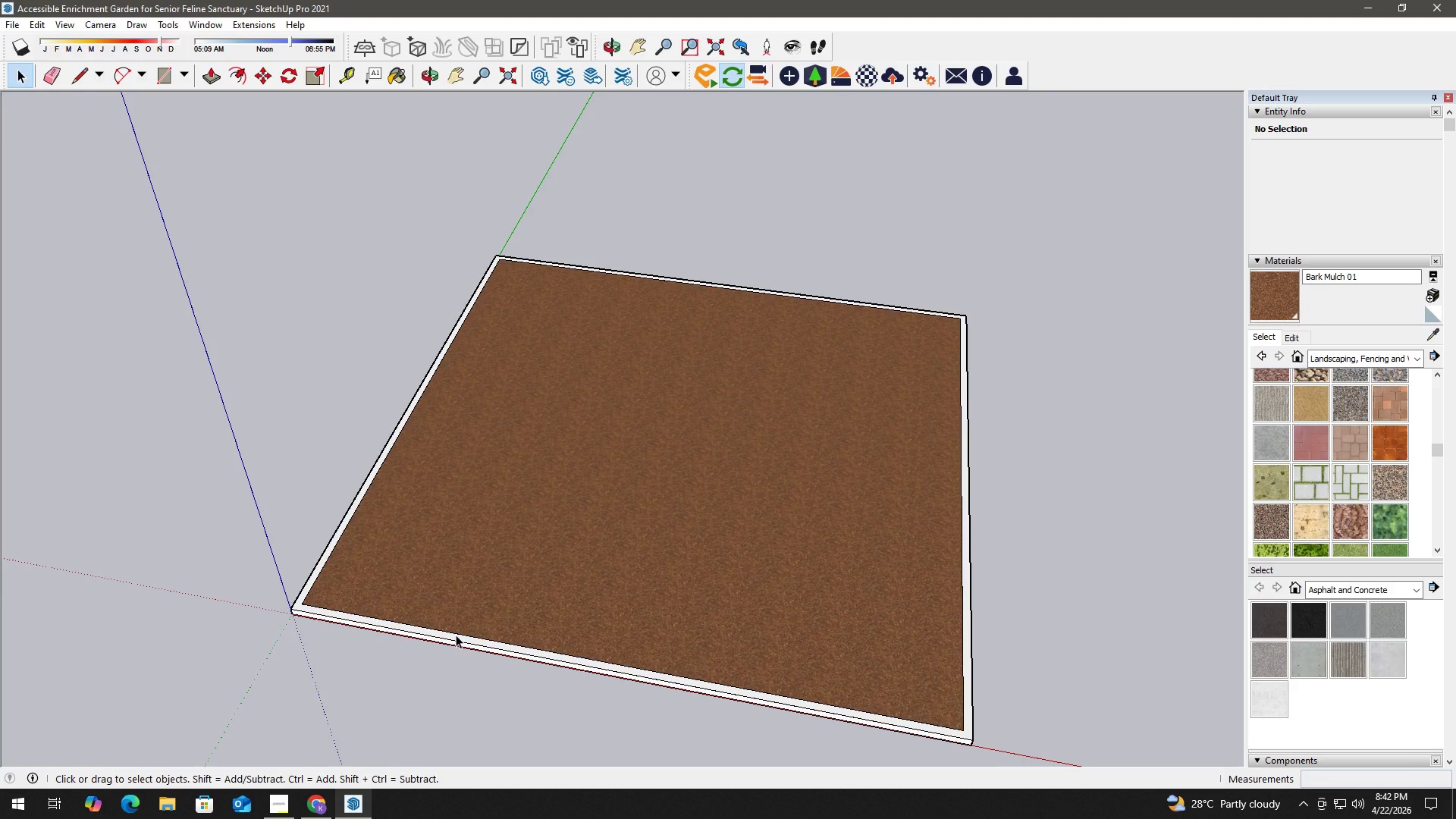 
scroll: coordinate [504, 586], scroll_direction: down, amount: 2.0
 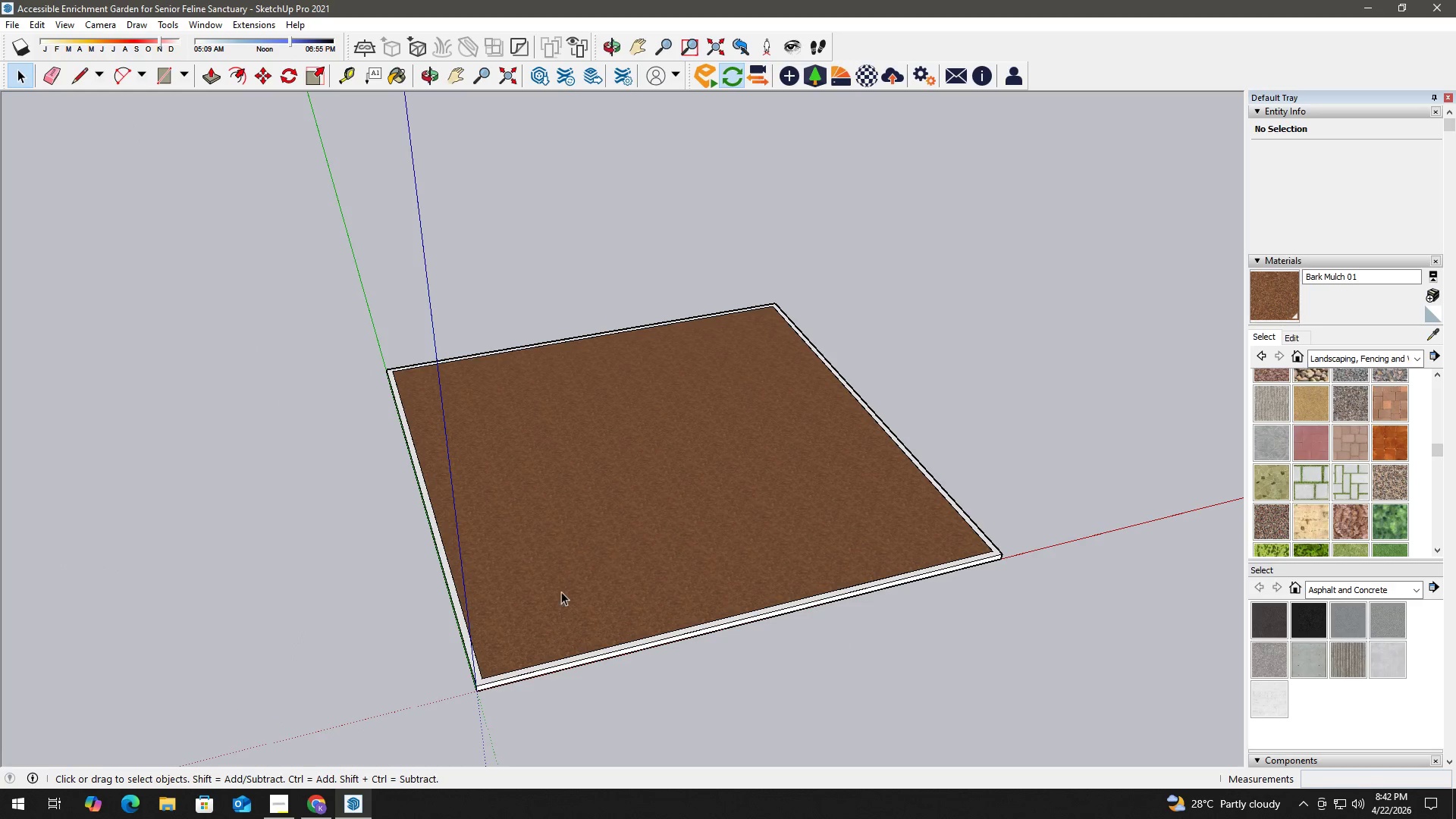 
double_click([612, 578])
 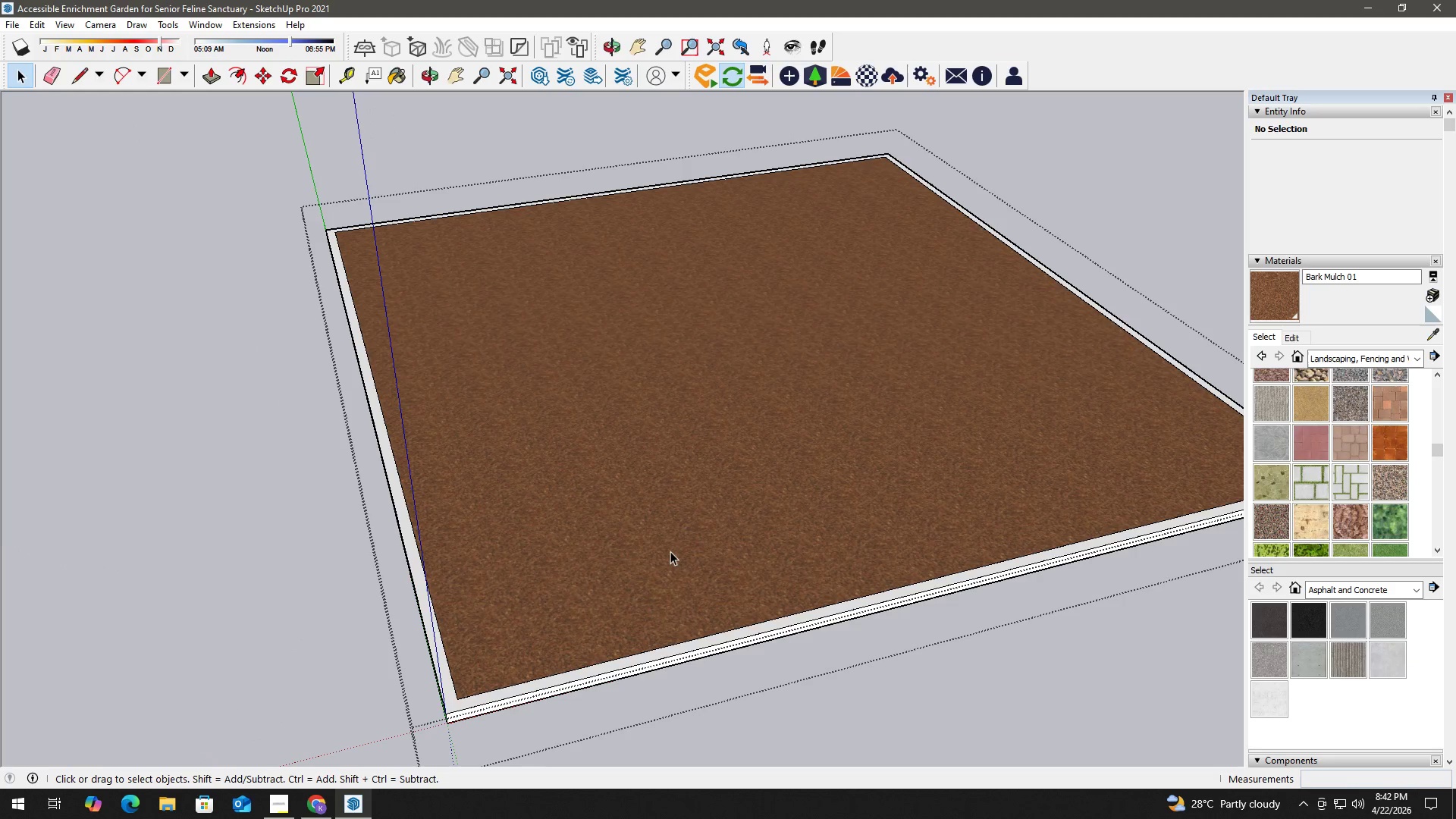 
scroll: coordinate [532, 682], scroll_direction: up, amount: 6.0
 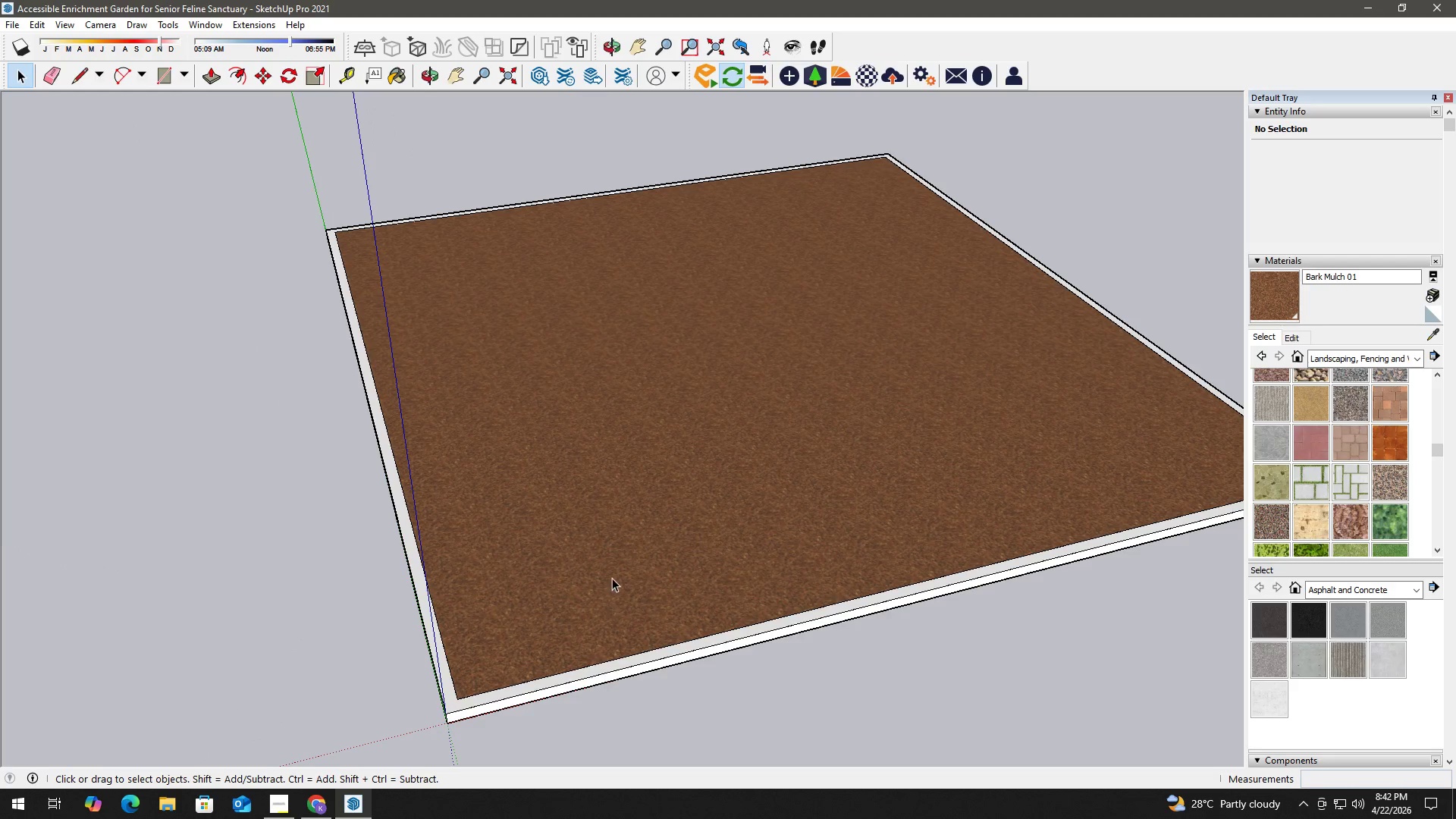 
triple_click([671, 551])
 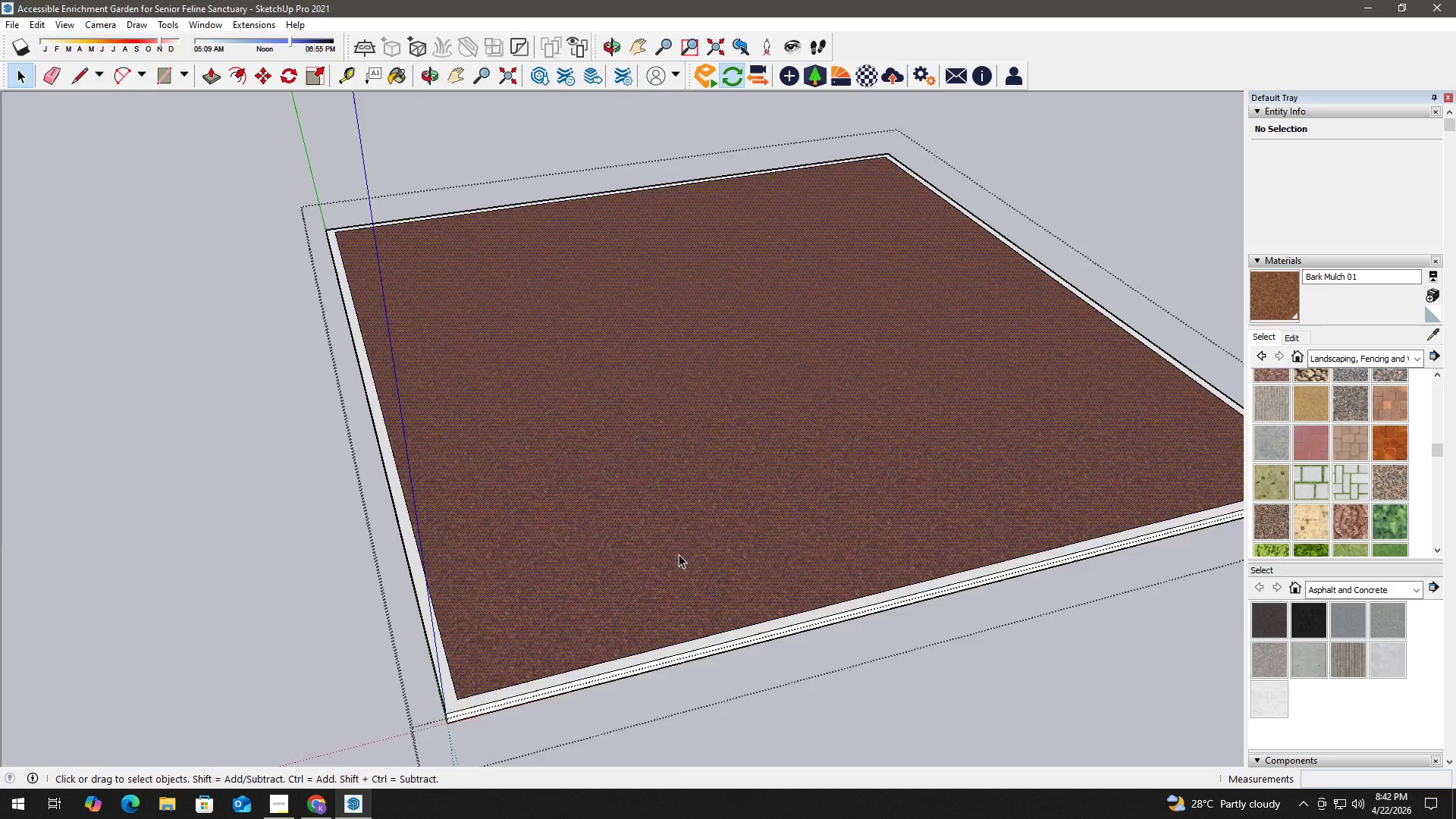 
scroll: coordinate [687, 552], scroll_direction: up, amount: 2.0
 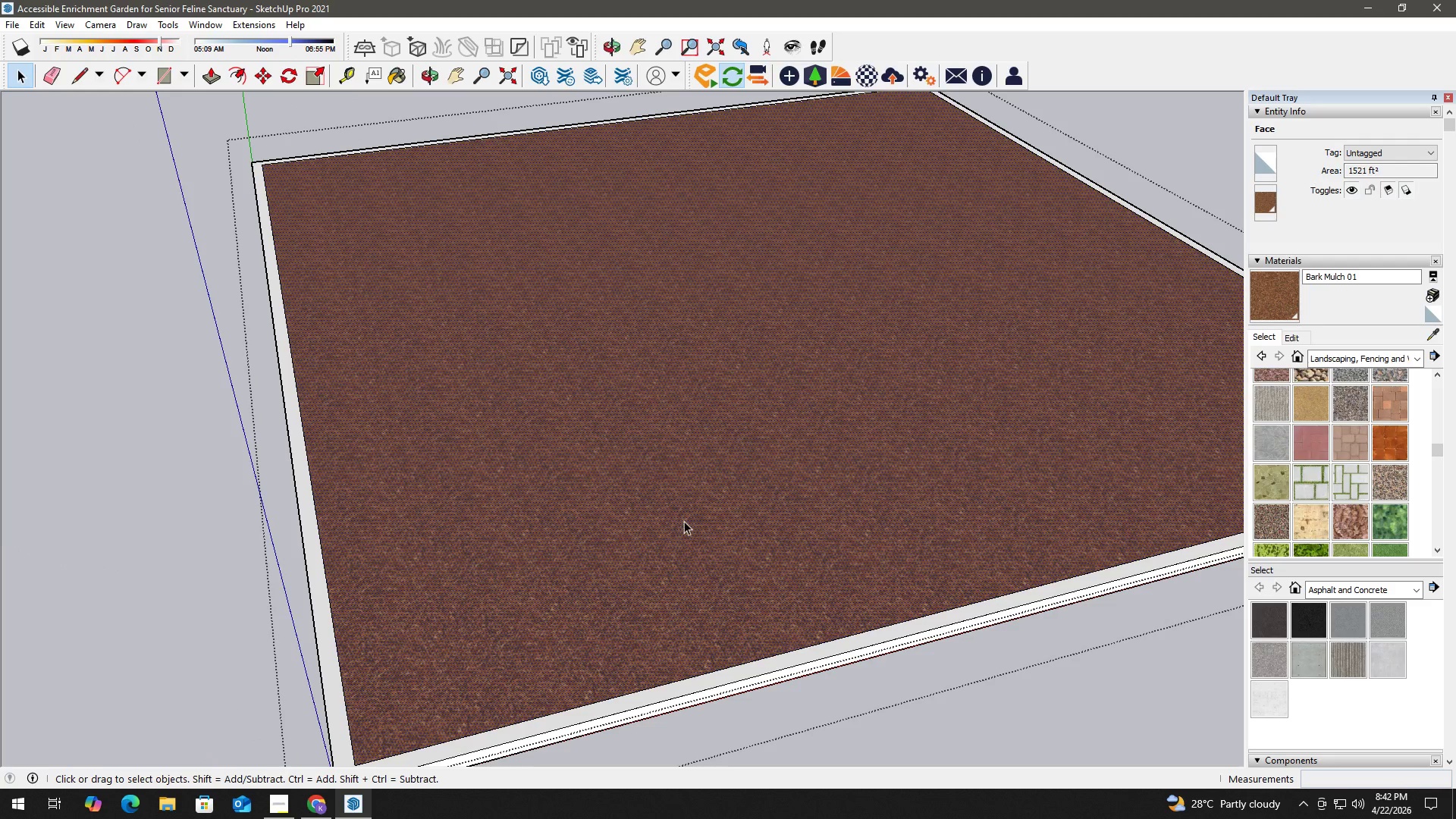 
key(P)
 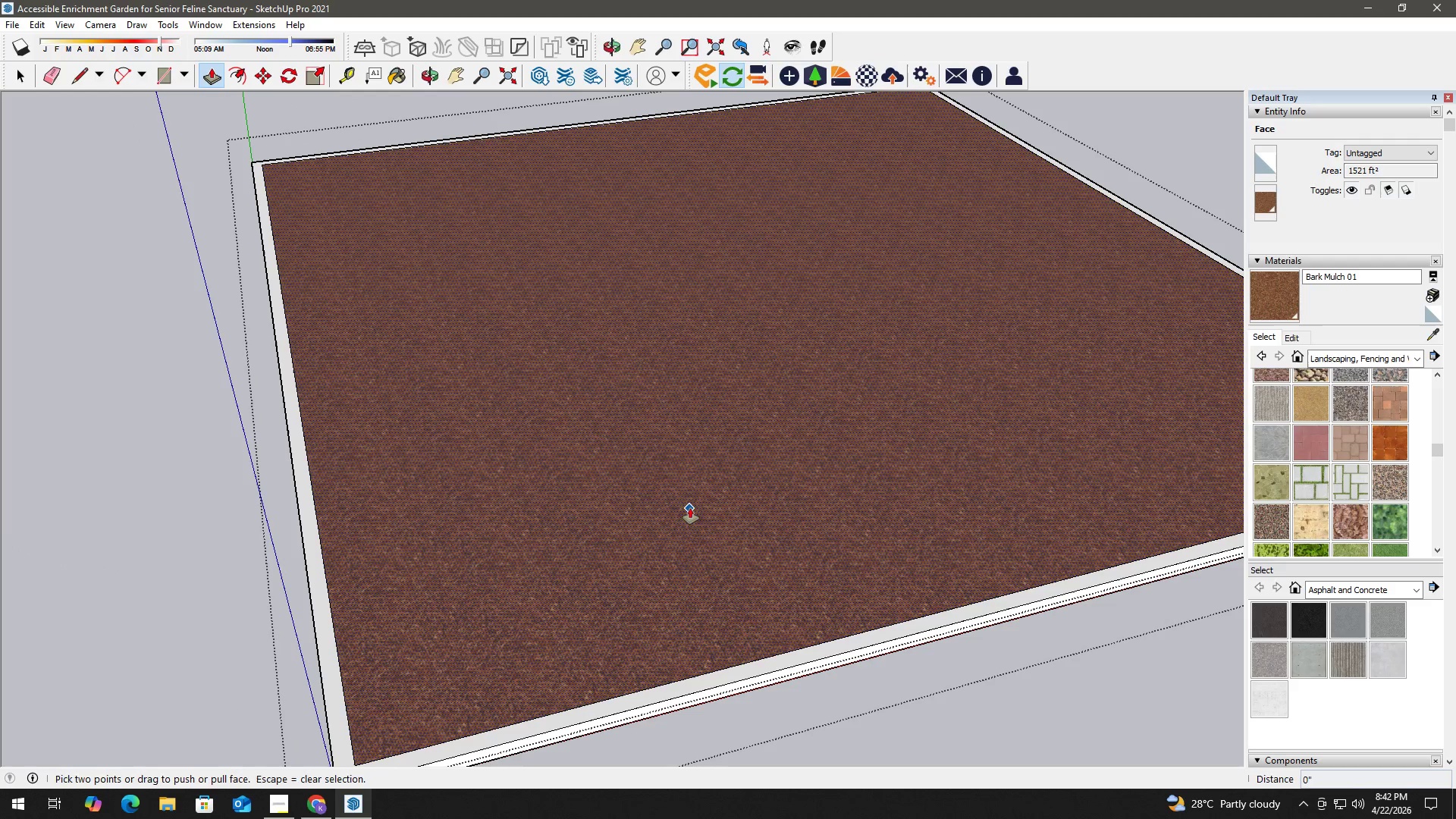 
left_click([690, 507])
 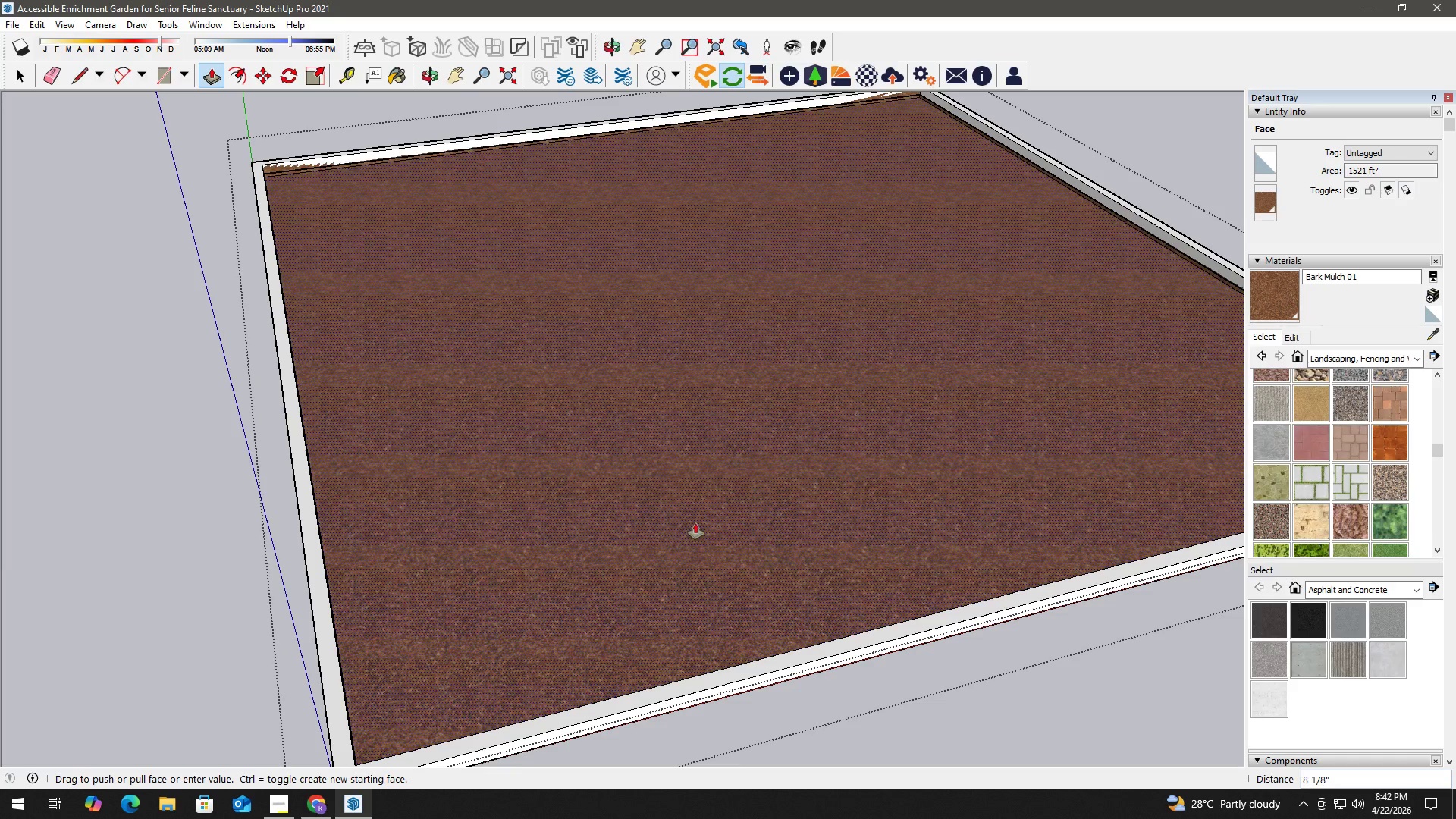 
key(Numpad2)
 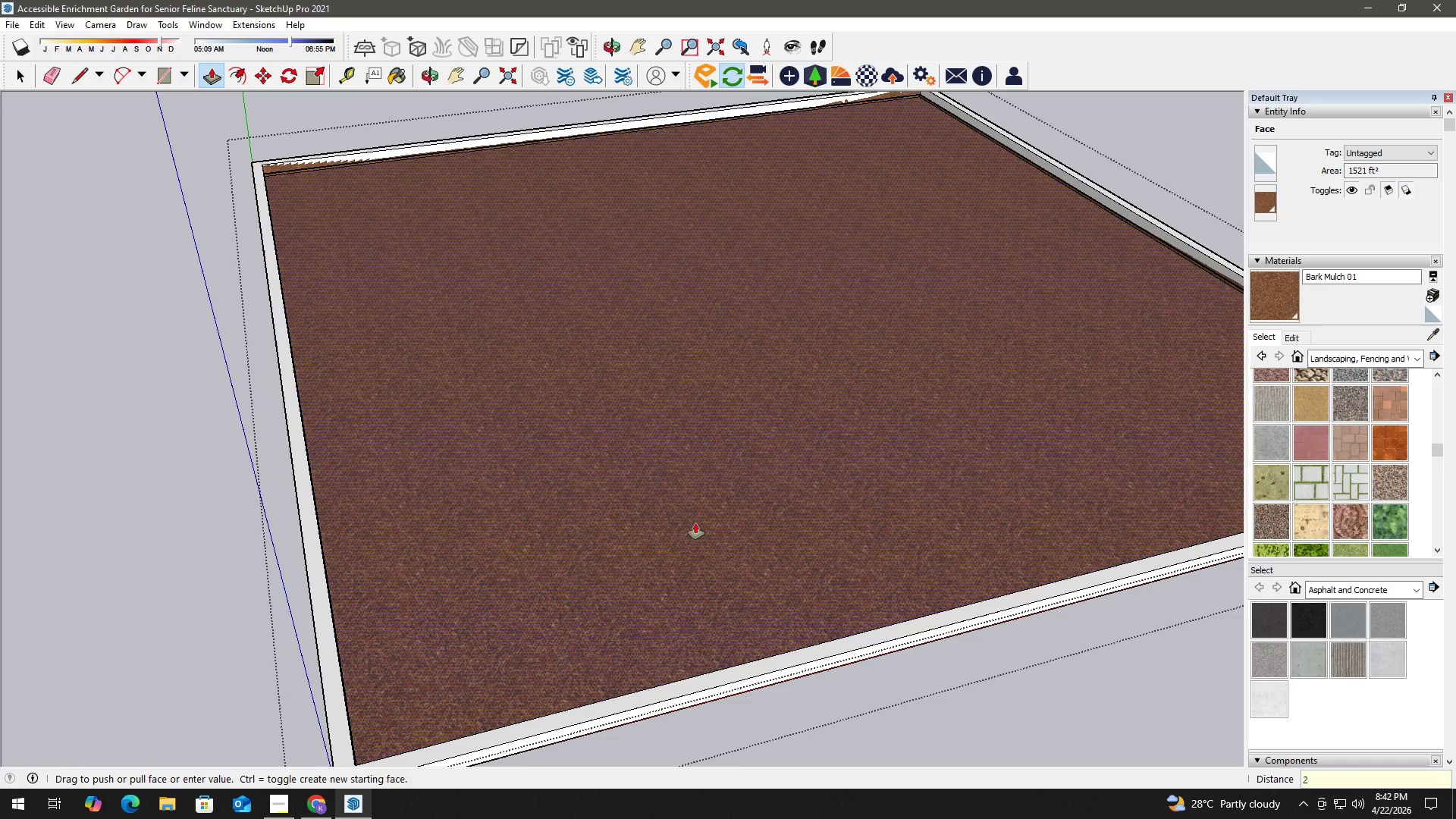 
key(NumpadEnter)
 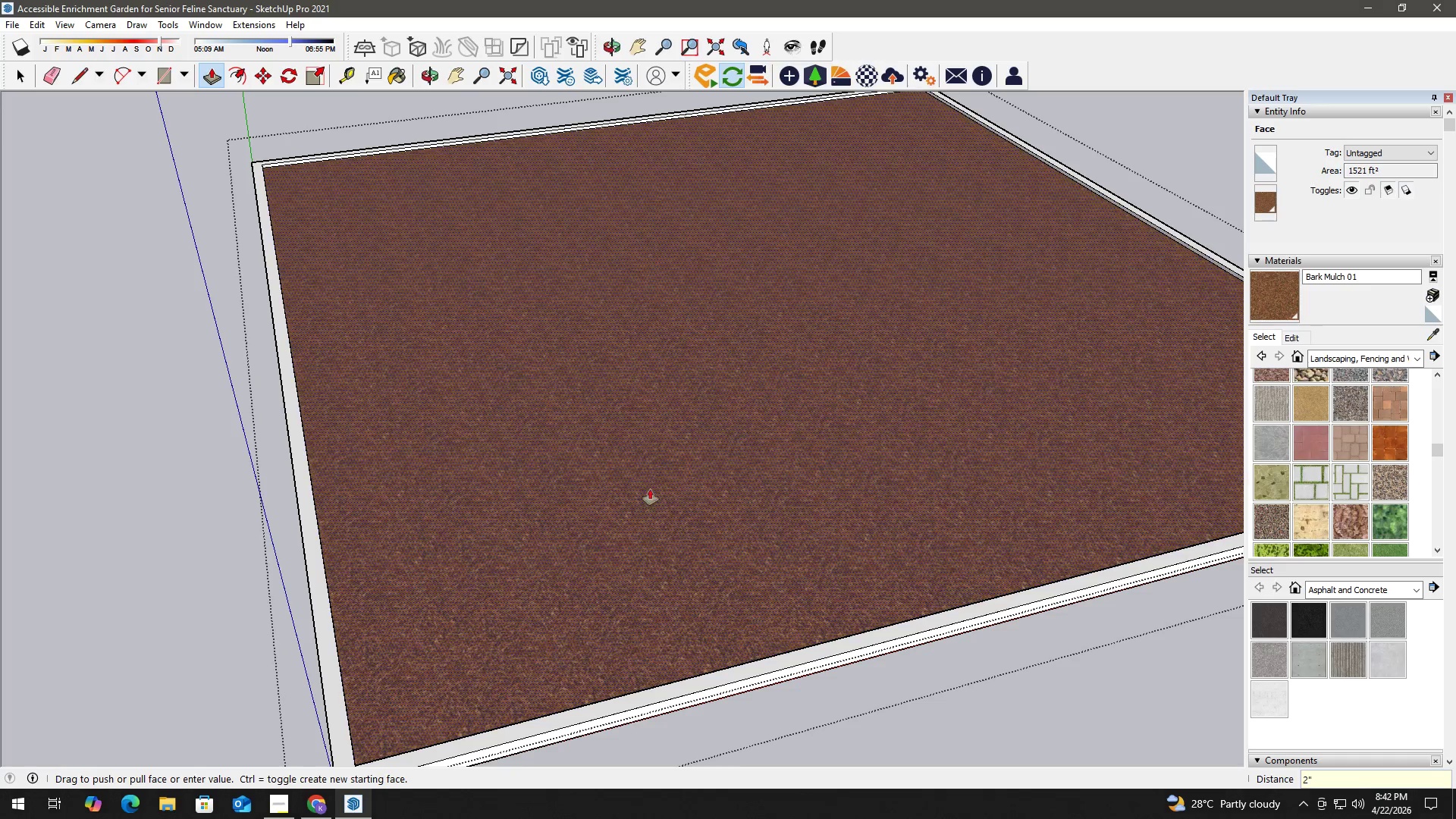 
key(Space)
 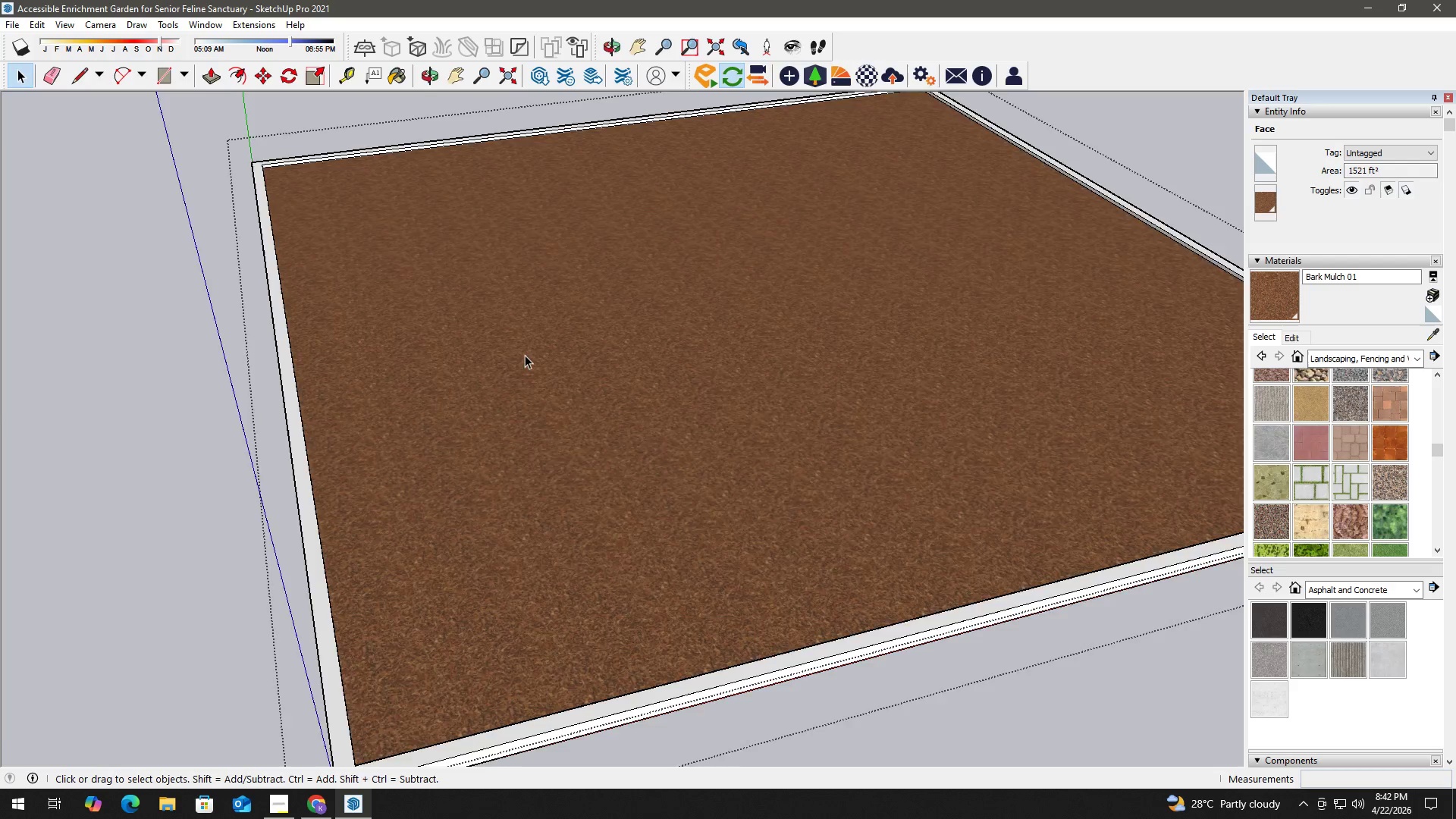 
key(Escape)
 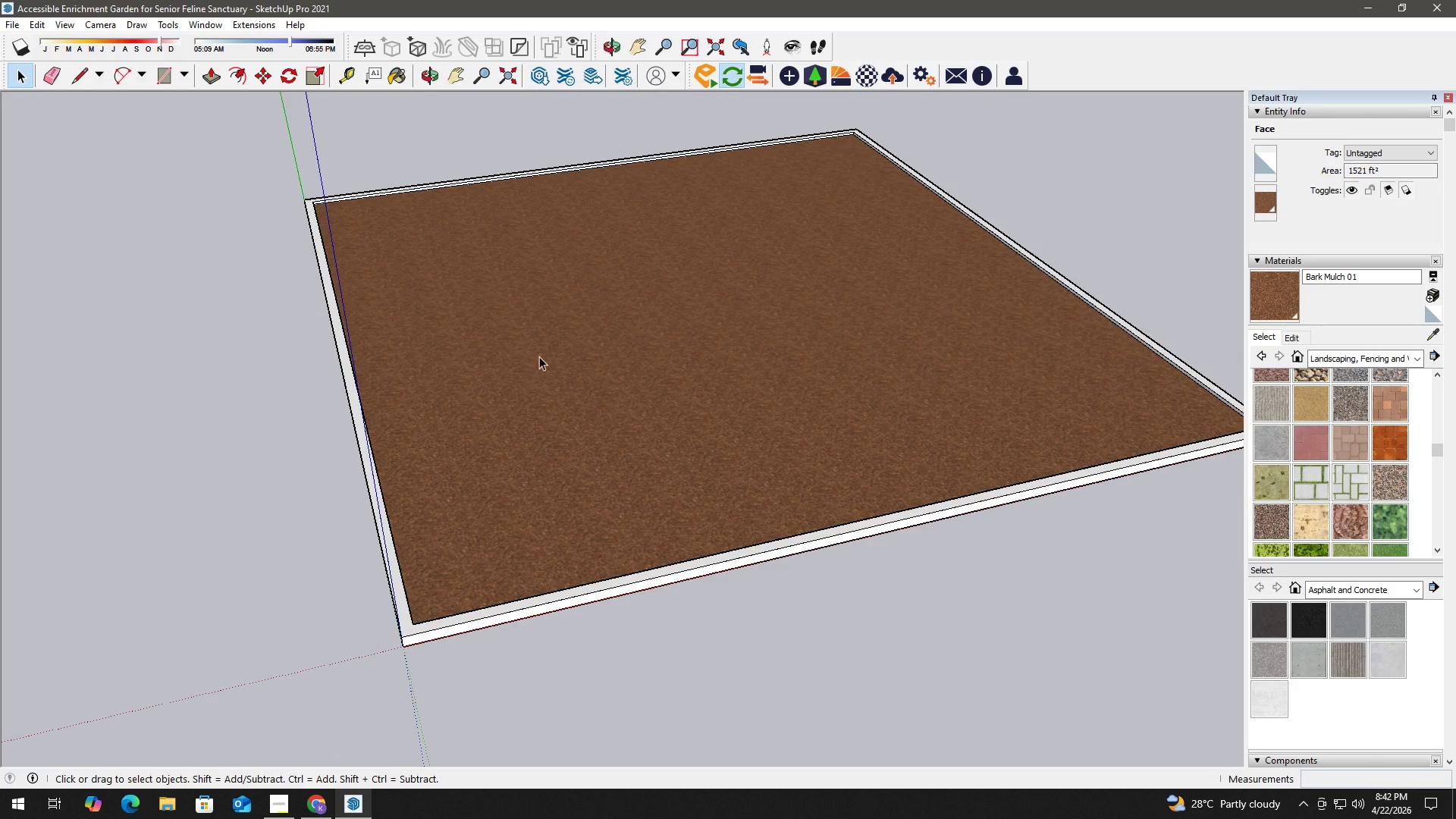 
key(Escape)
 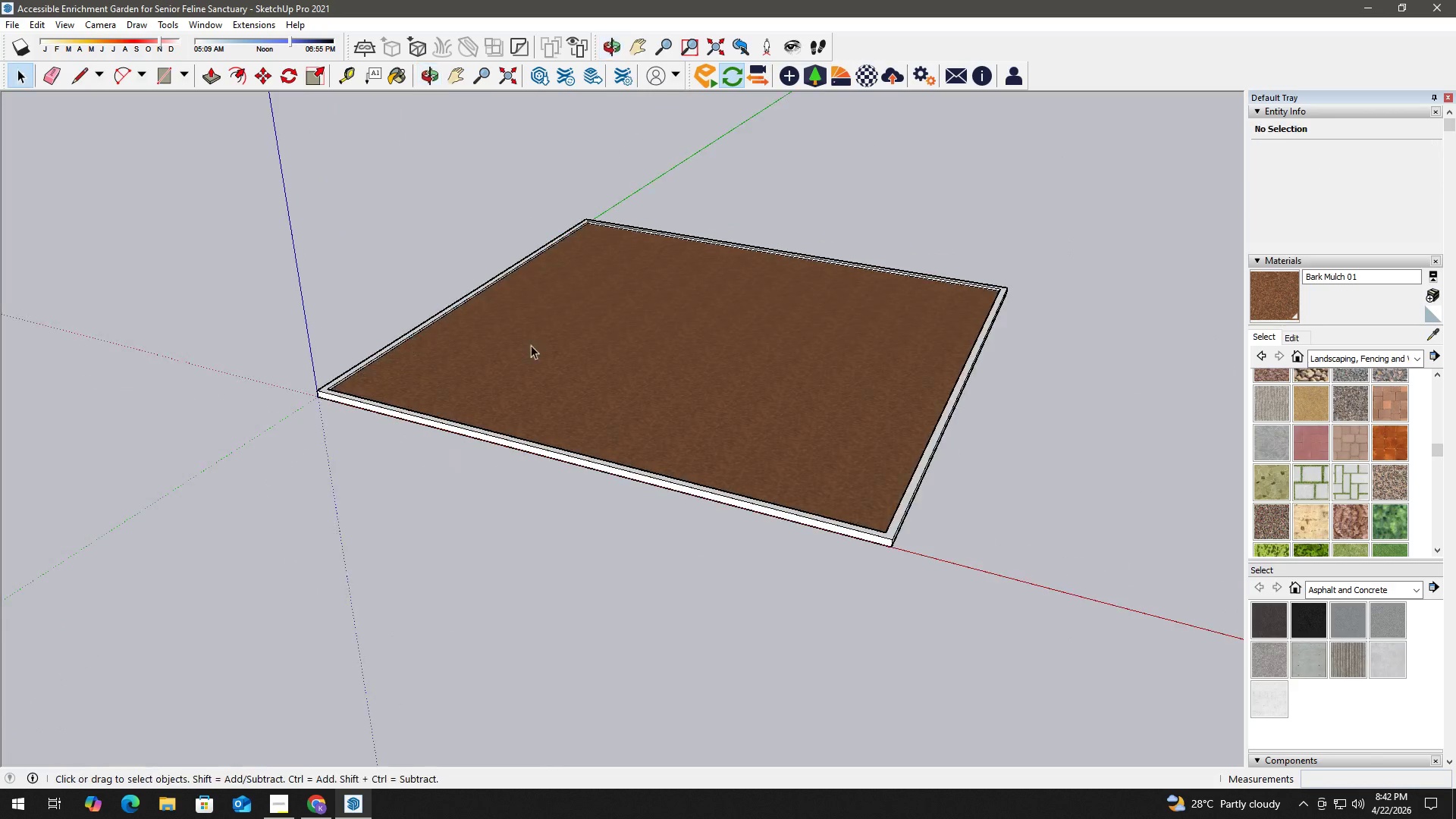 
scroll: coordinate [542, 362], scroll_direction: down, amount: 7.0
 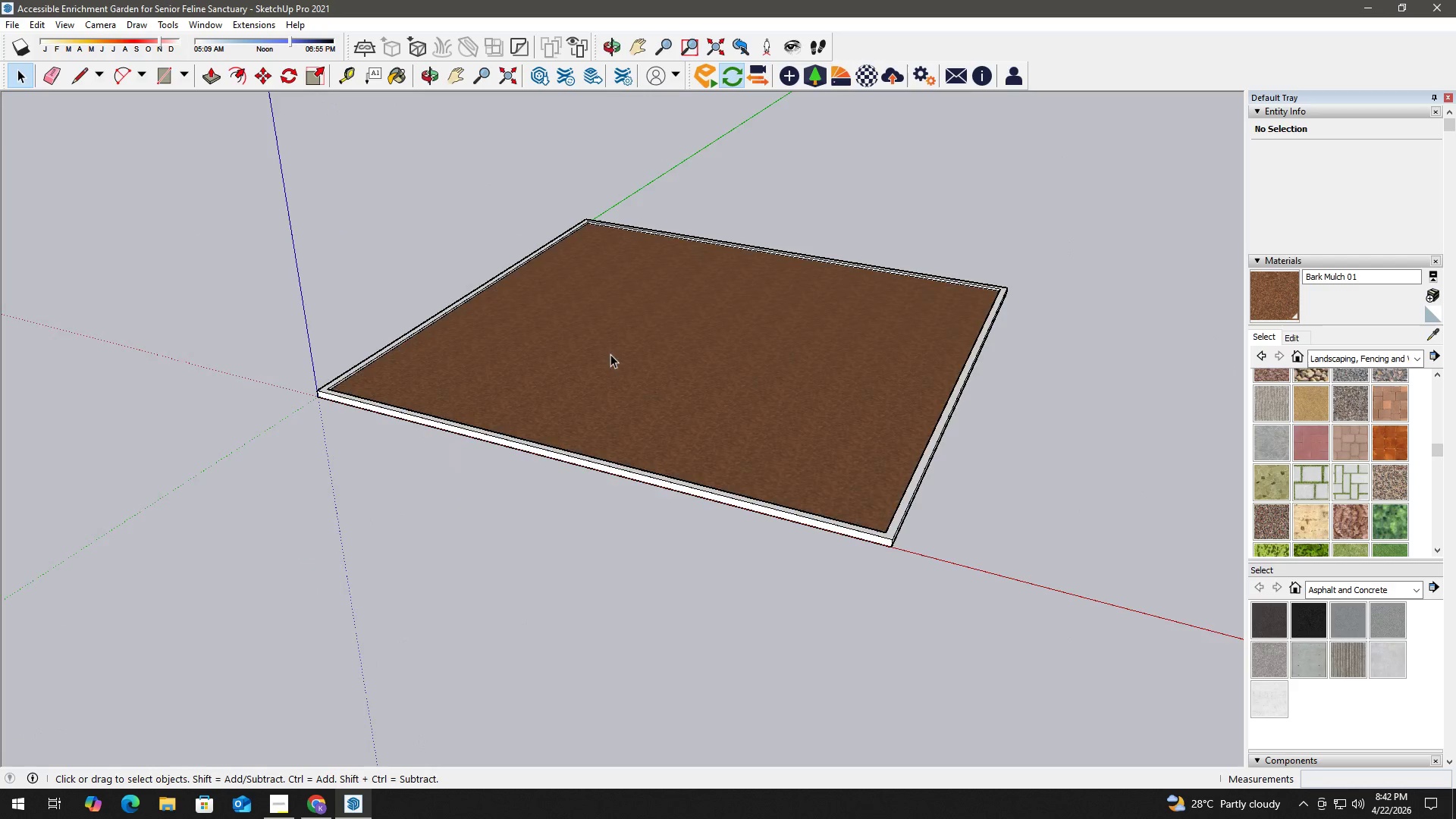 
scroll: coordinate [579, 344], scroll_direction: up, amount: 4.0
 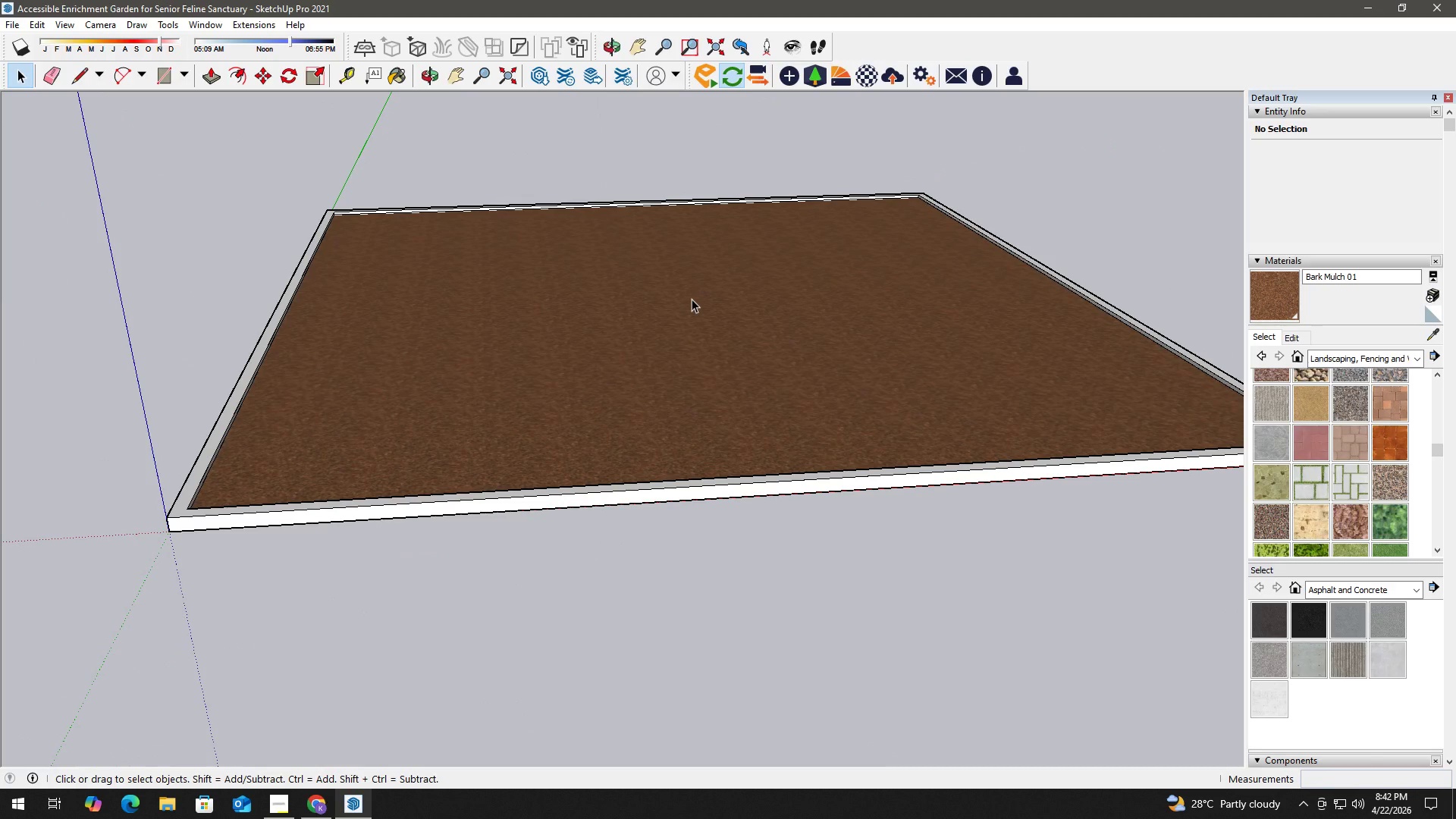 
wait(11.14)
 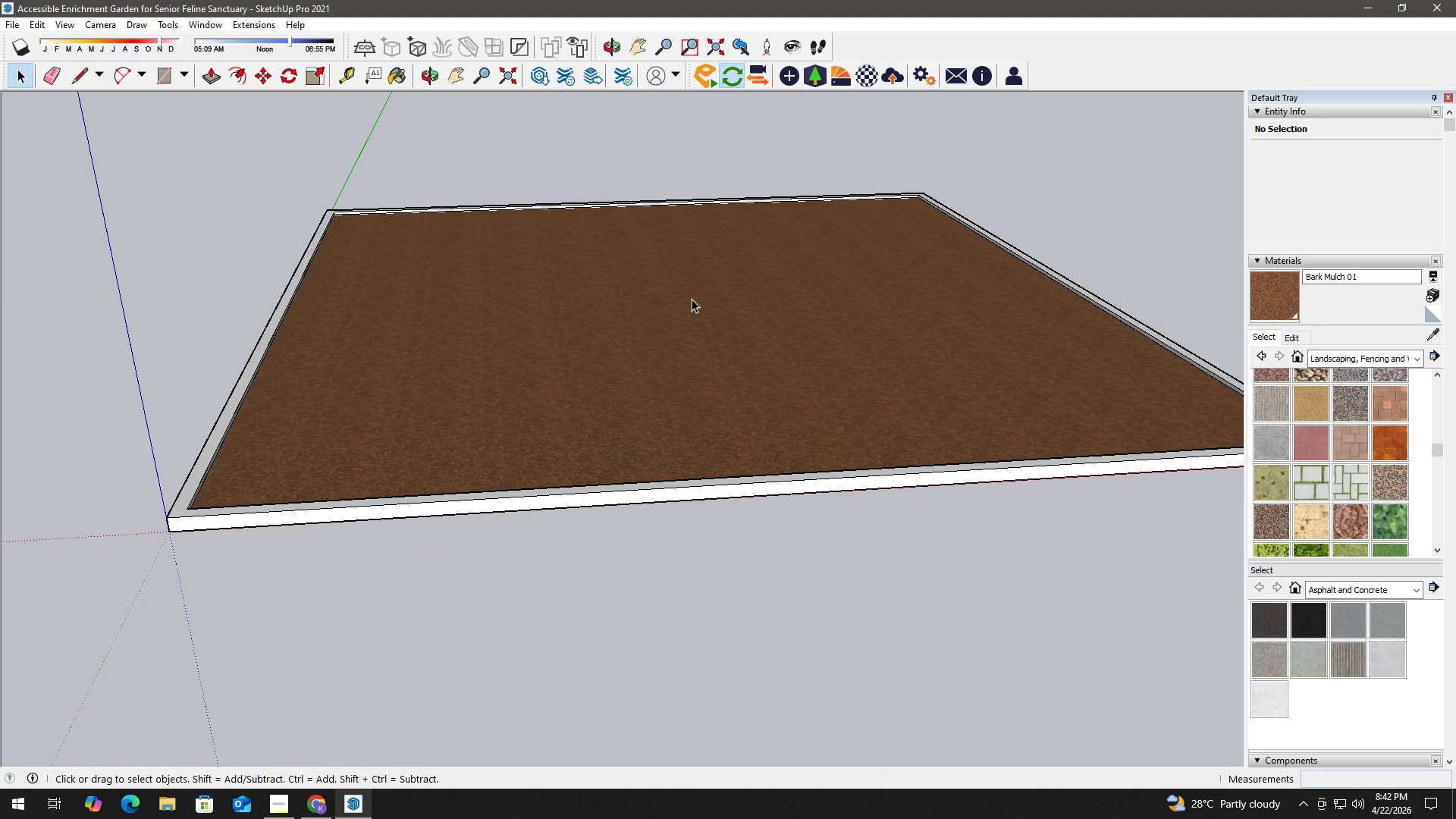 
key(Space)
 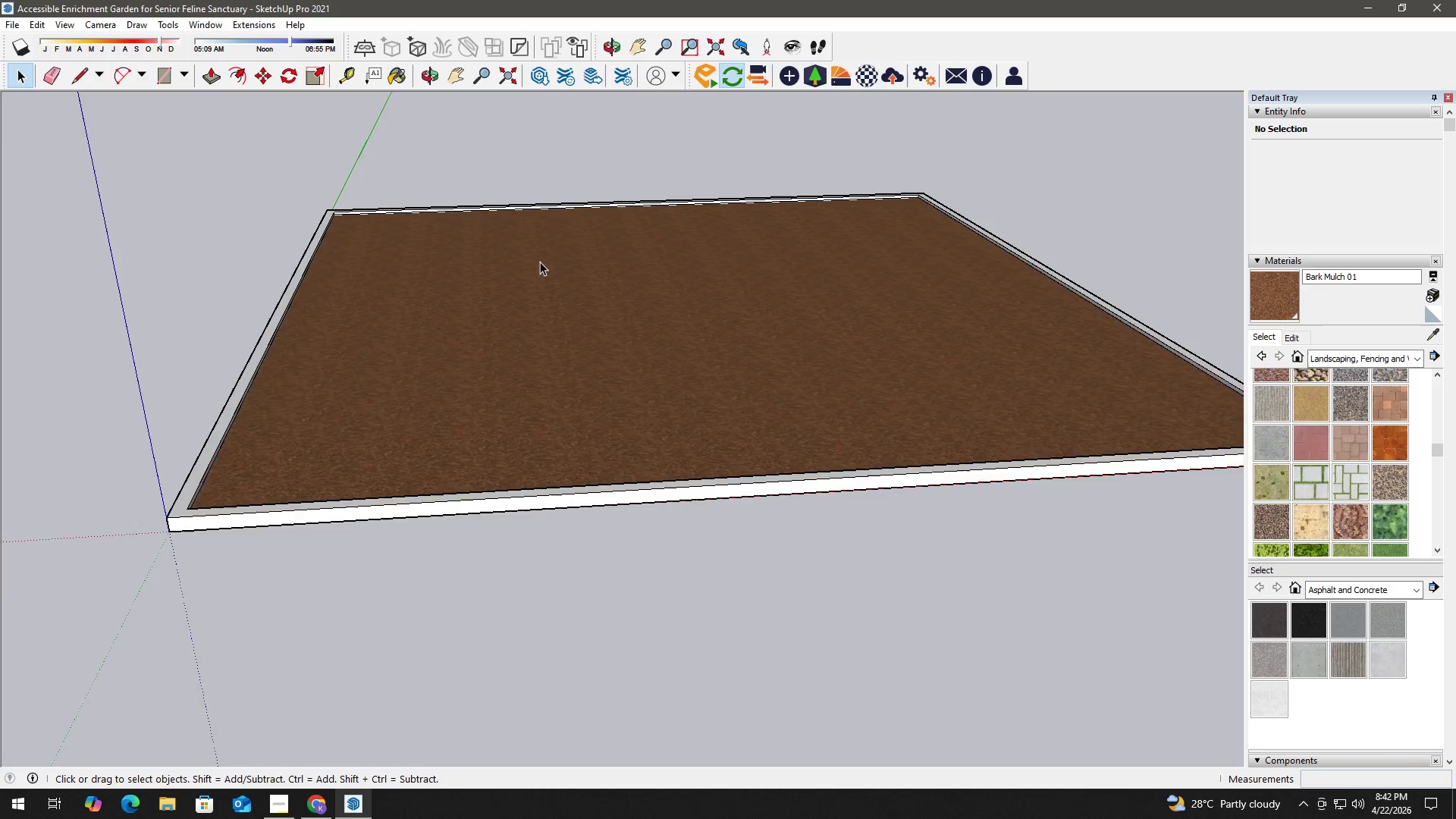 
scroll: coordinate [558, 267], scroll_direction: down, amount: 4.0
 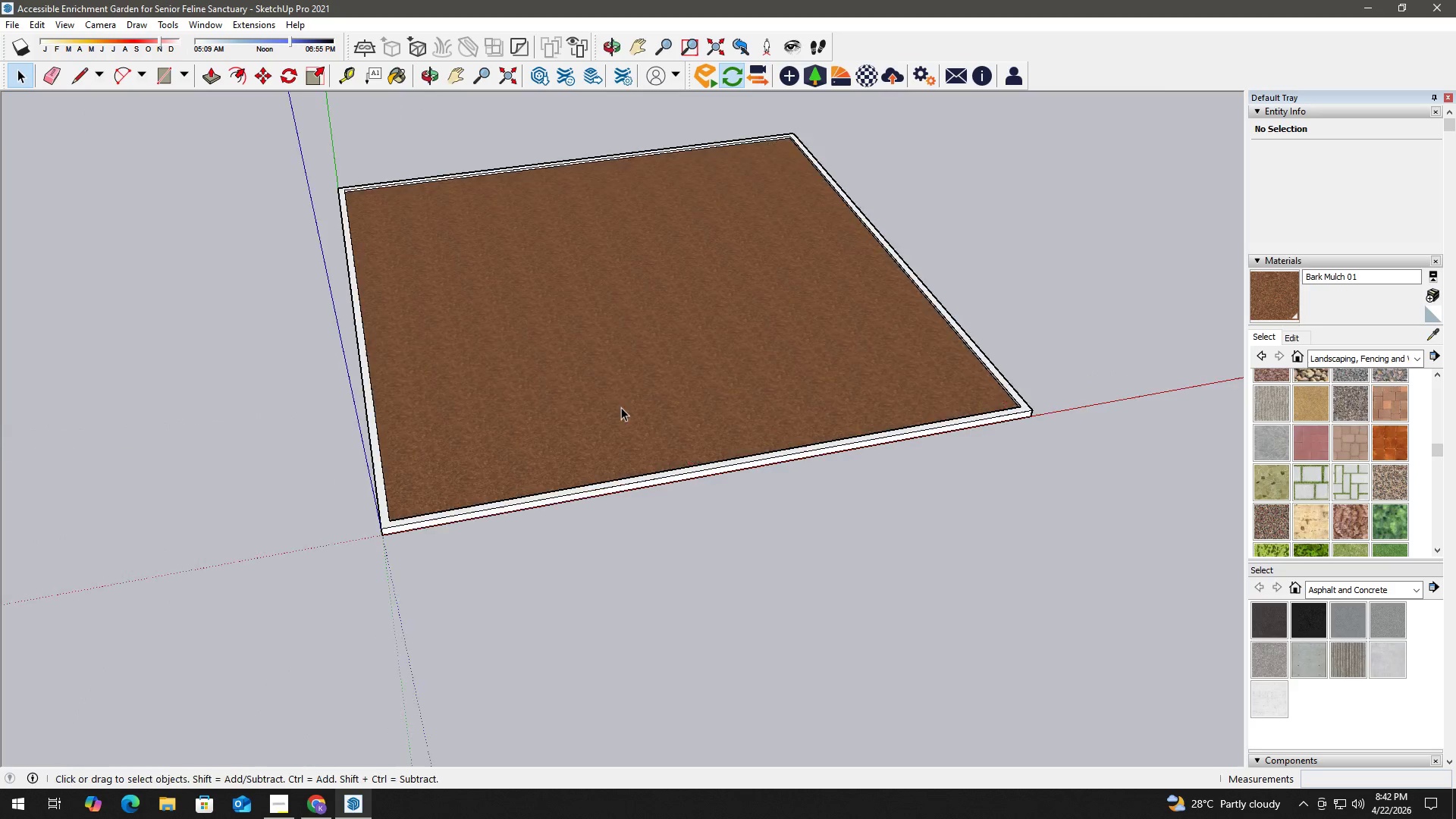 
scroll: coordinate [600, 321], scroll_direction: up, amount: 3.0
 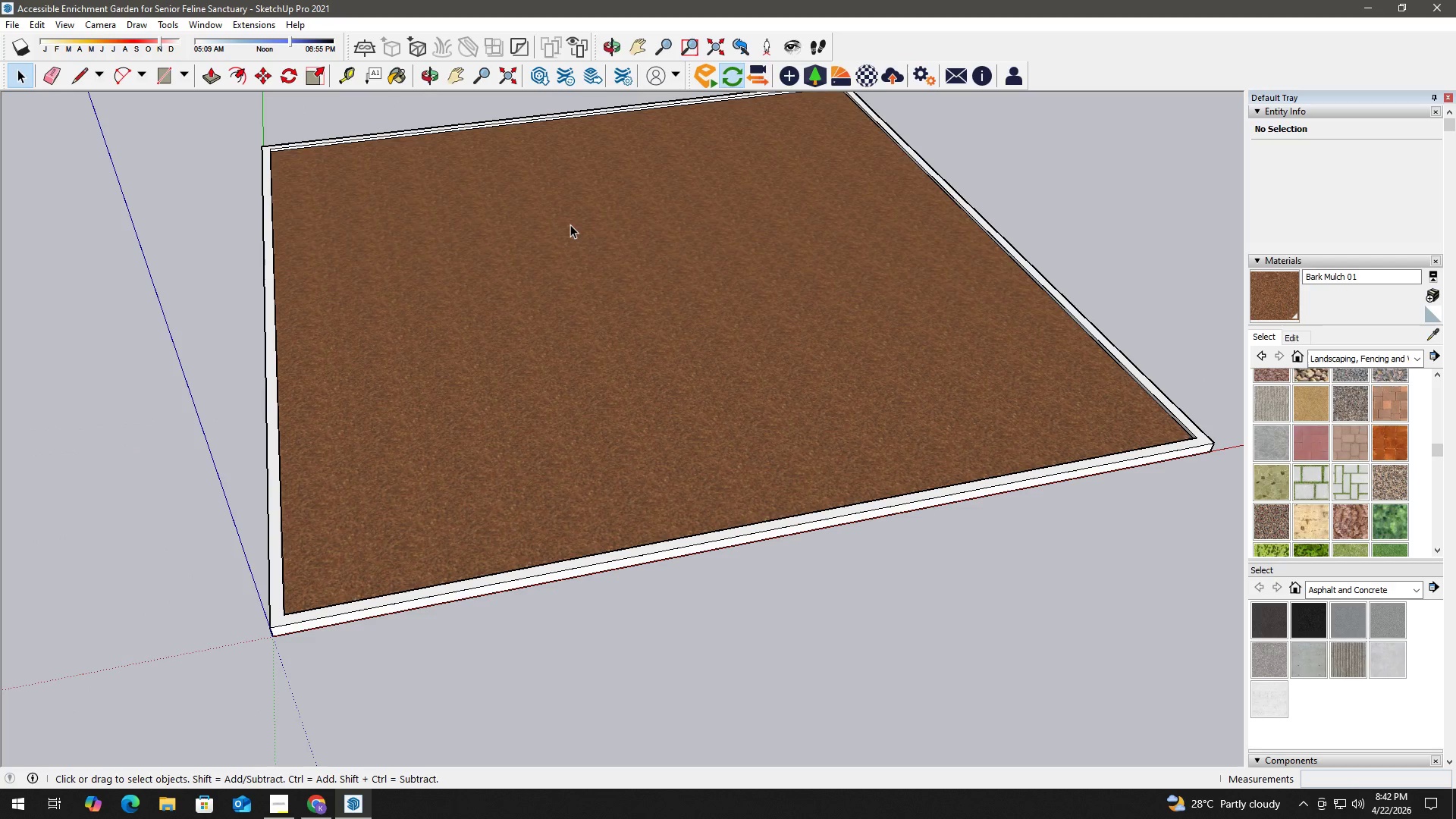 
key(H)
 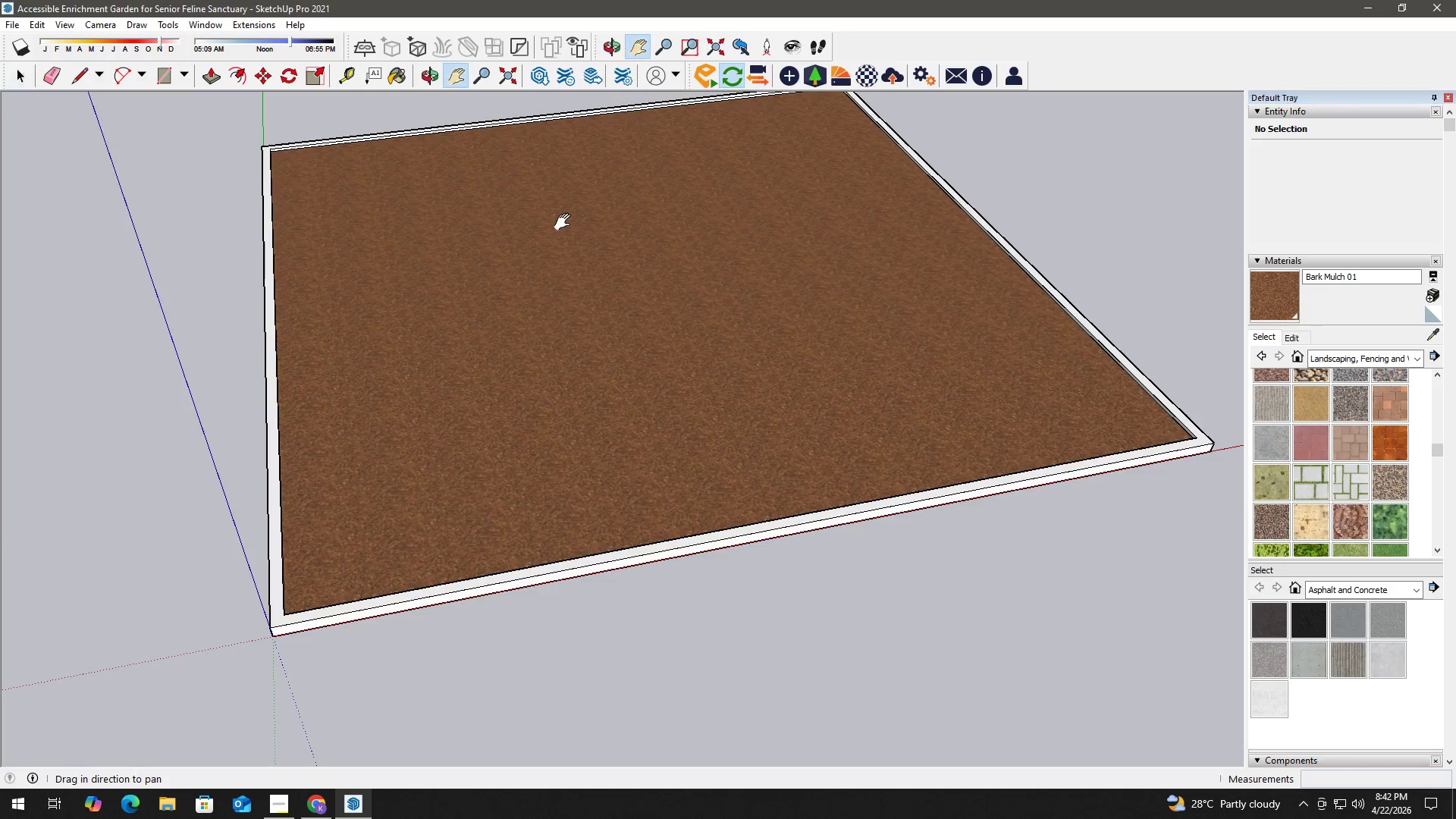 
left_click_drag(start_coordinate=[566, 227], to_coordinate=[645, 410])
 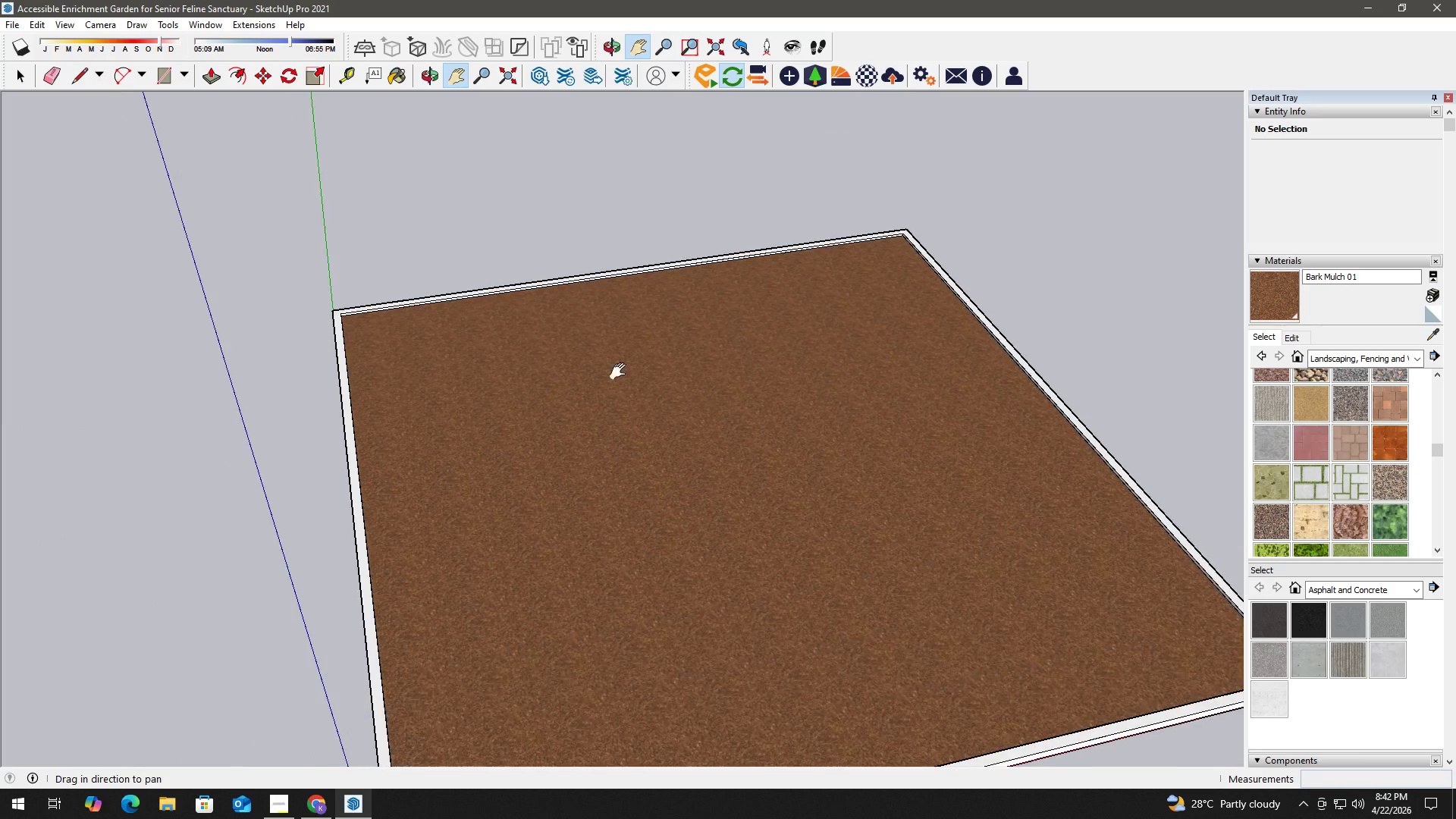 
key(Space)
 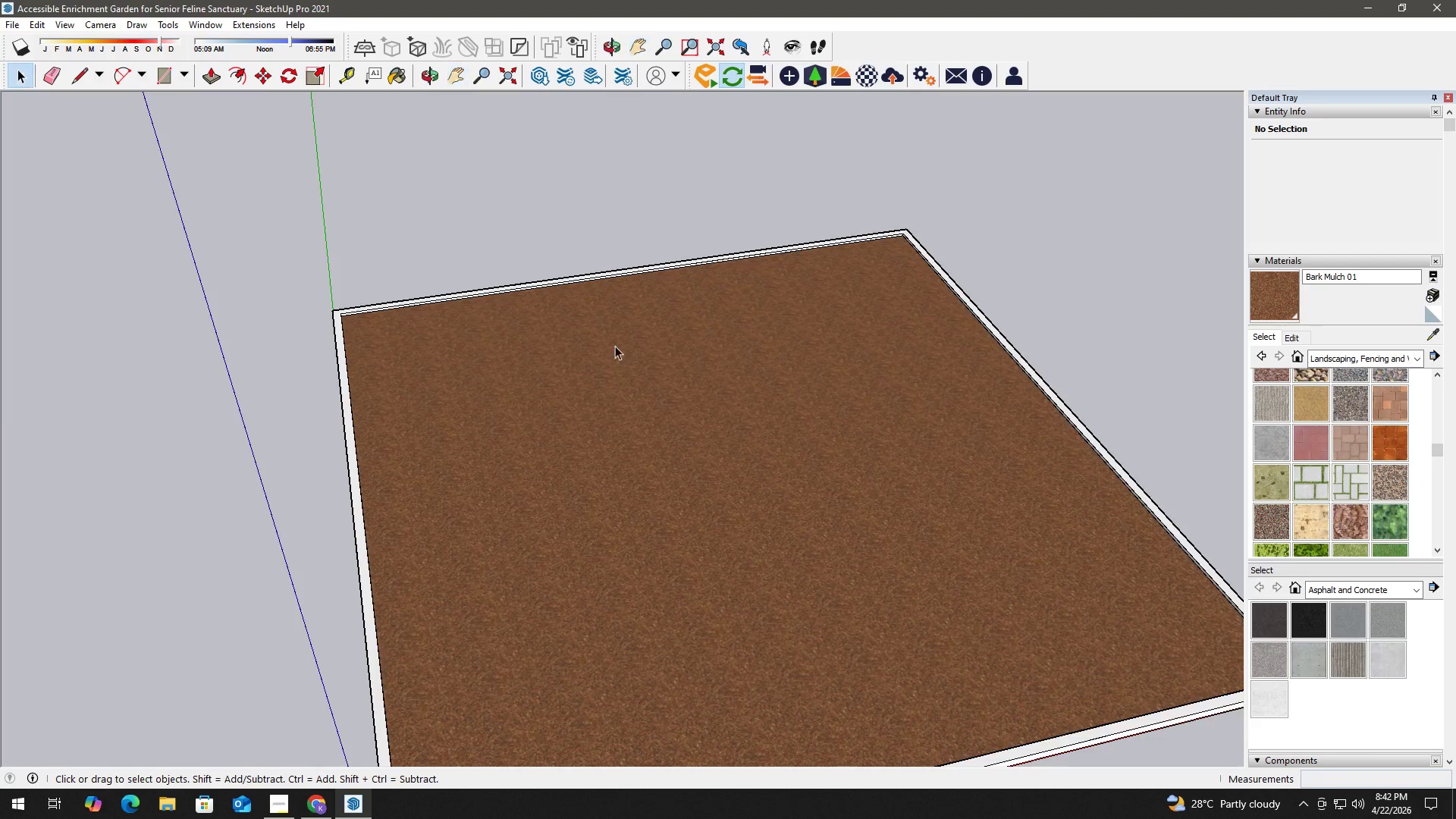 
key(R)
 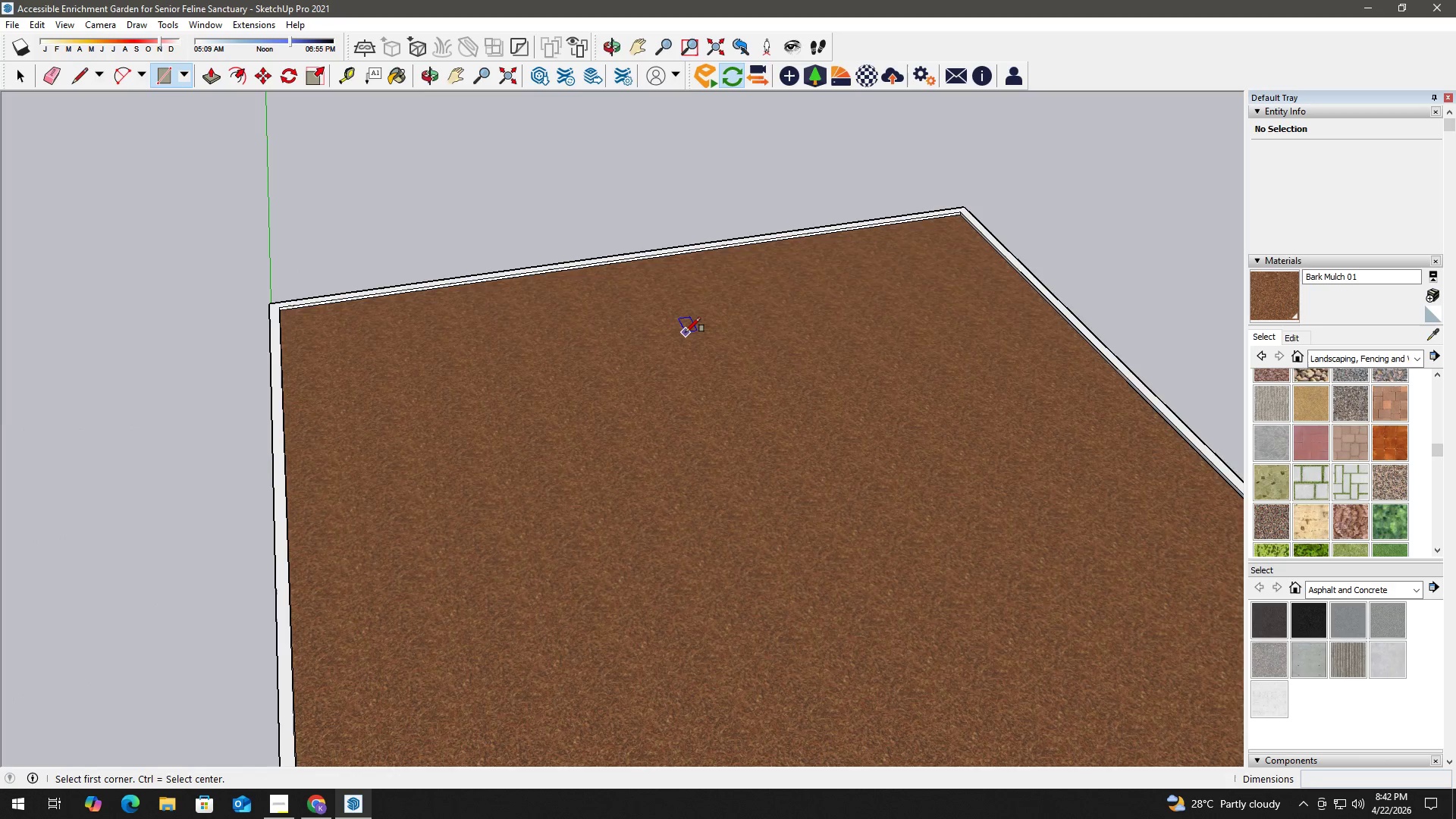 
scroll: coordinate [614, 341], scroll_direction: up, amount: 2.0
 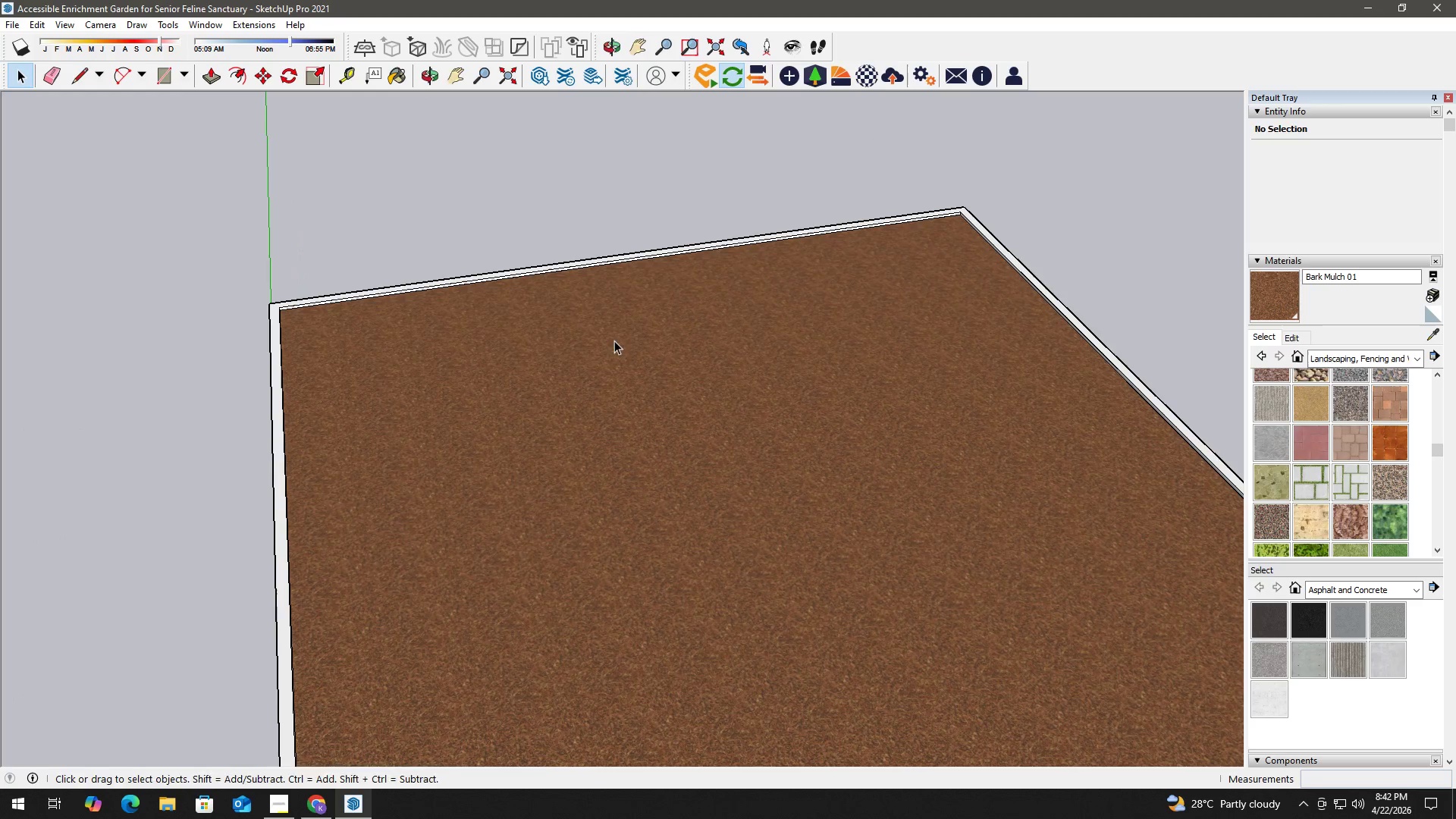 
key(Space)
 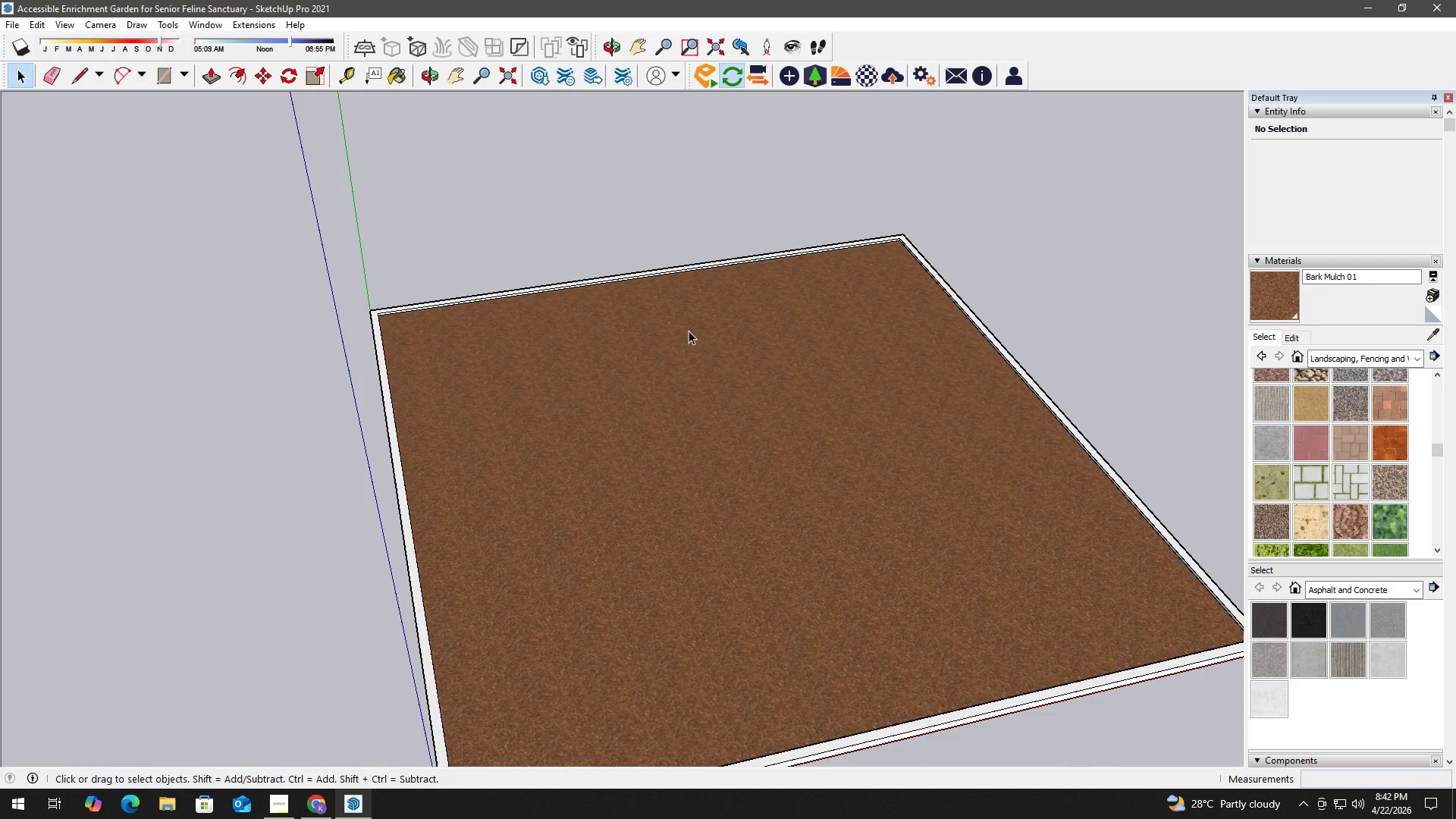 
key(H)
 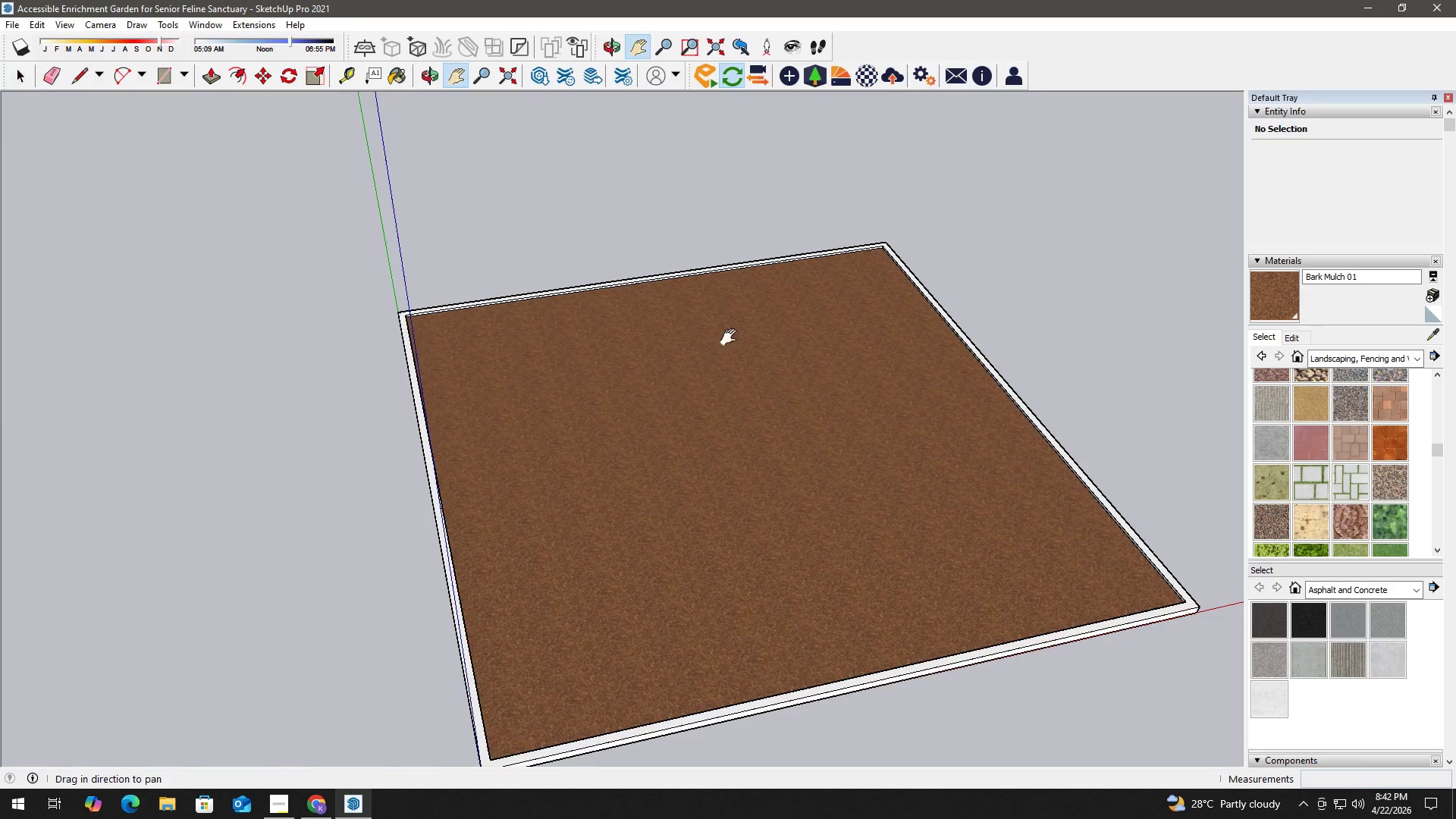 
left_click_drag(start_coordinate=[741, 338], to_coordinate=[337, 368])
 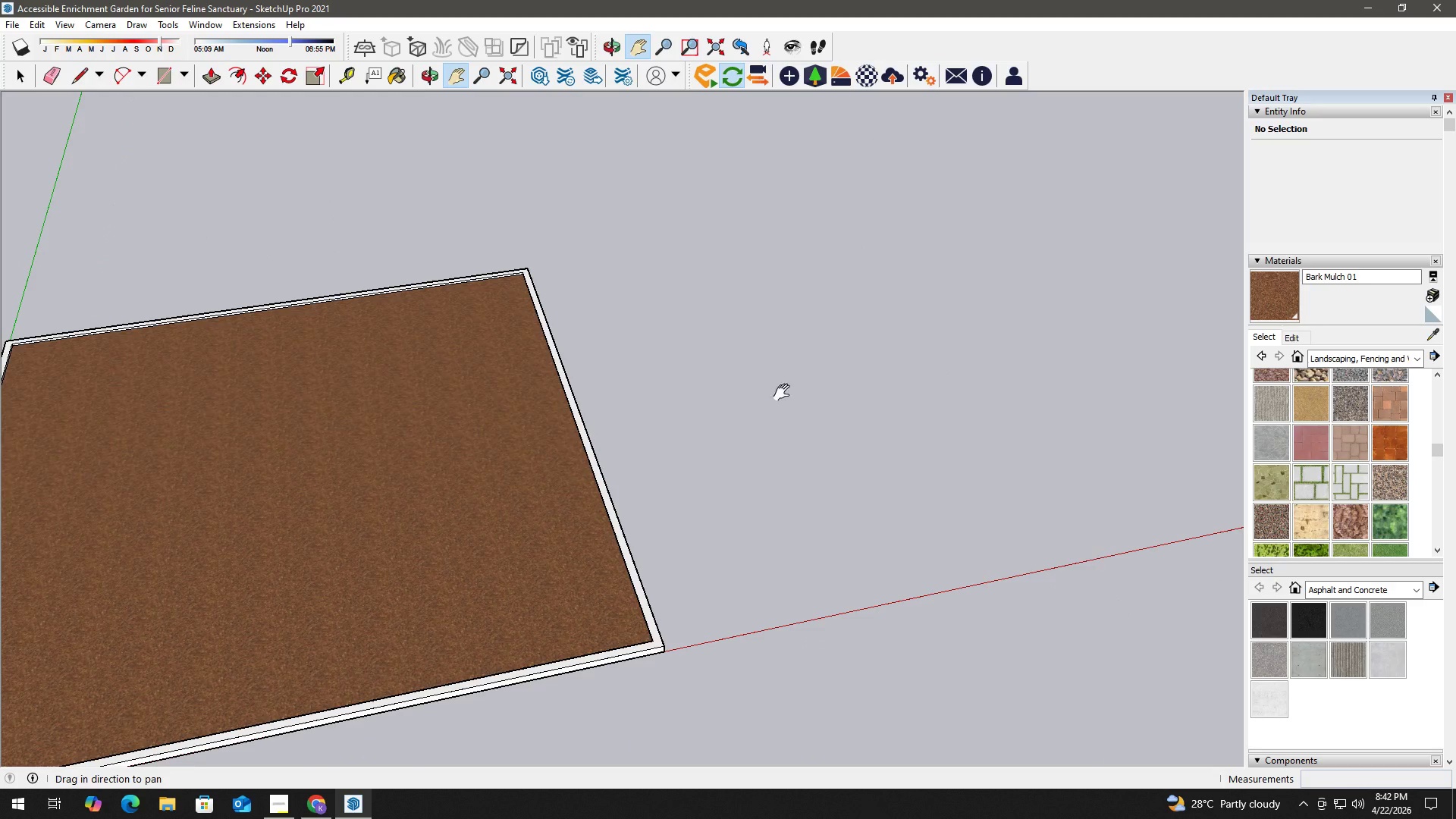 
scroll: coordinate [689, 331], scroll_direction: down, amount: 4.0
 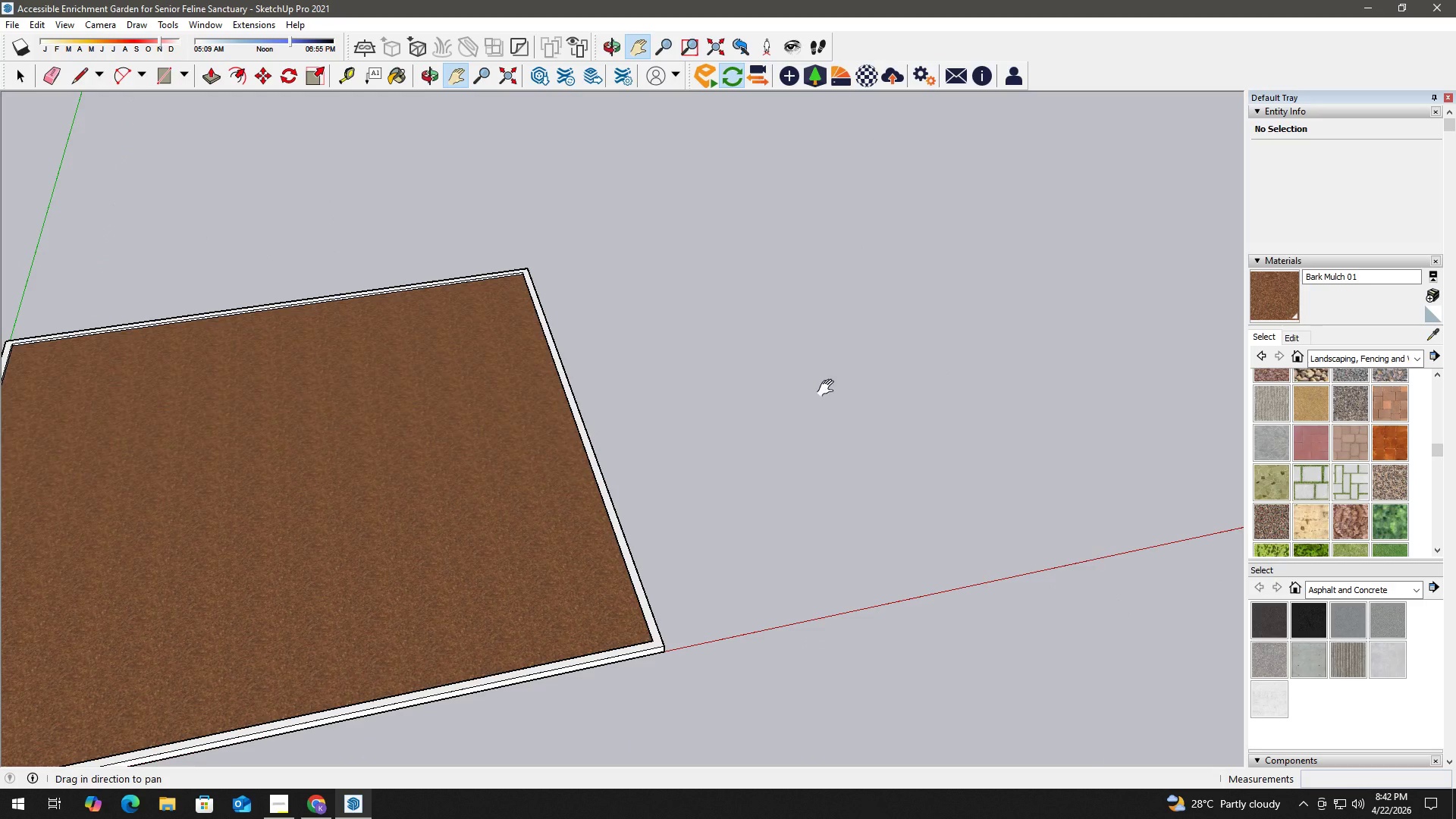 
key(Space)
 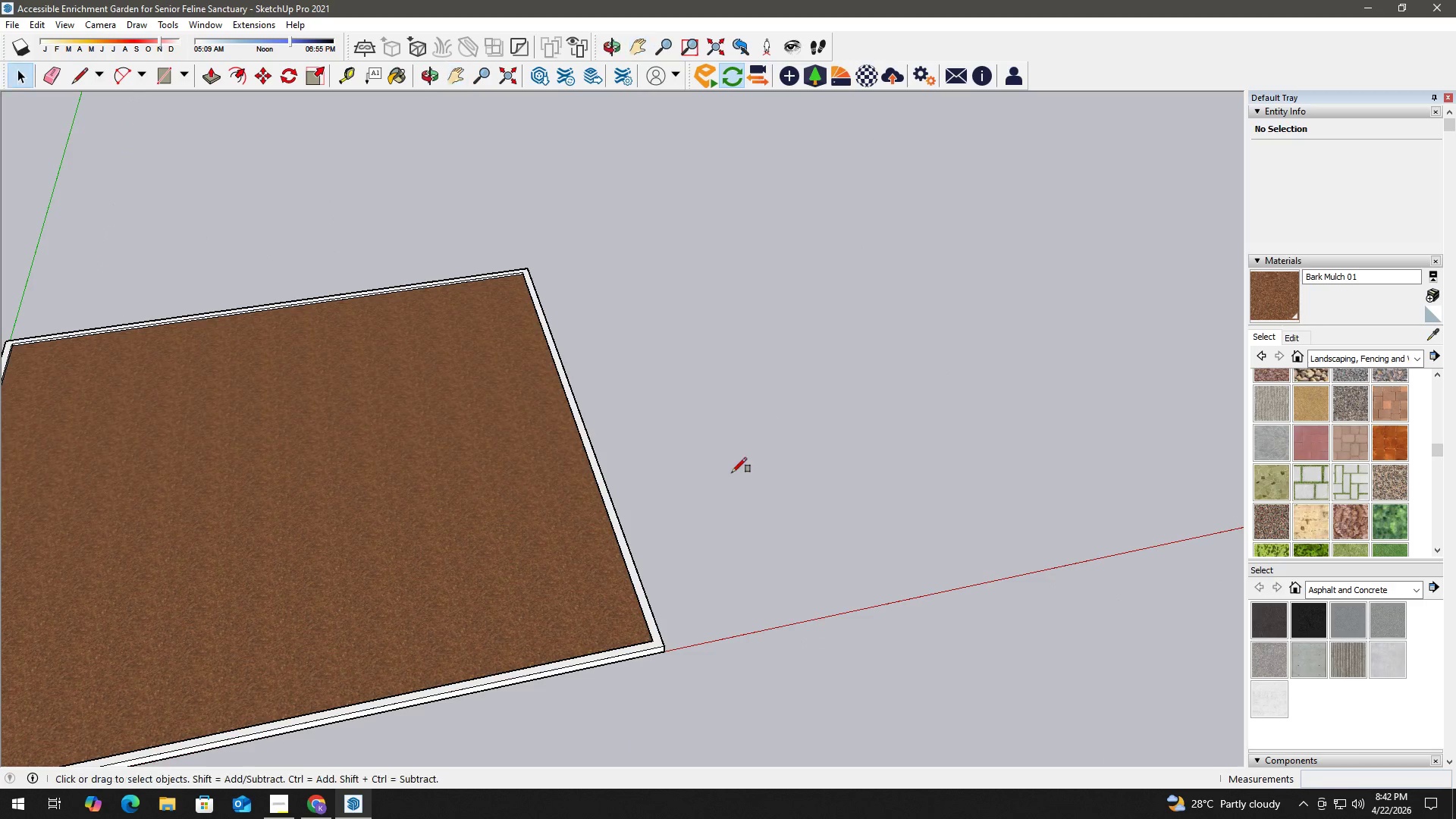 
key(R)
 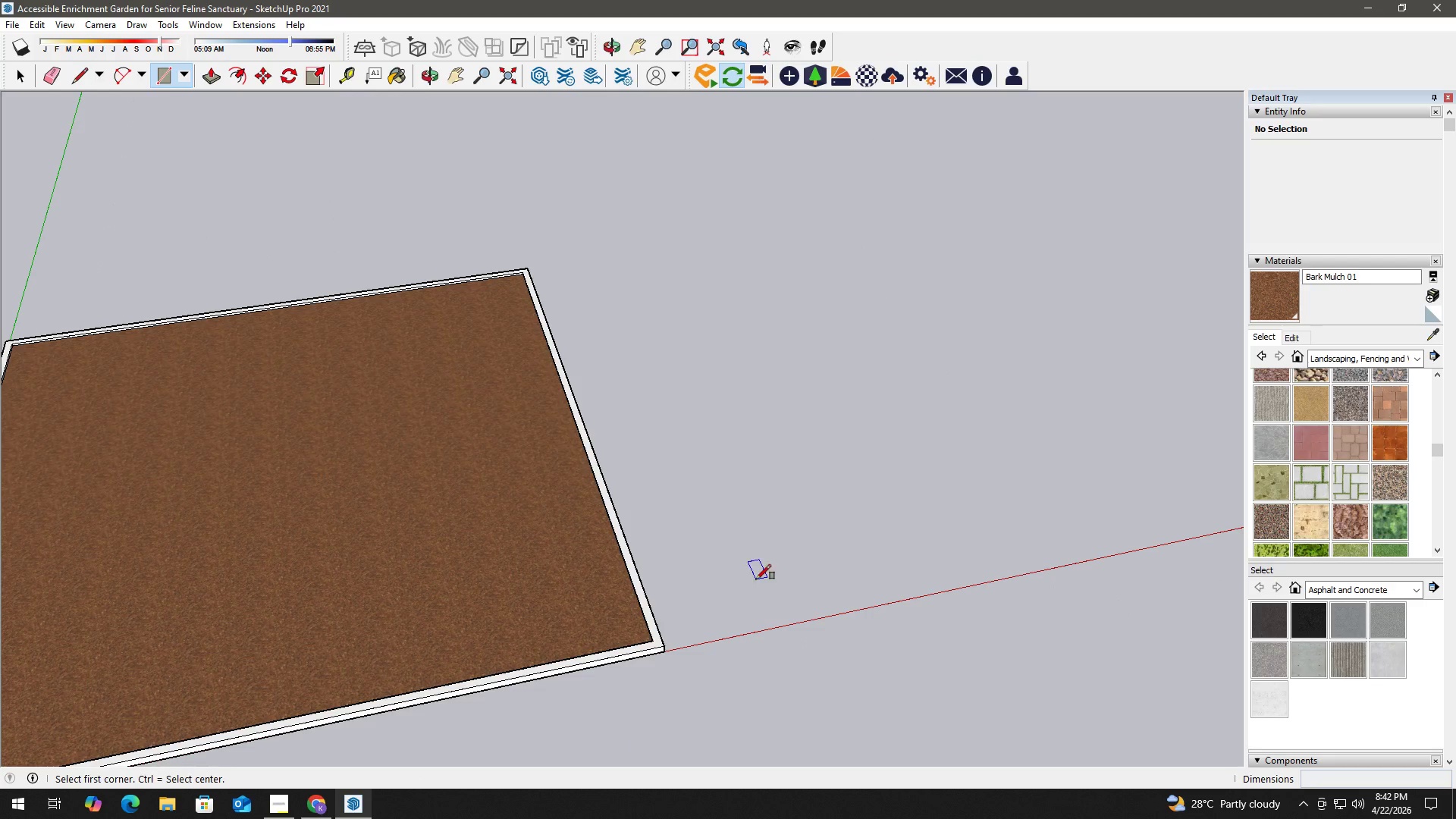 
left_click_drag(start_coordinate=[757, 579], to_coordinate=[763, 571])
 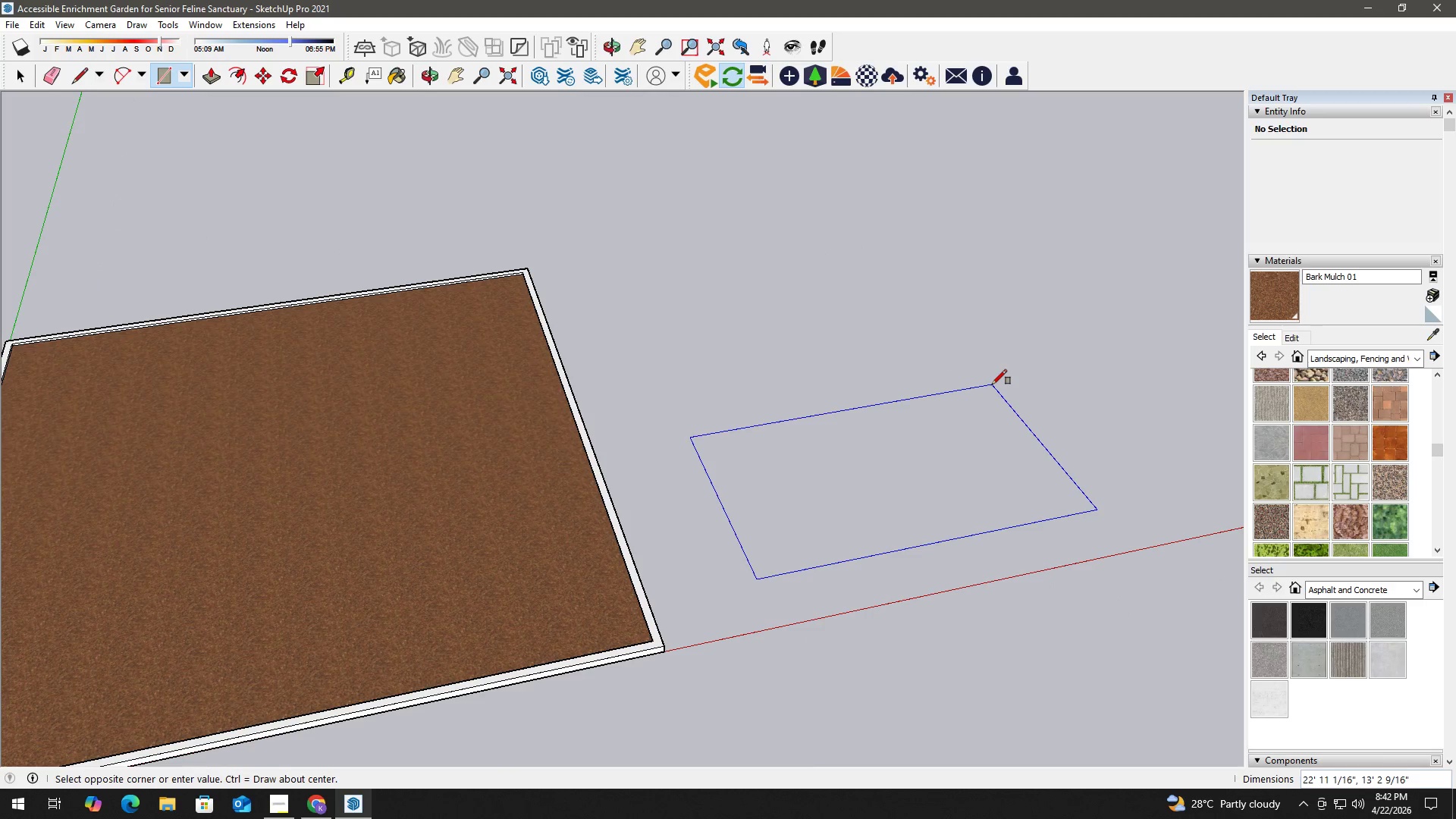 
key(Numpad8)
 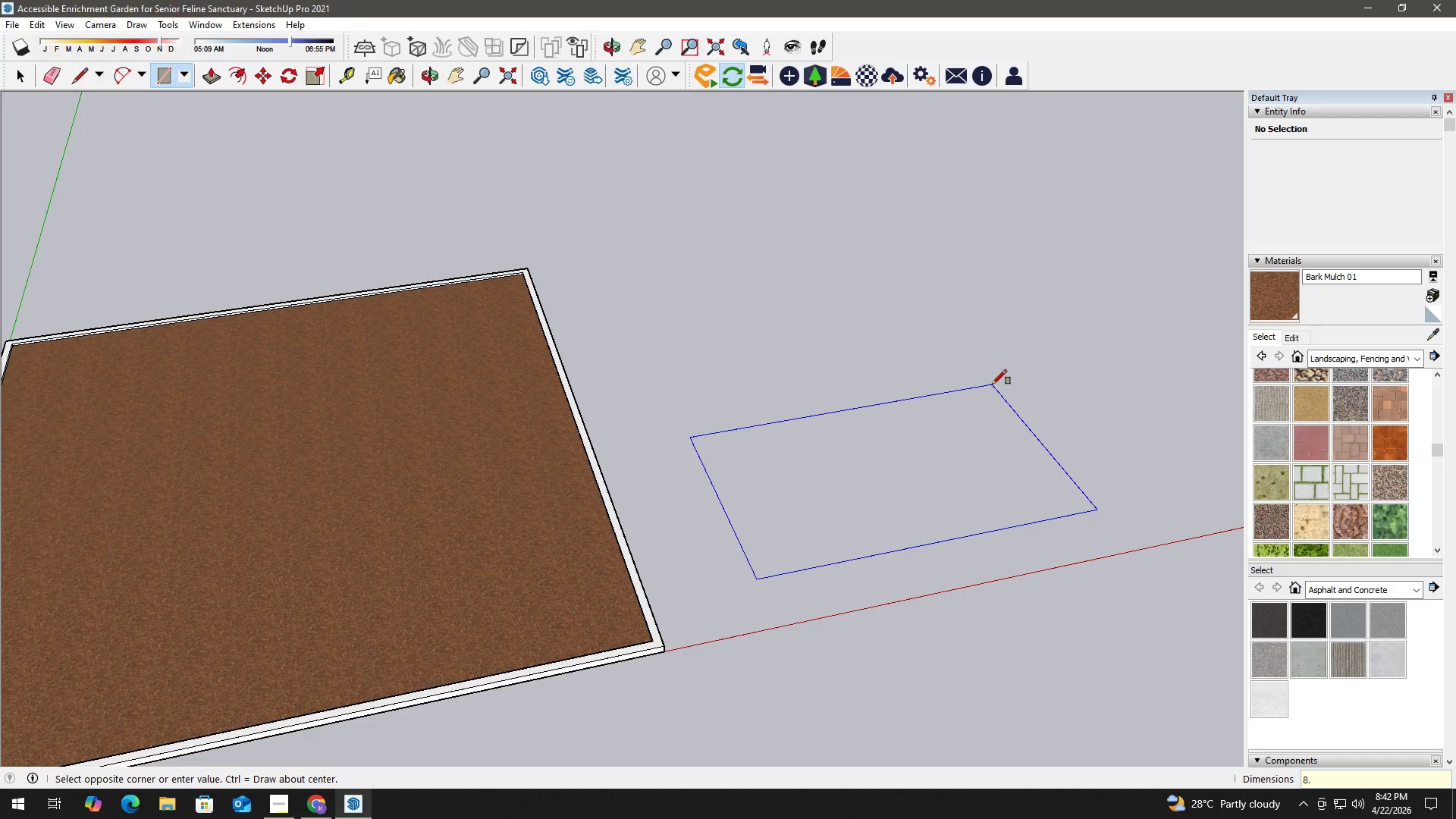 
key(NumpadDecimal)
 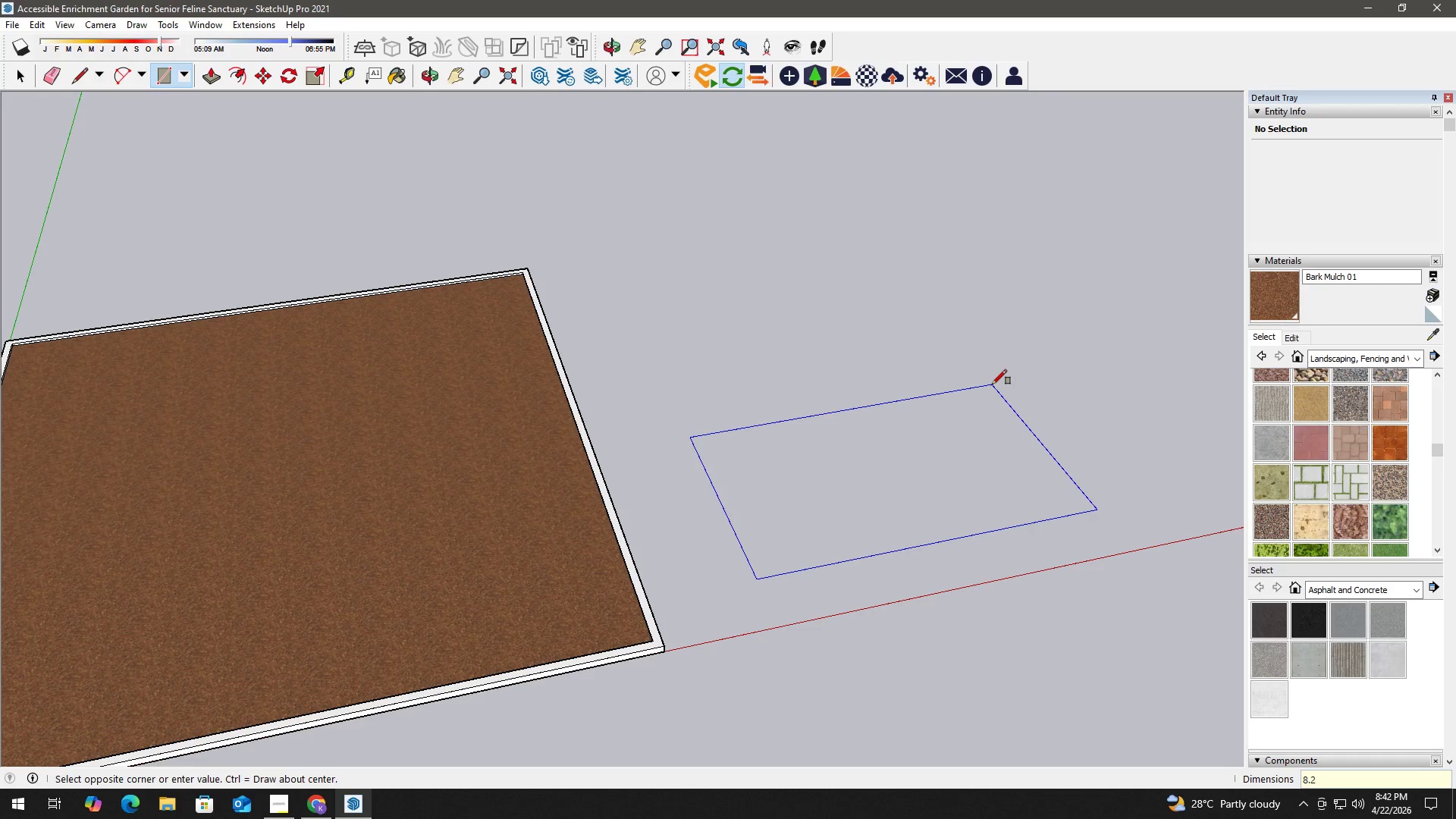 
key(Numpad2)
 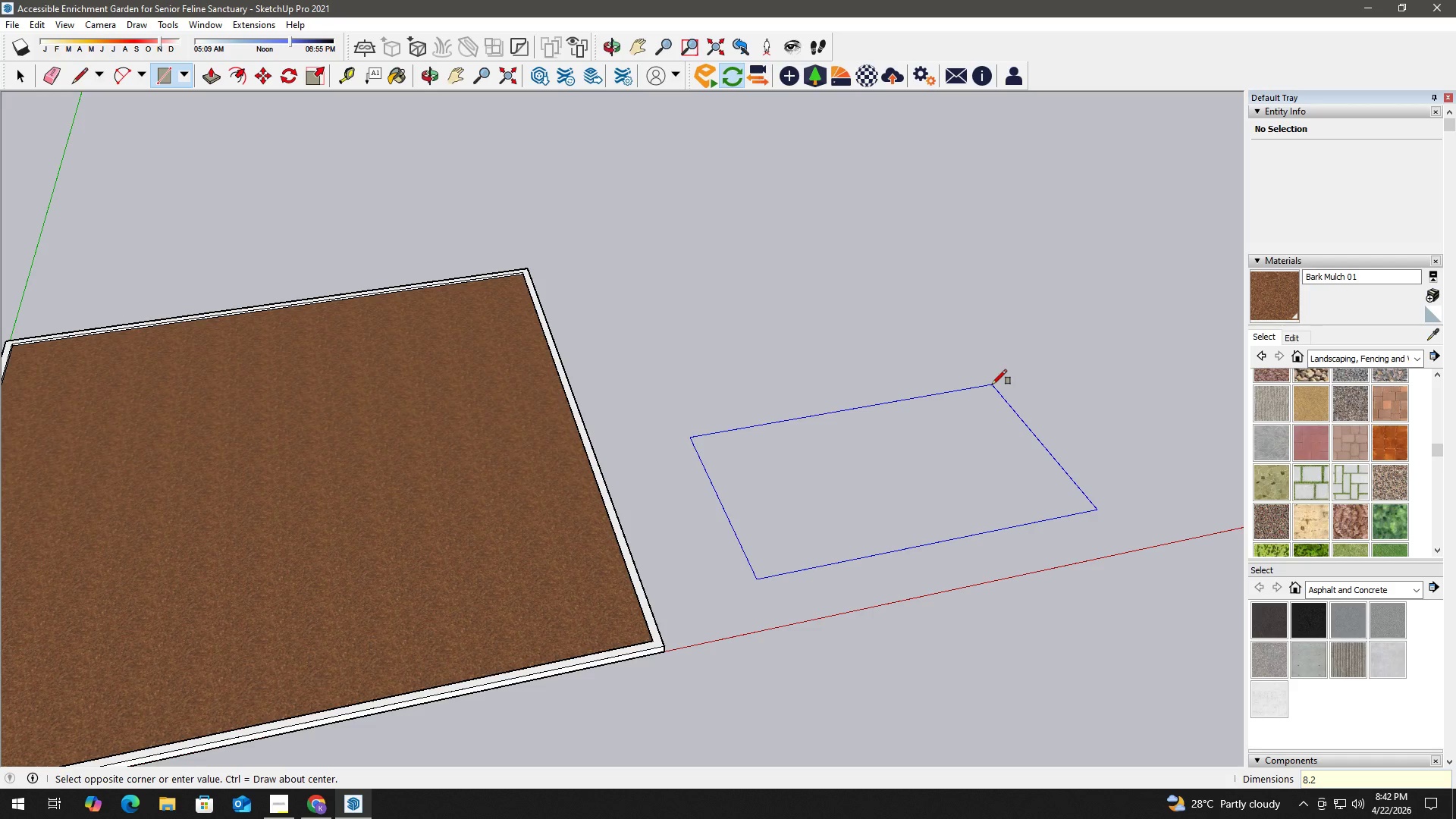 
key(Quote)
 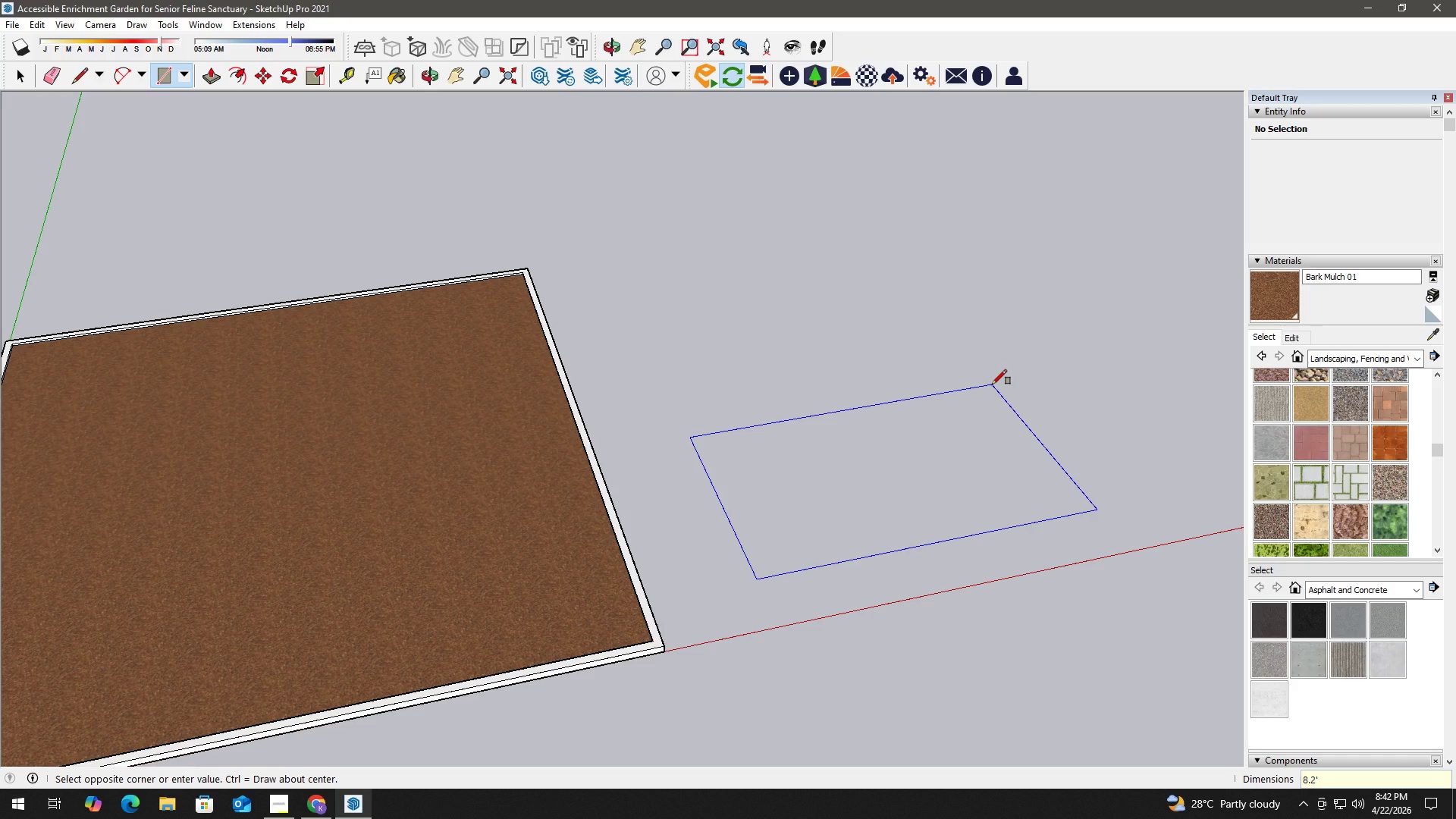 
key(Comma)
 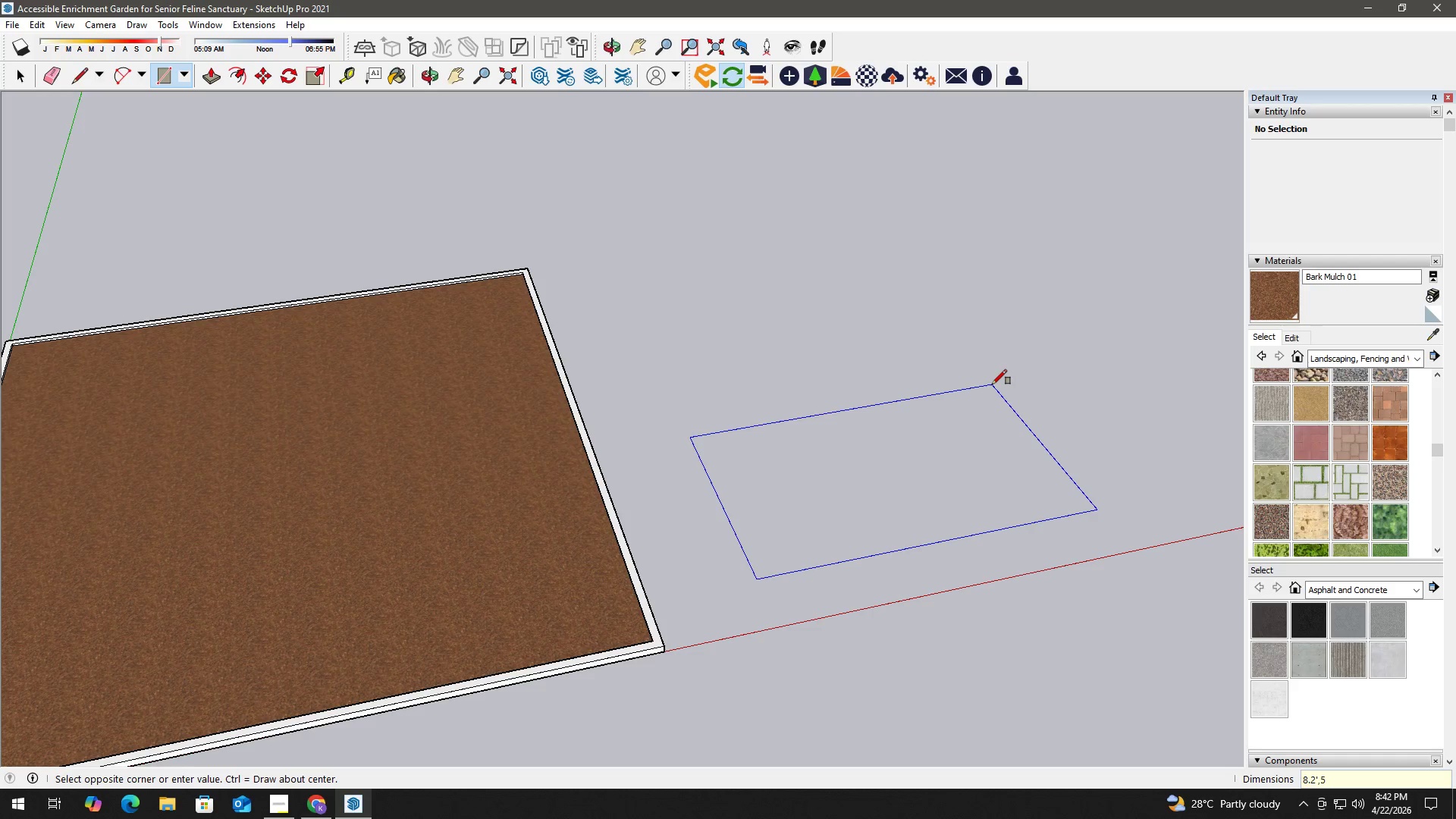 
key(Numpad5)
 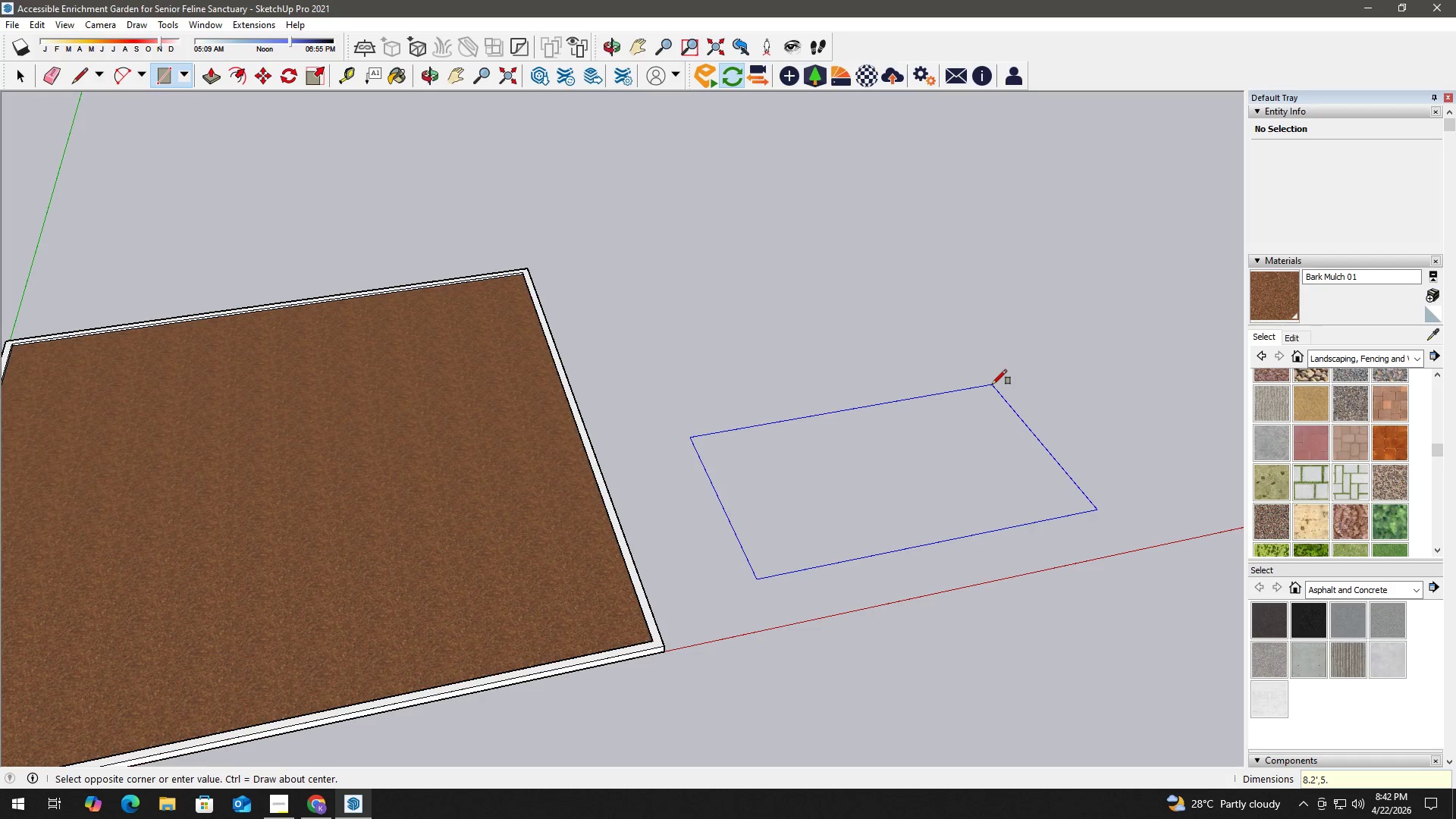 
key(NumpadDecimal)
 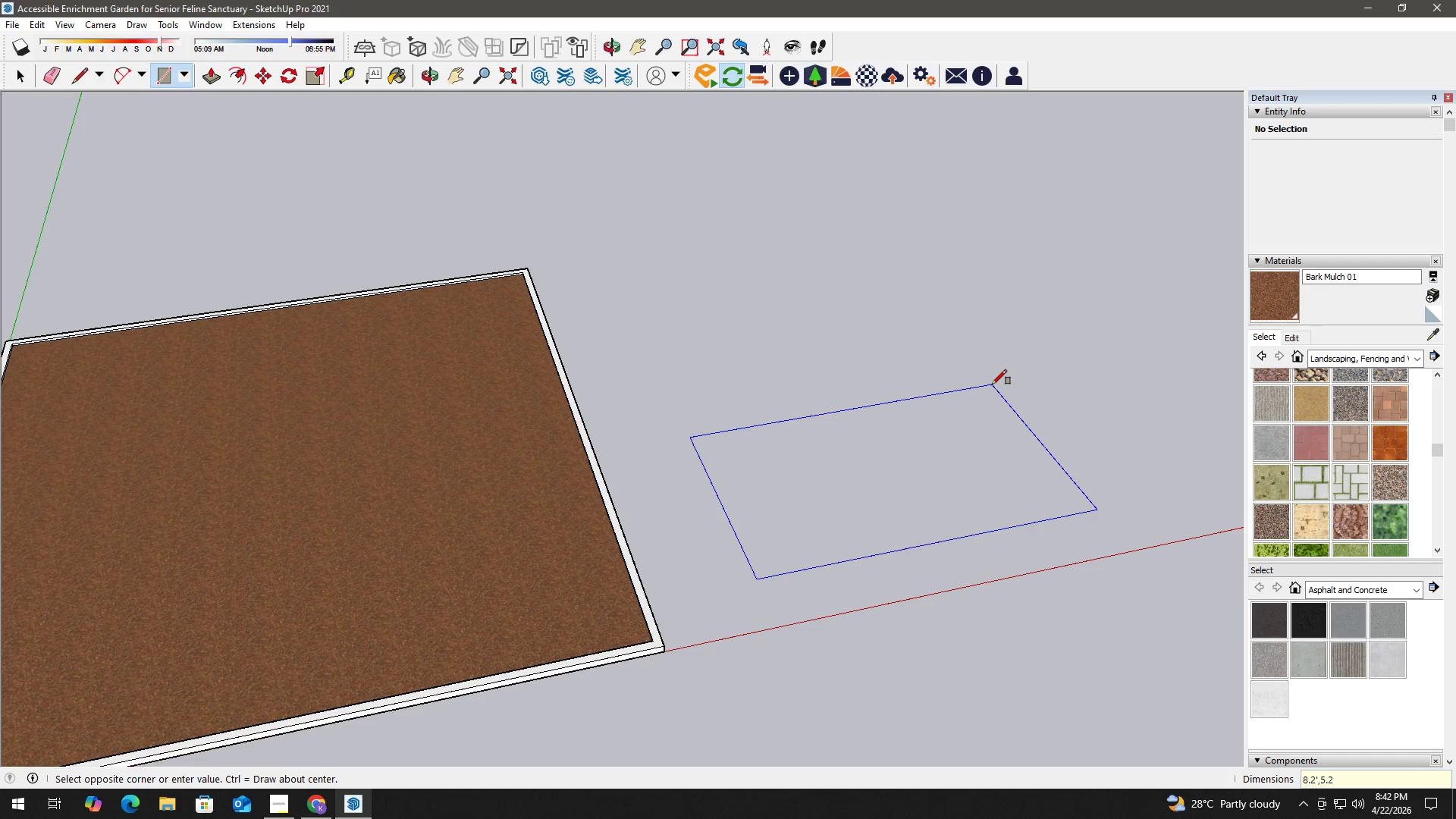 
key(Numpad2)
 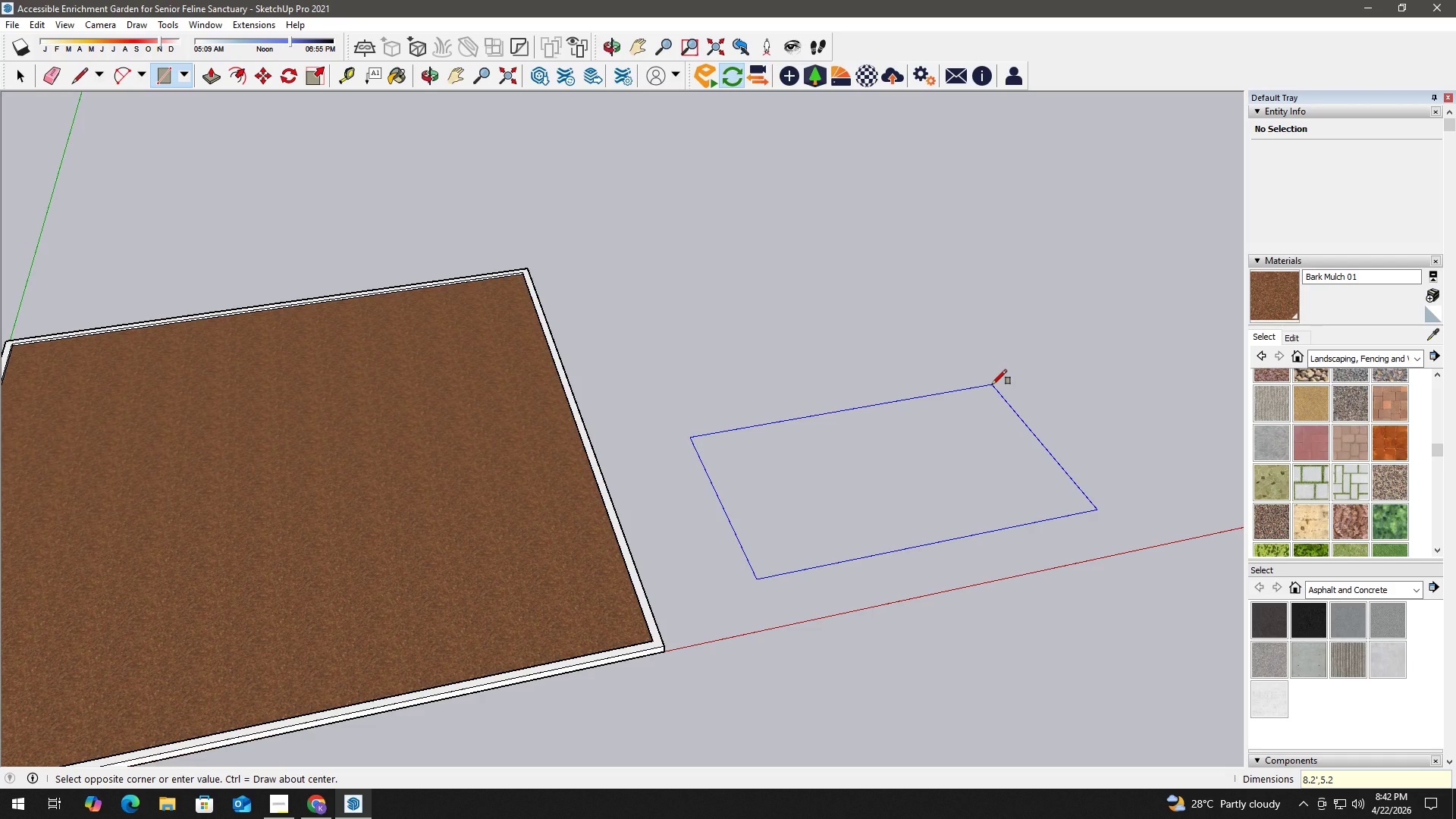 
key(Comma)
 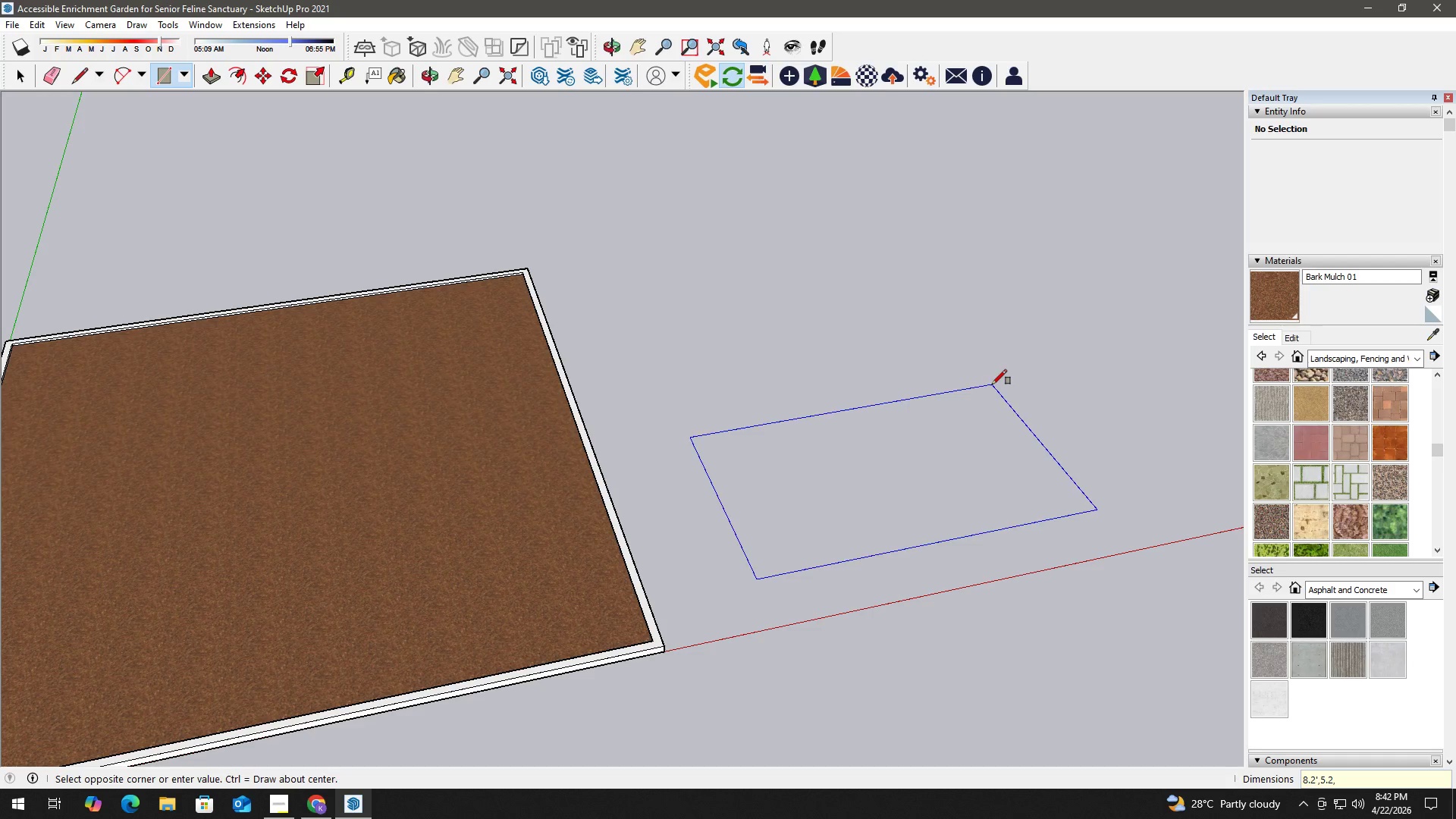 
key(NumpadEnter)
 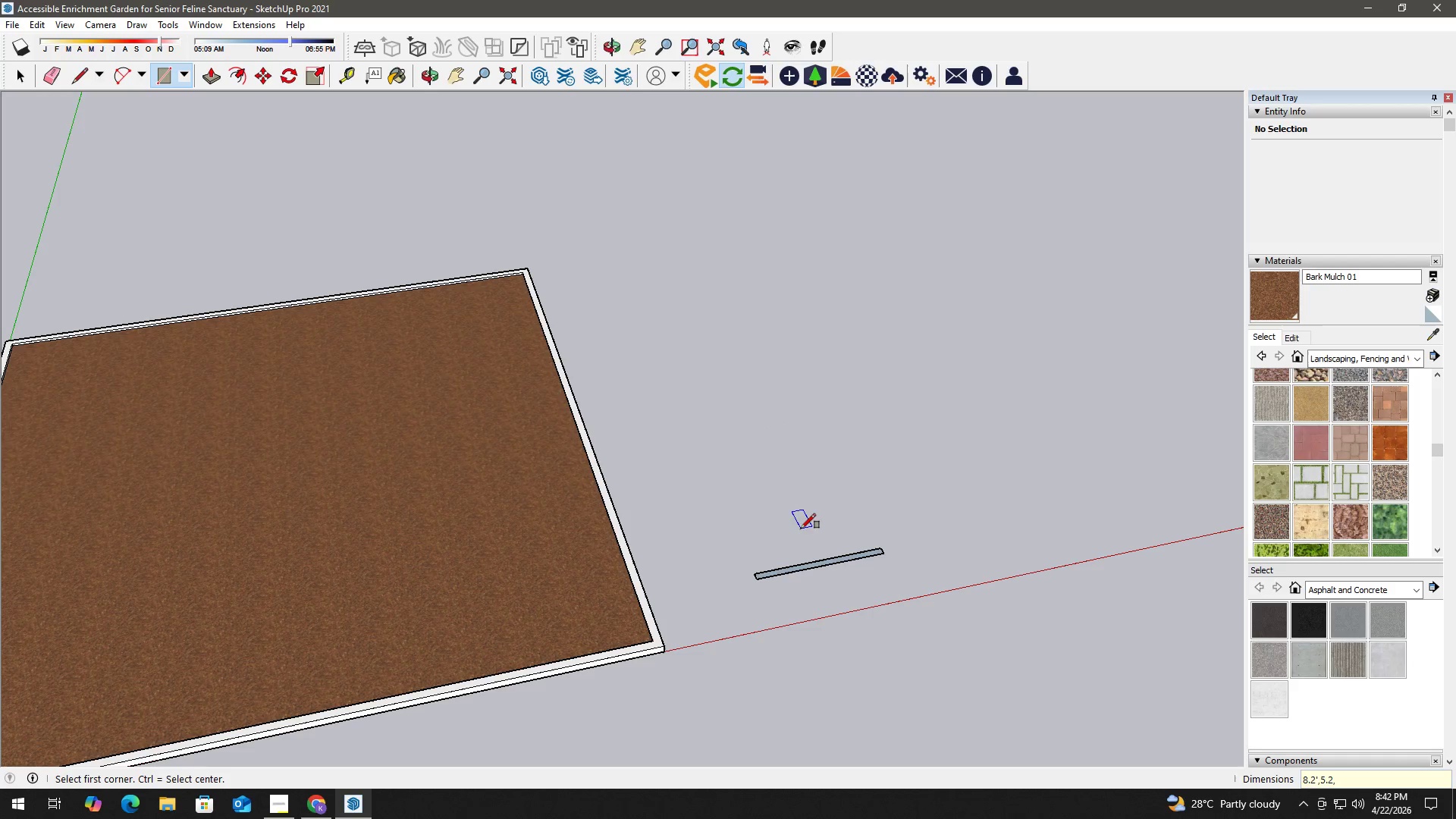 
key(Control+Z)
 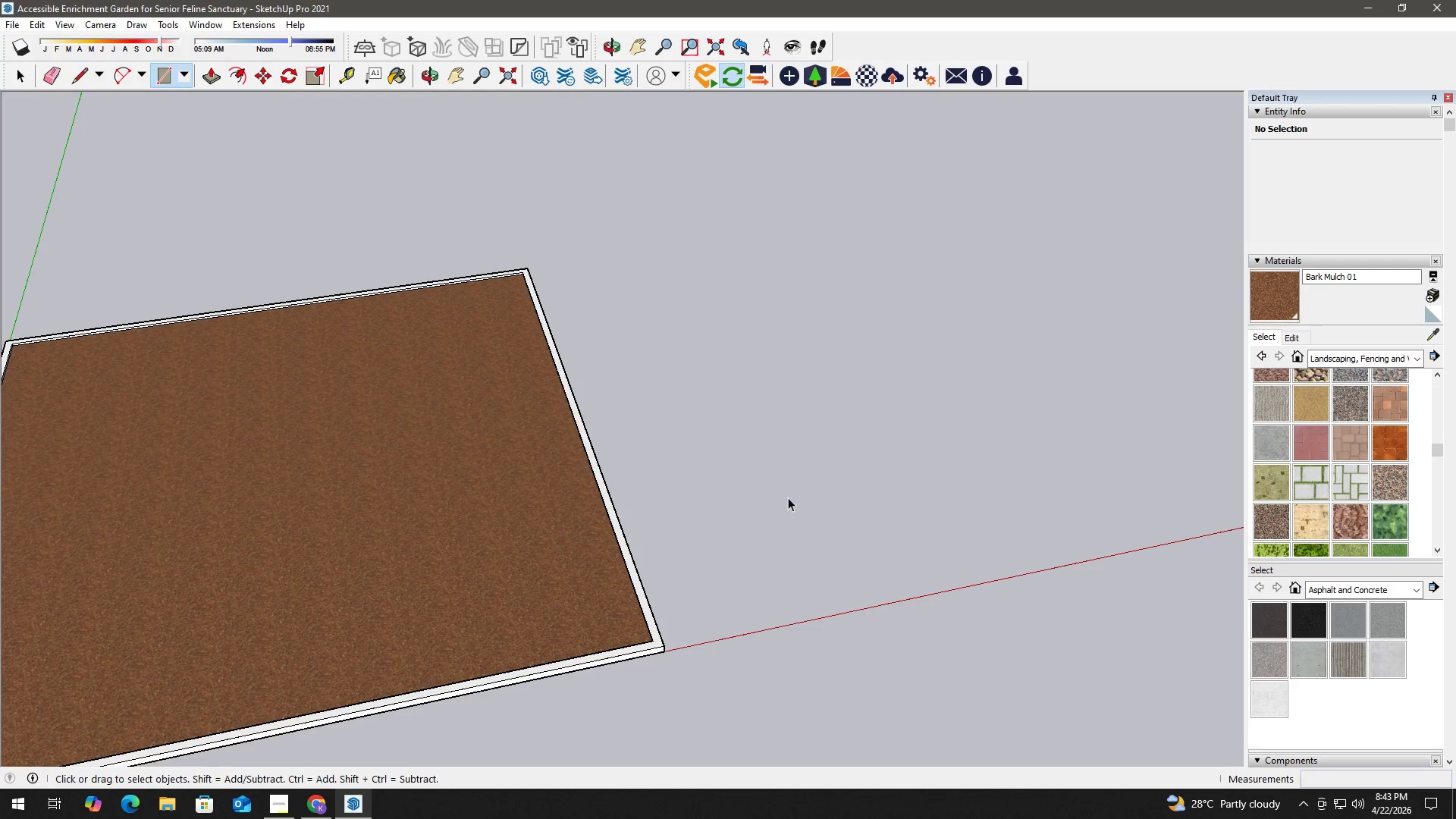 
key(Space)
 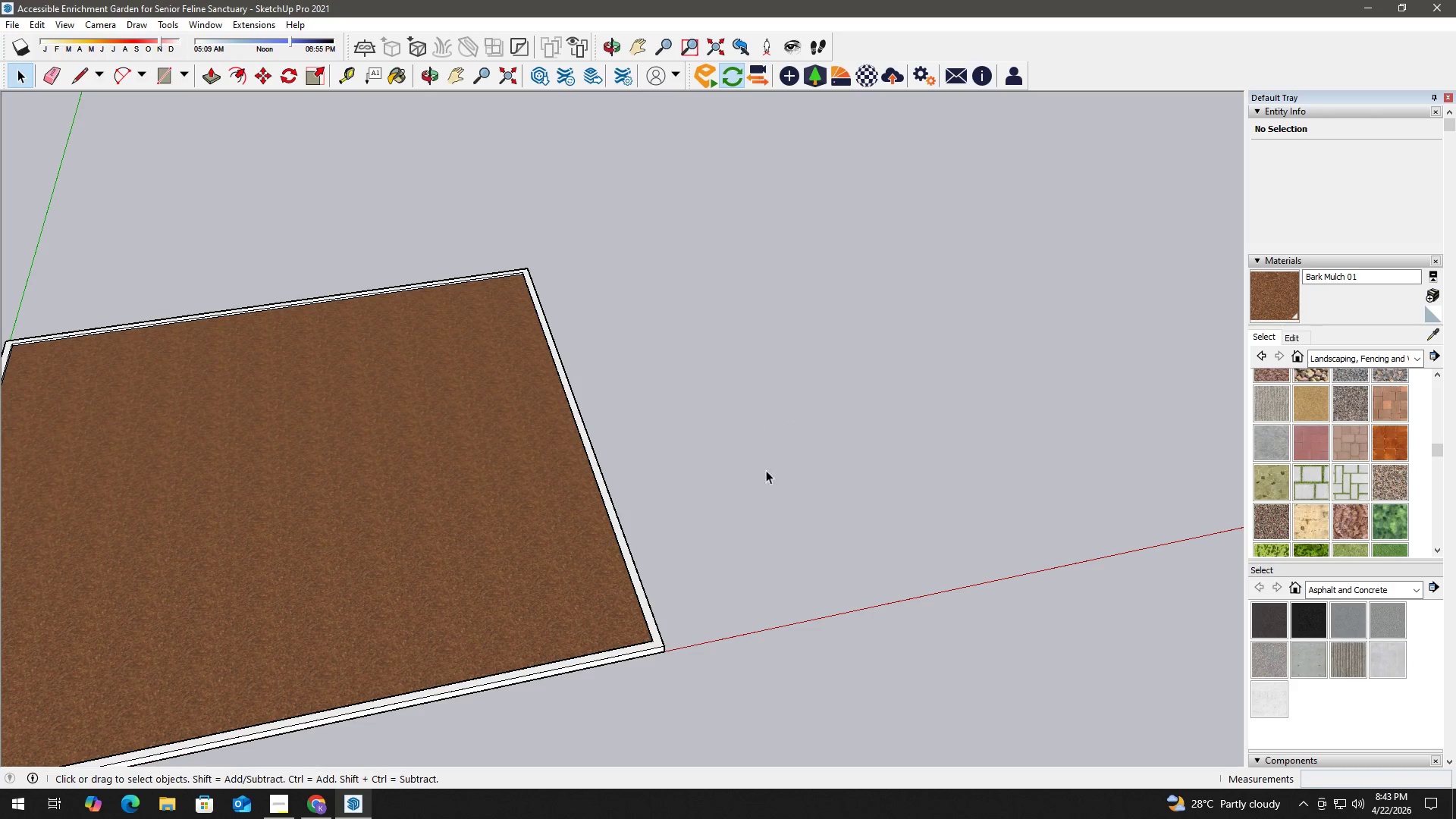 
key(R)
 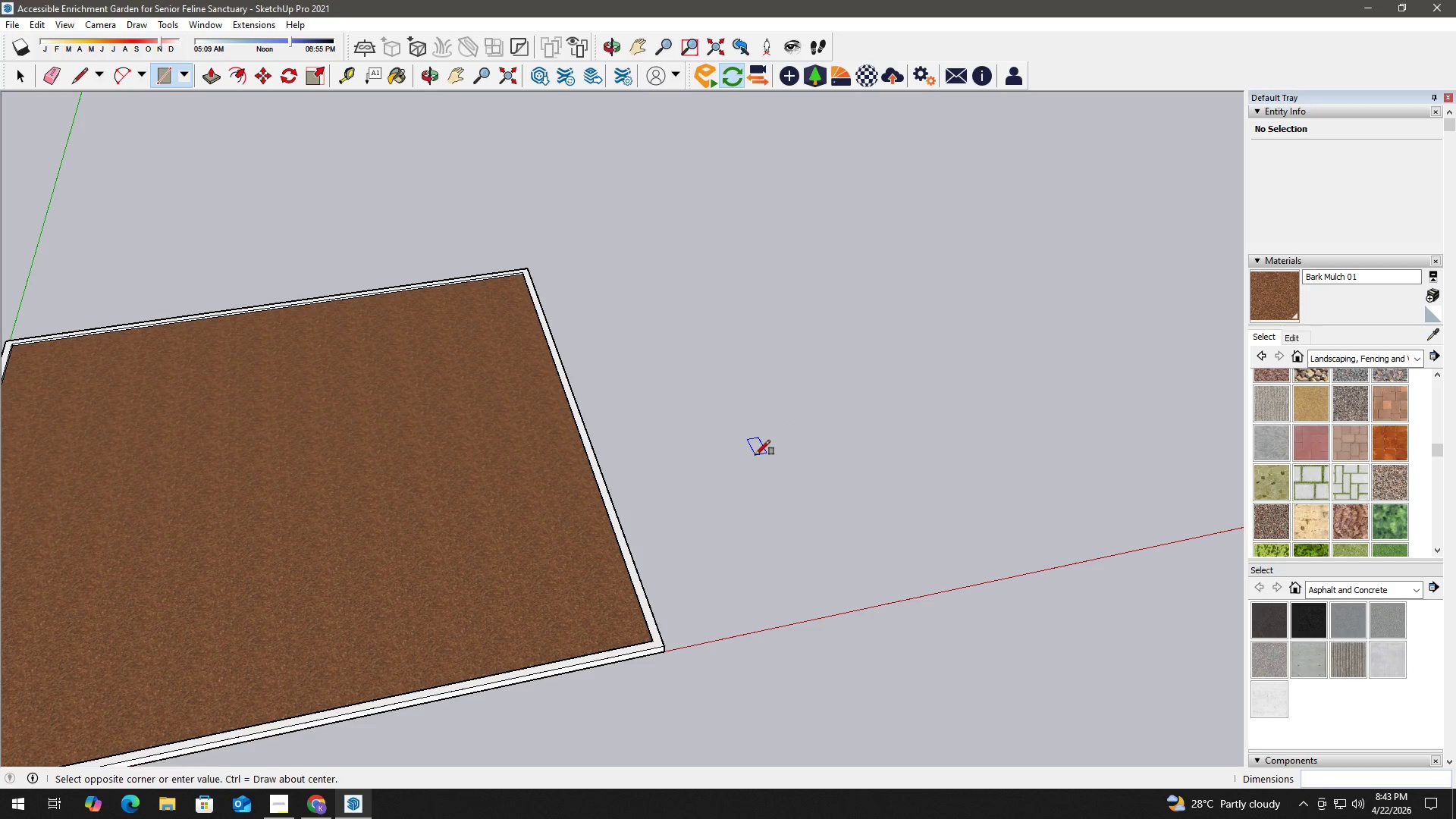 
left_click_drag(start_coordinate=[755, 455], to_coordinate=[762, 463])
 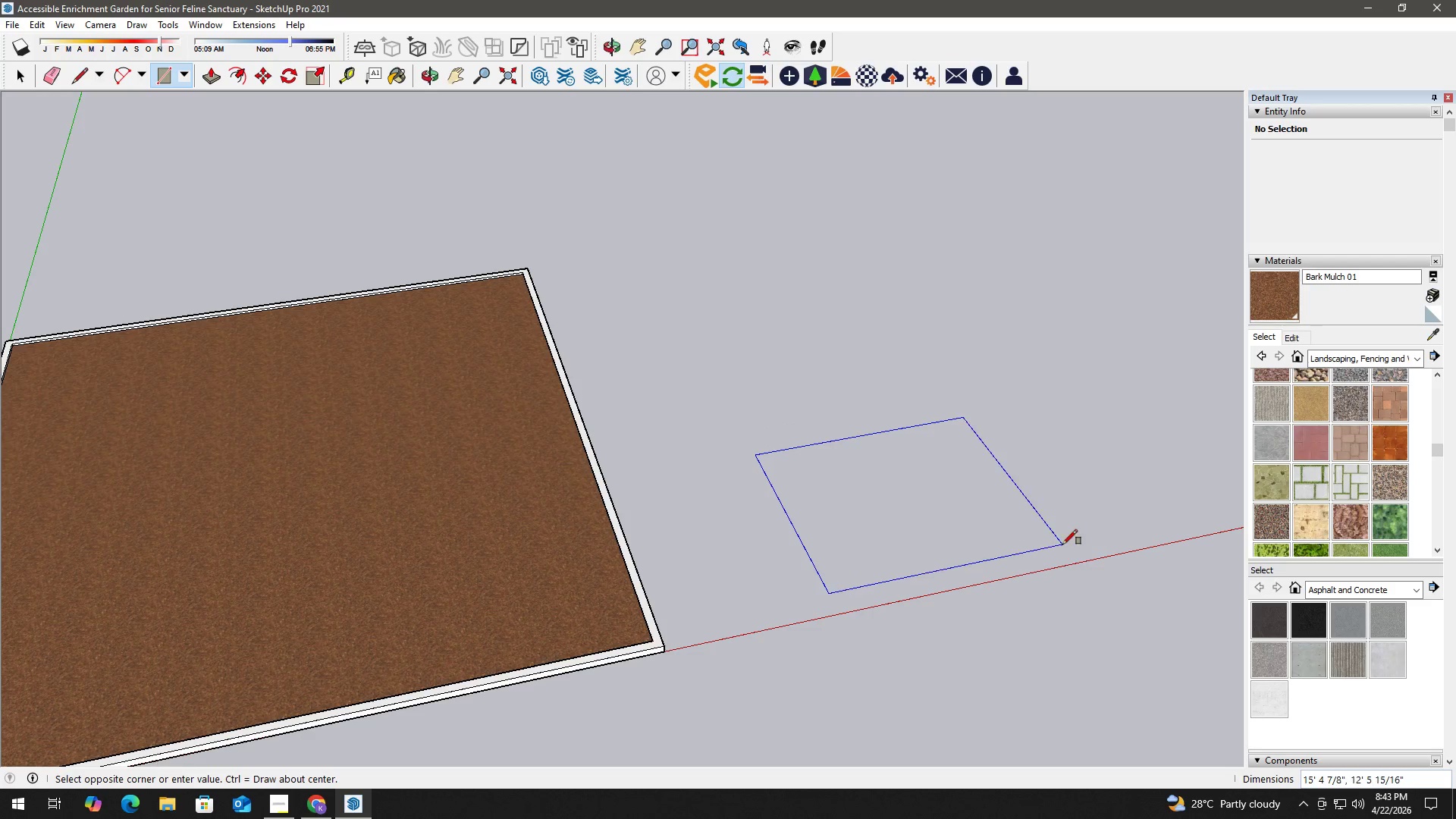 
key(Numpad8)
 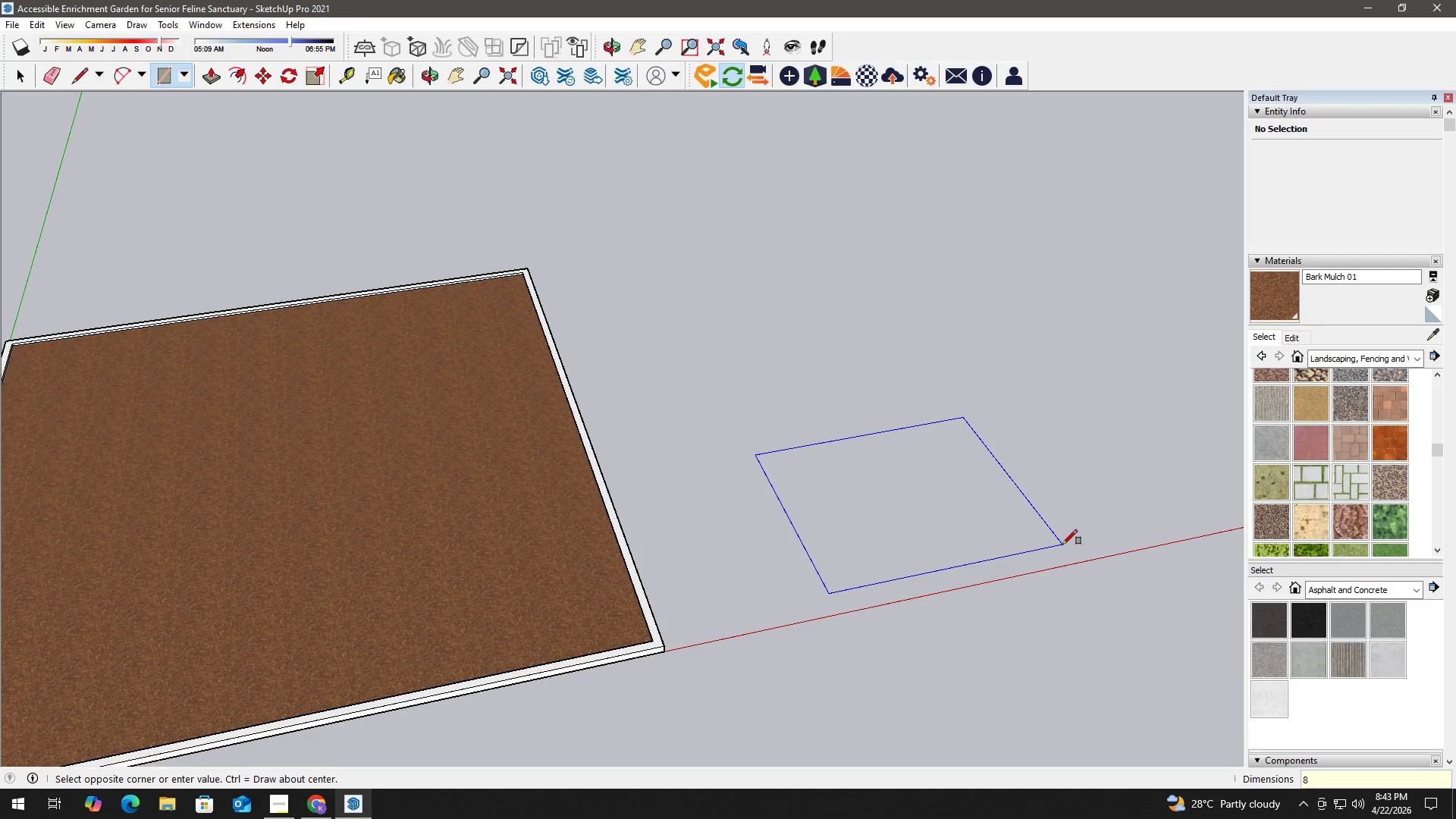 
key(NumpadDecimal)
 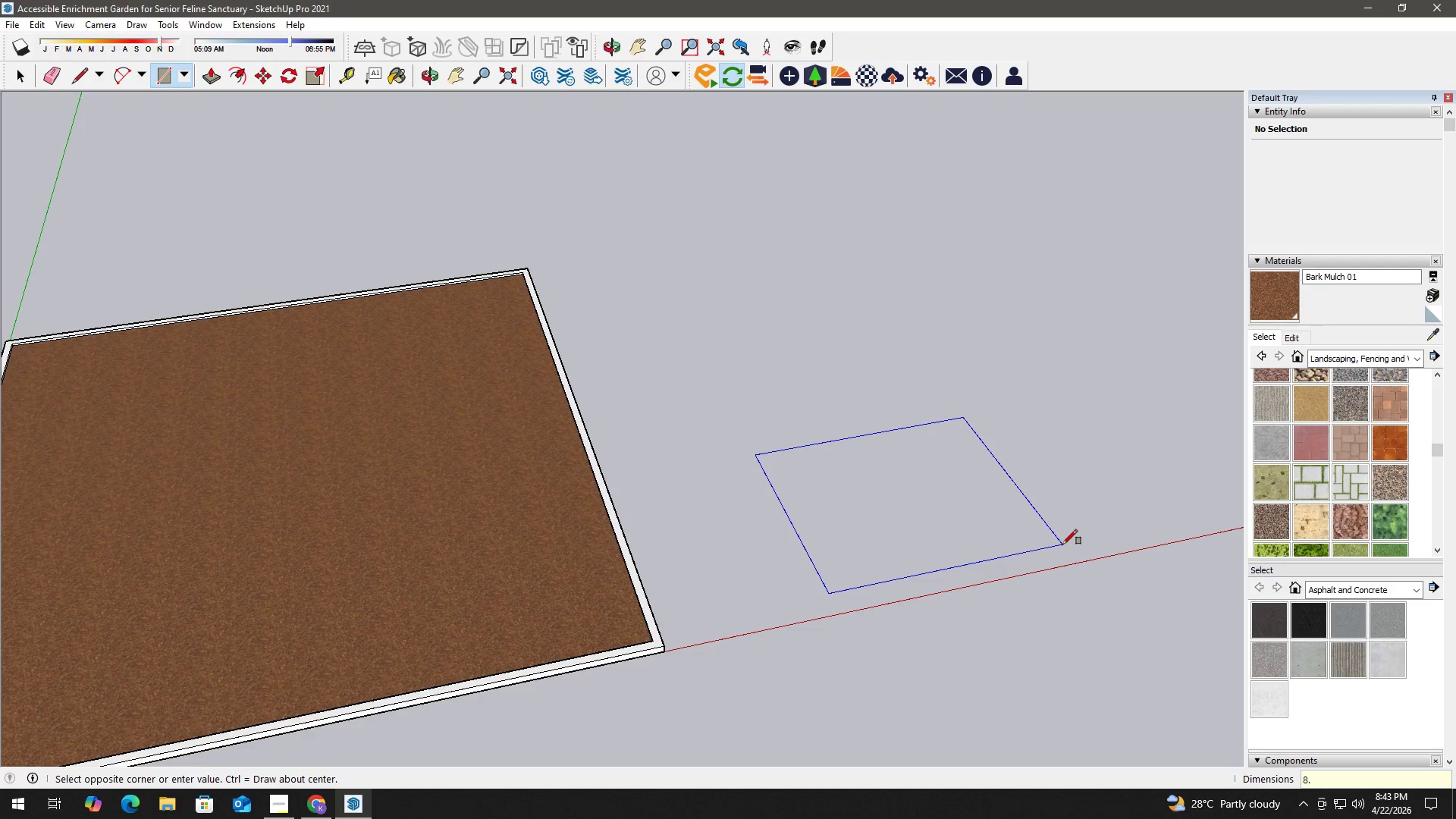 
key(Numpad2)
 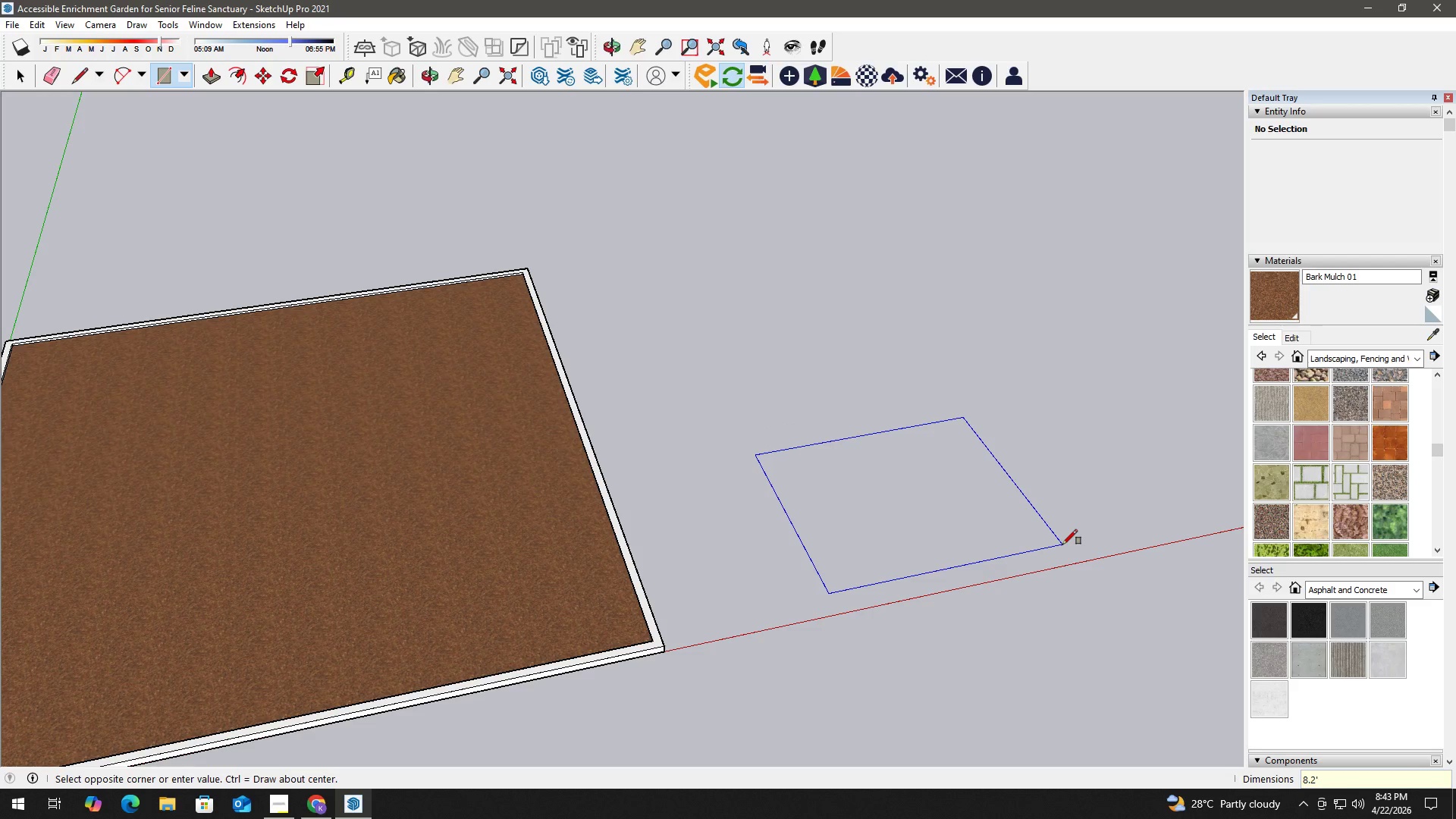 
key(Quote)
 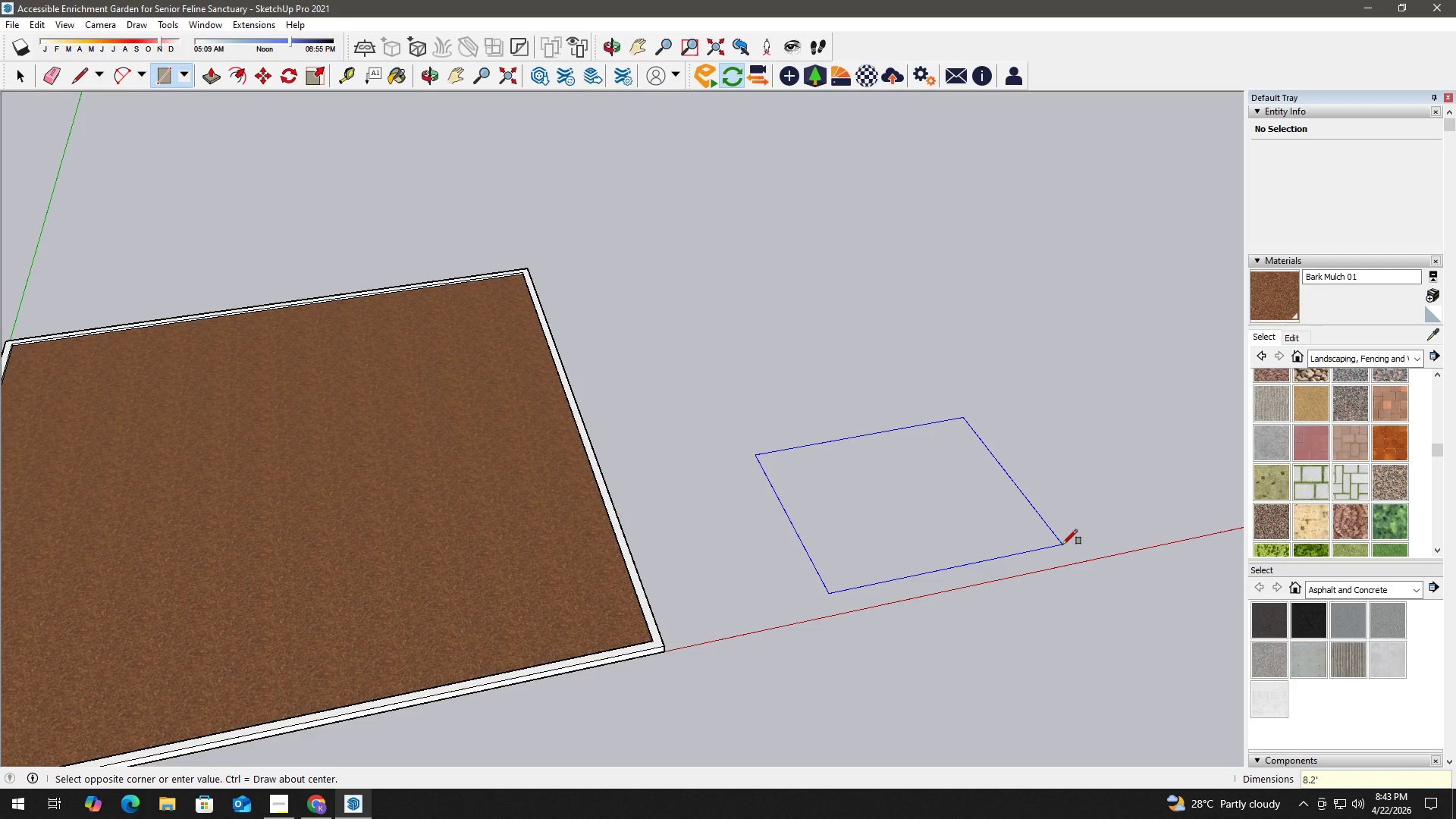 
key(Comma)
 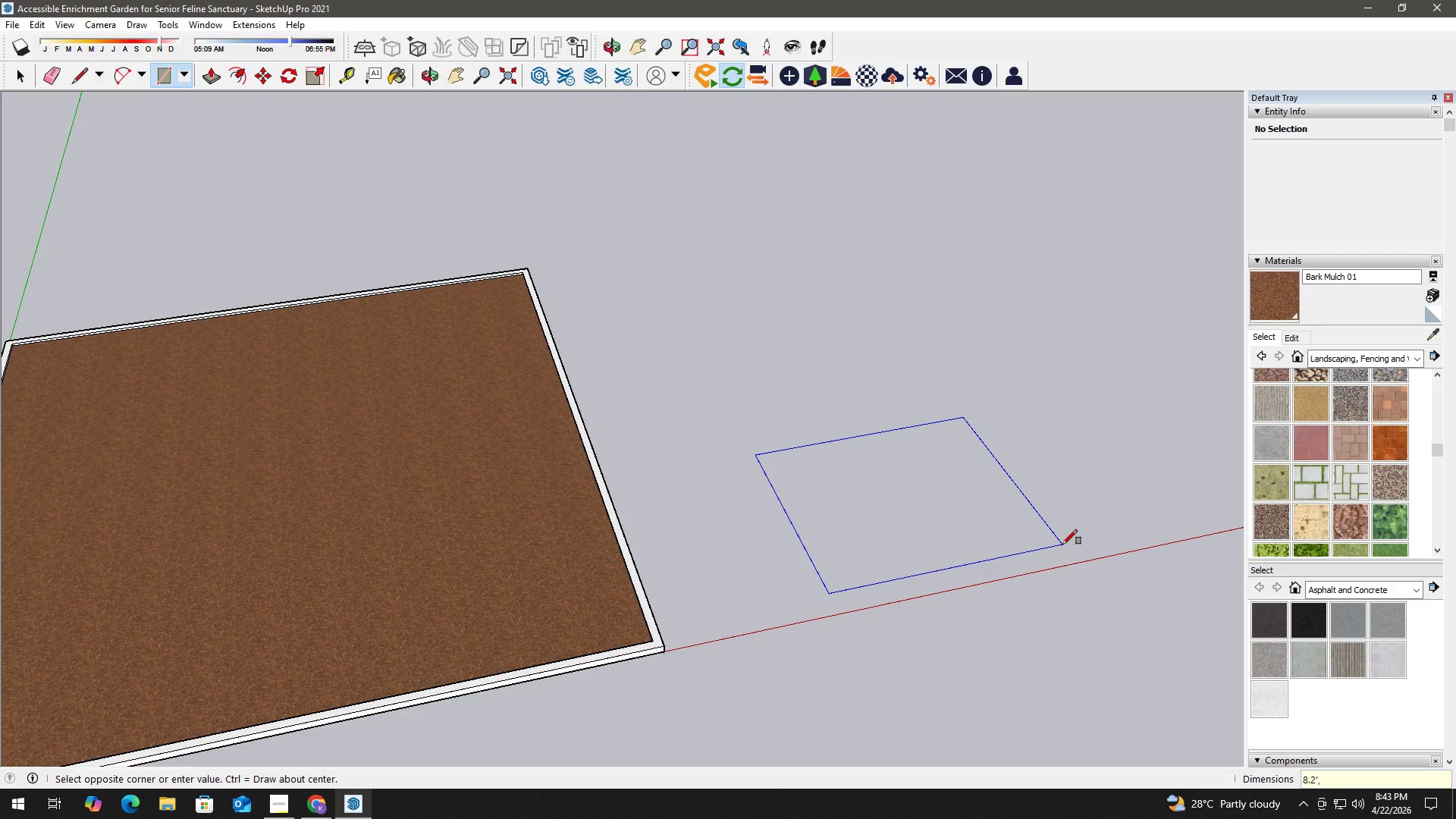 
key(Numpad5)
 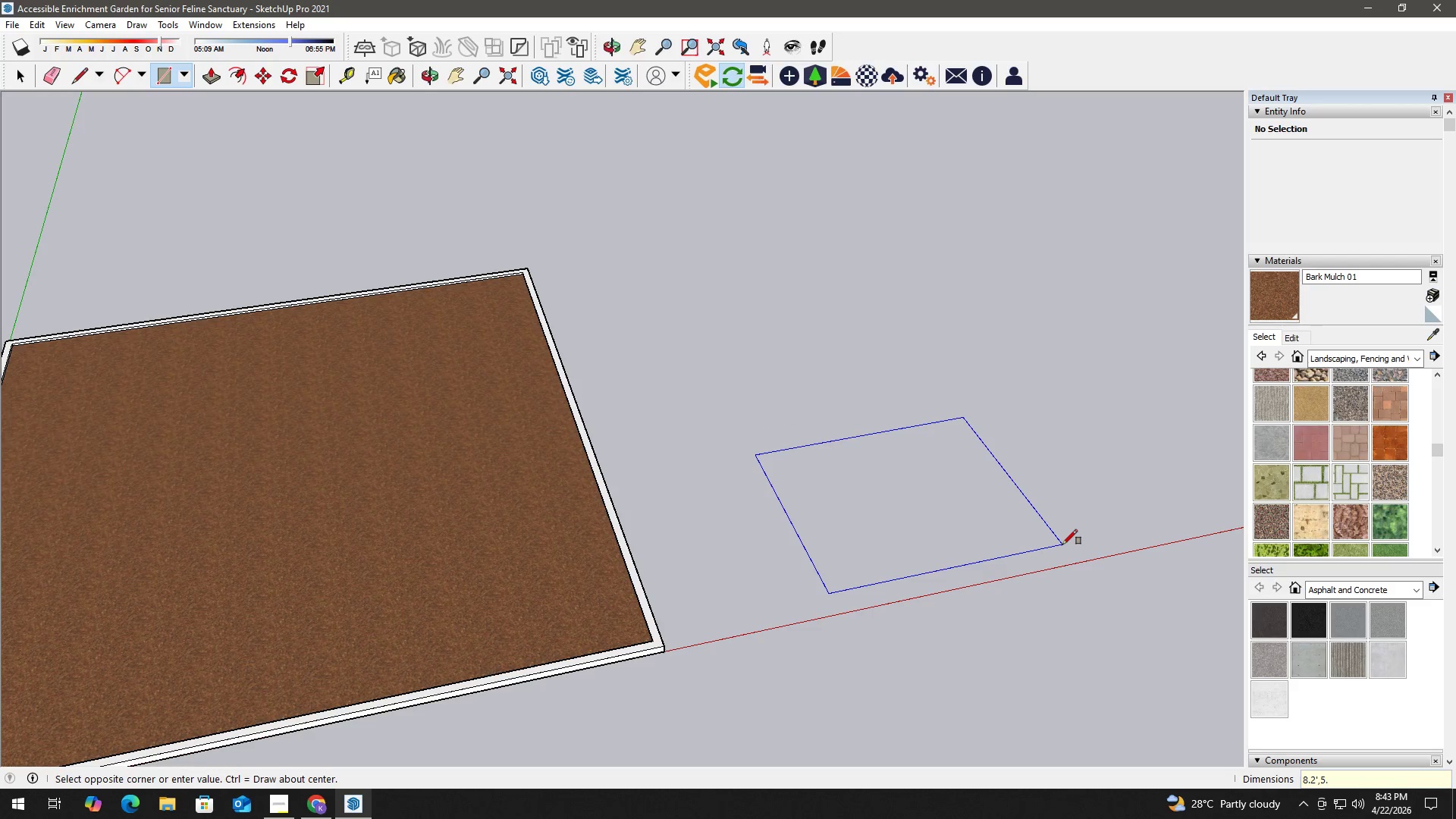 
key(NumpadDecimal)
 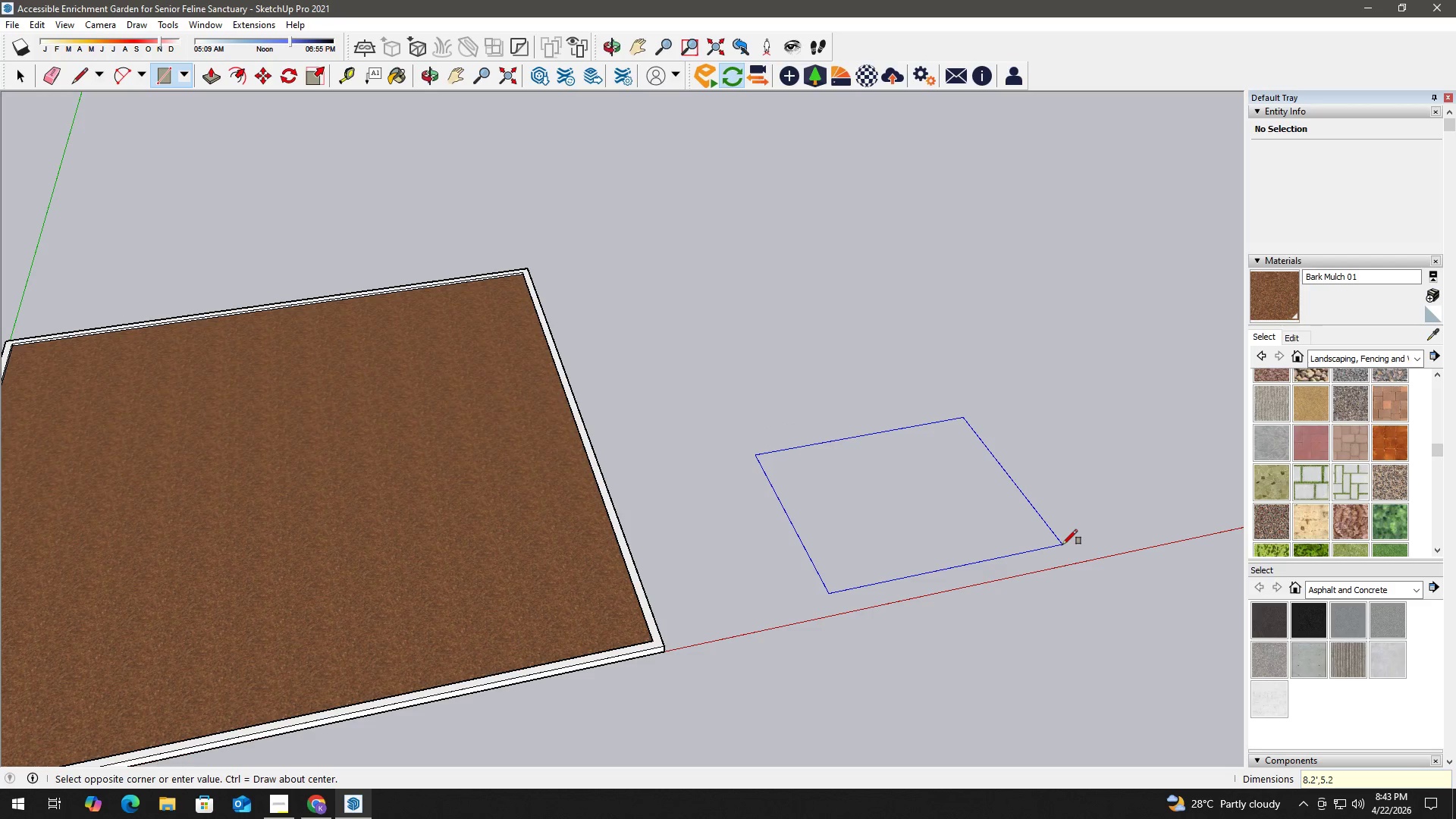 
key(Numpad2)
 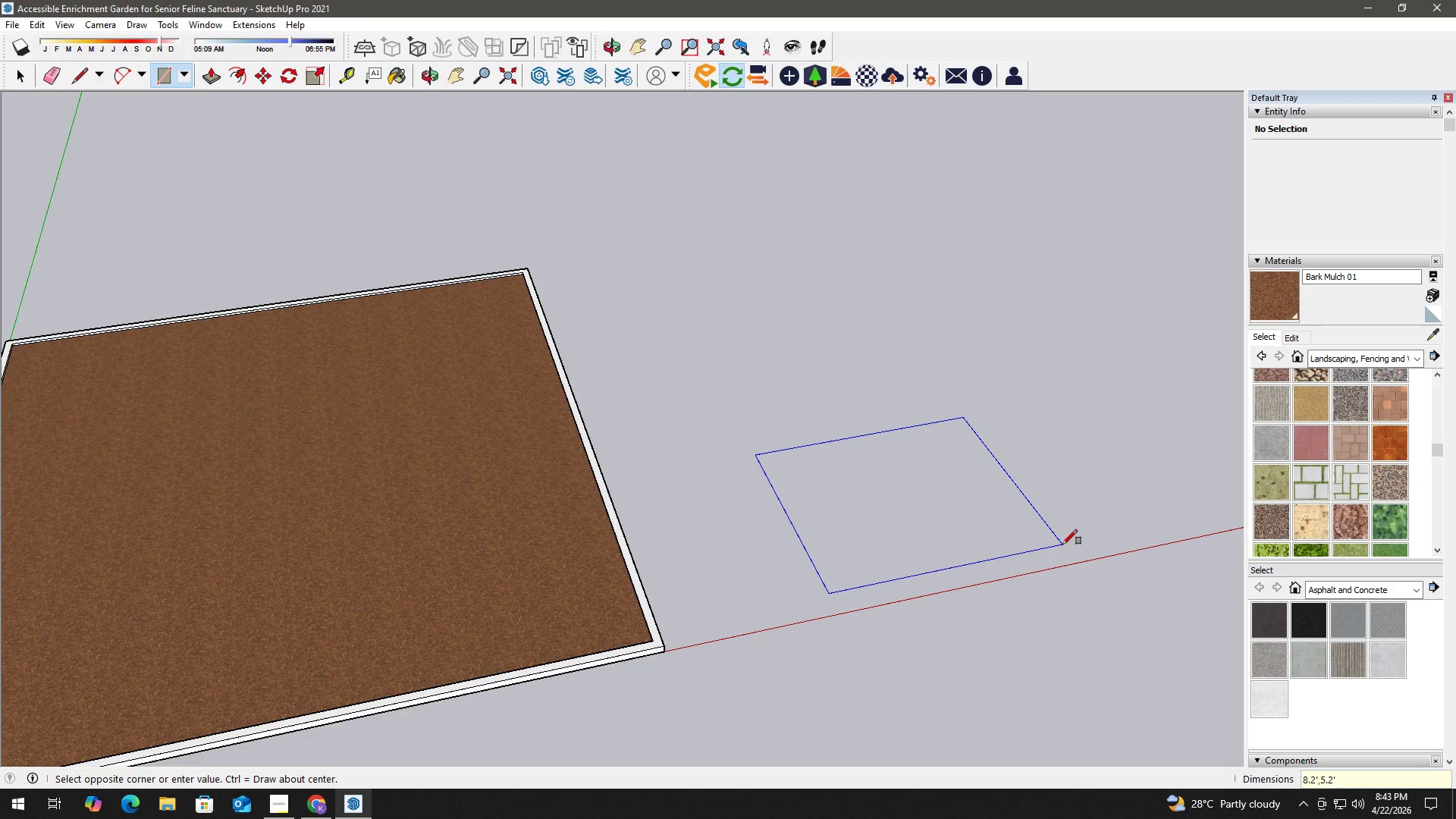 
key(Quote)
 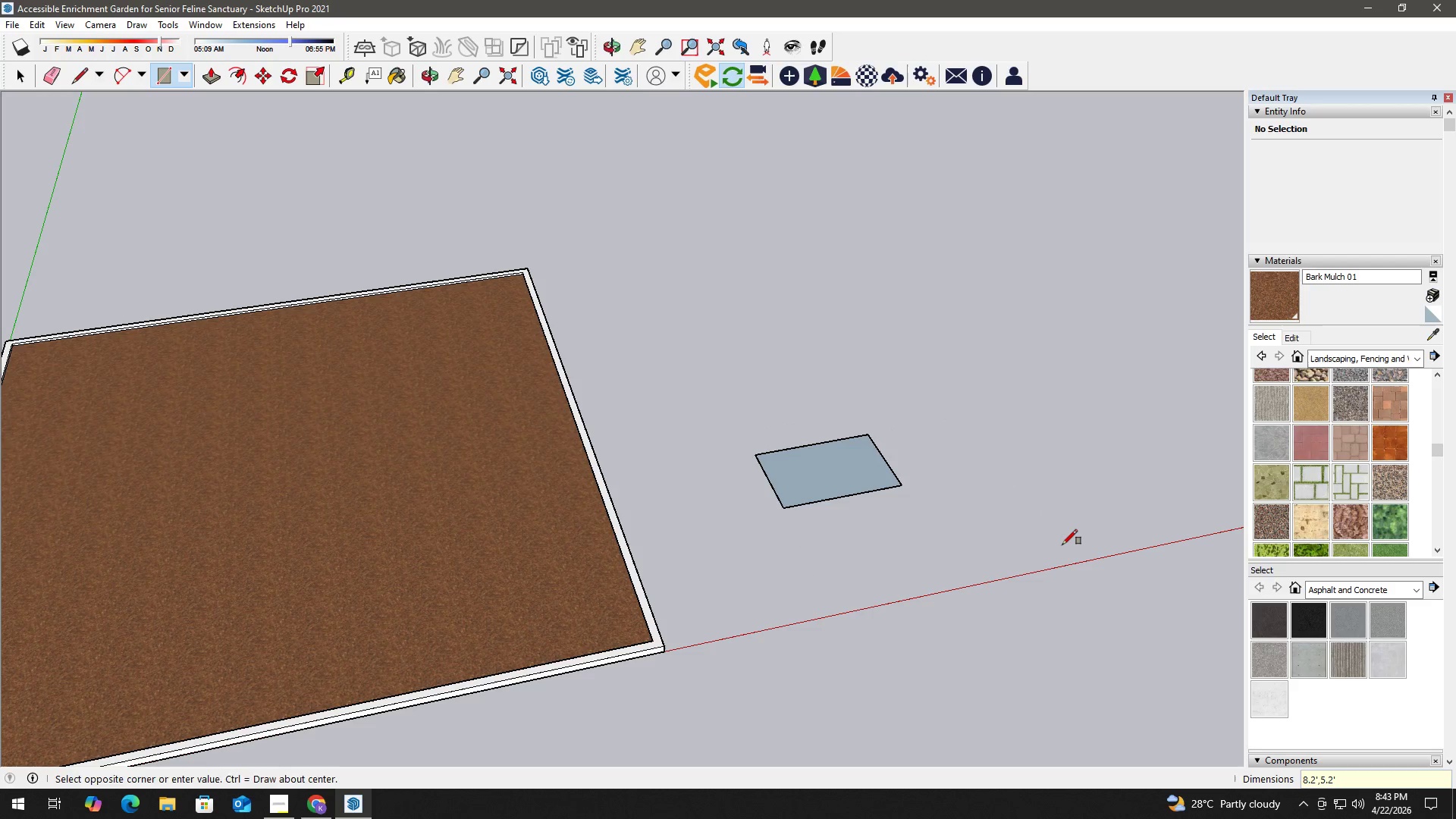 
key(NumpadEnter)
 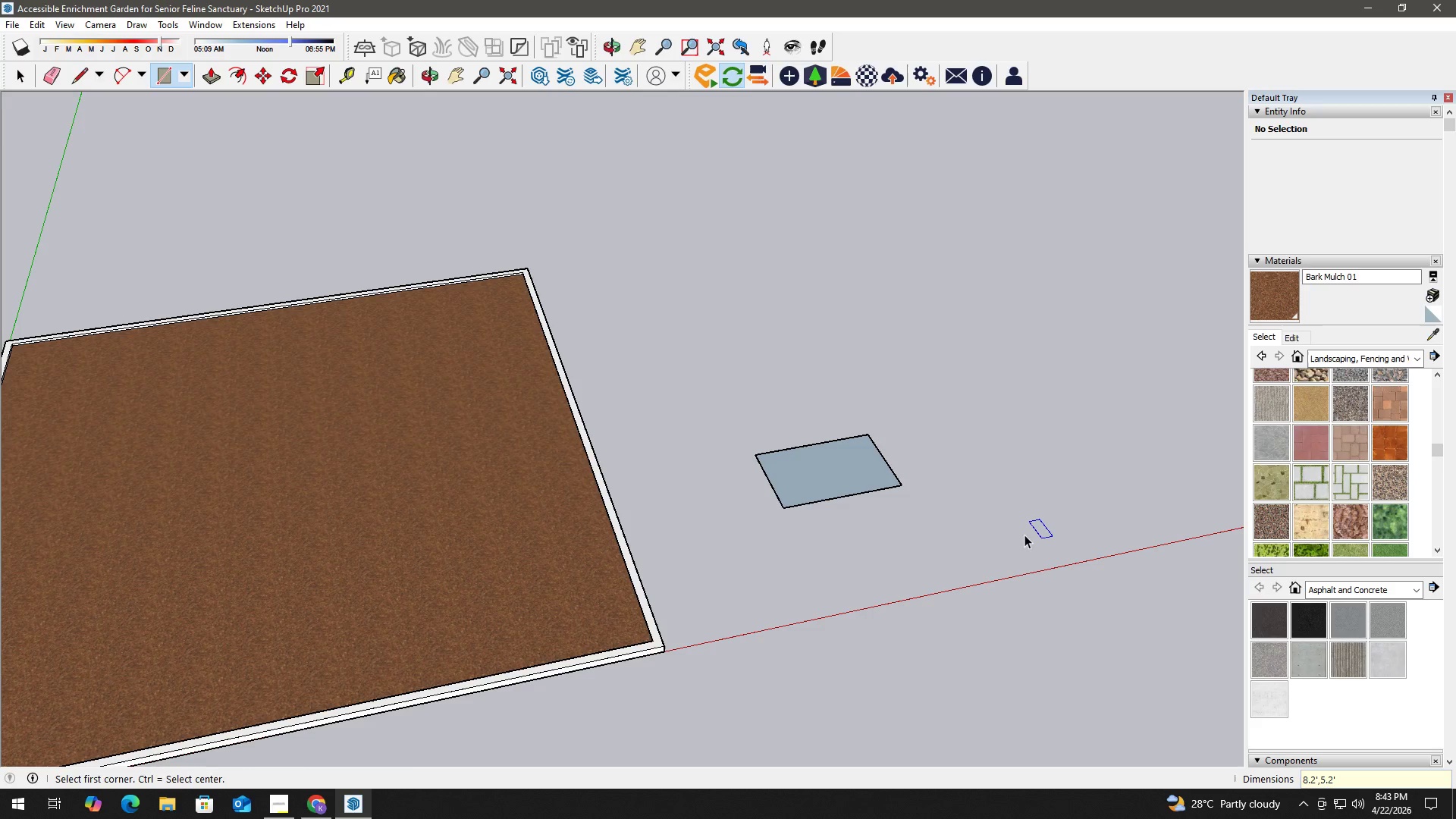 
key(Space)
 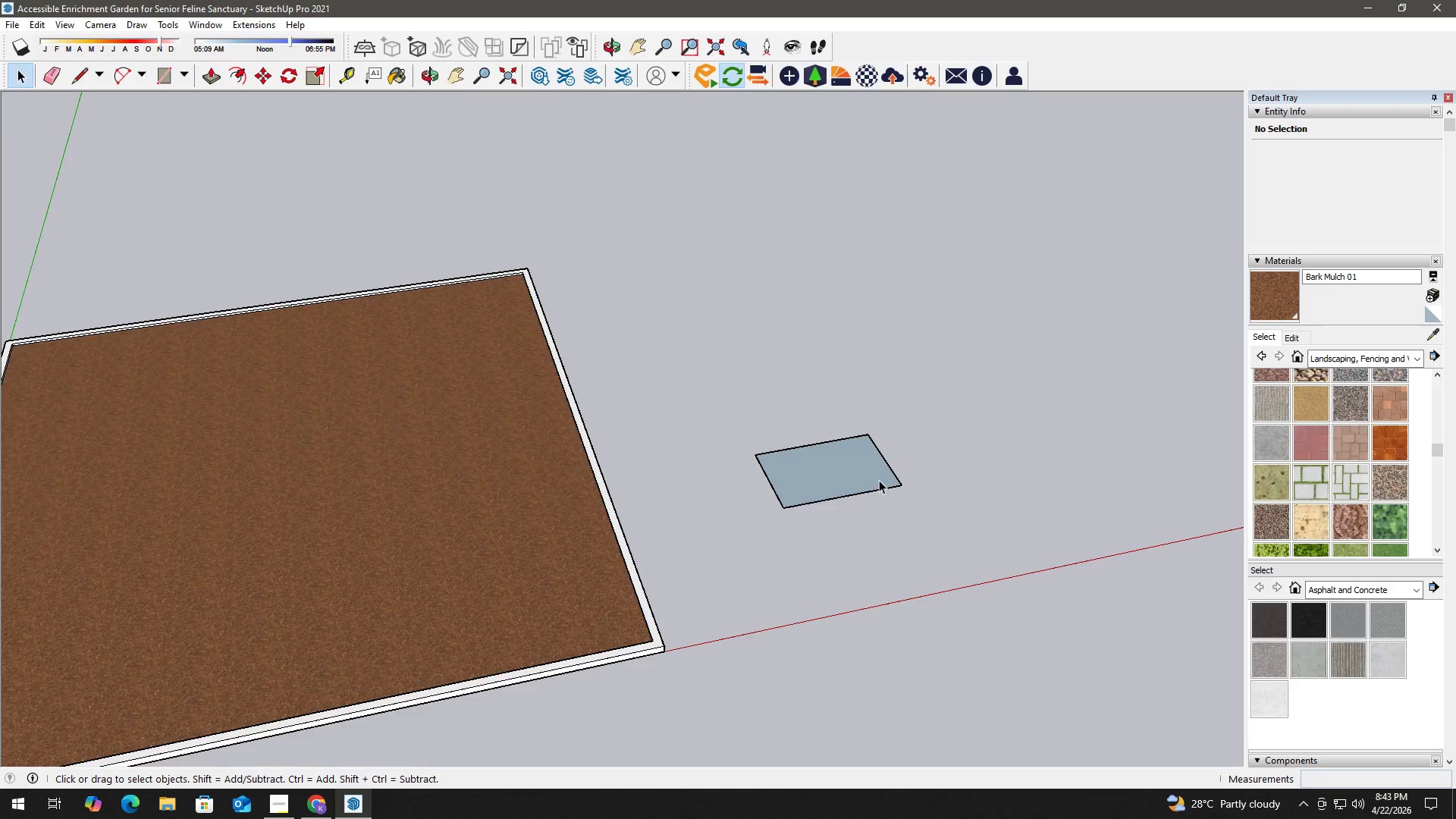 
scroll: coordinate [839, 475], scroll_direction: up, amount: 2.0
 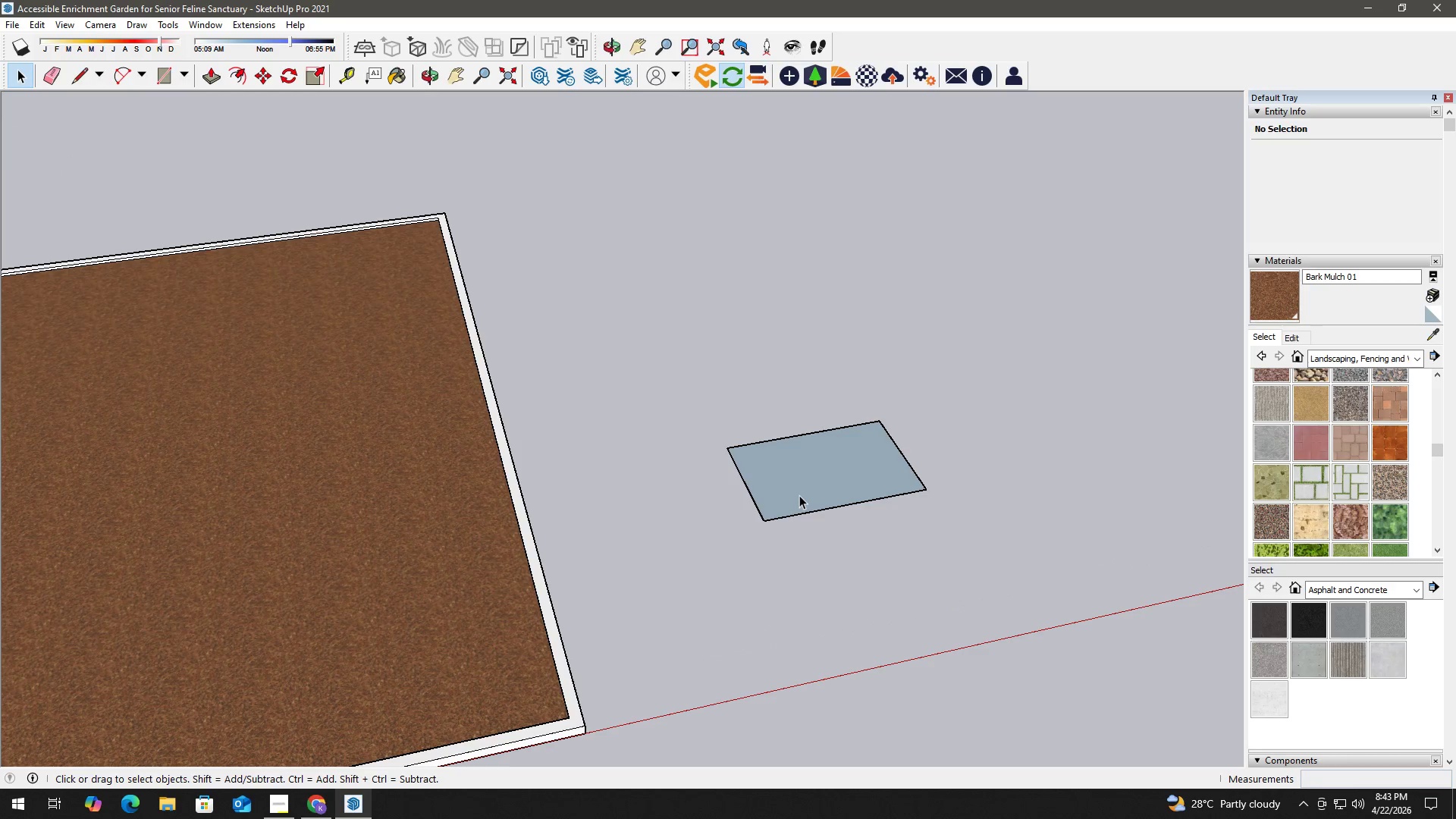 
double_click([799, 495])
 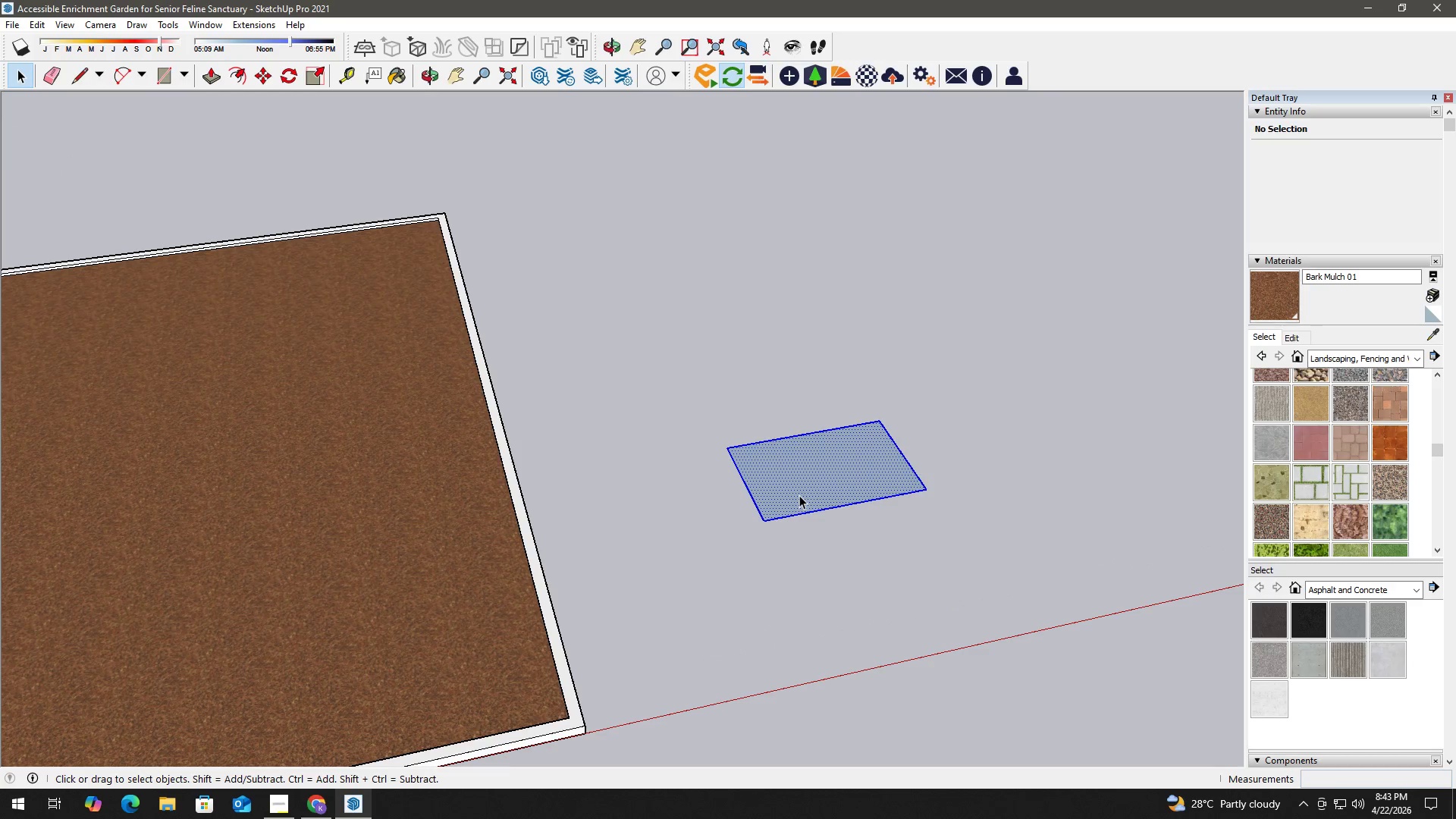 
triple_click([799, 495])
 